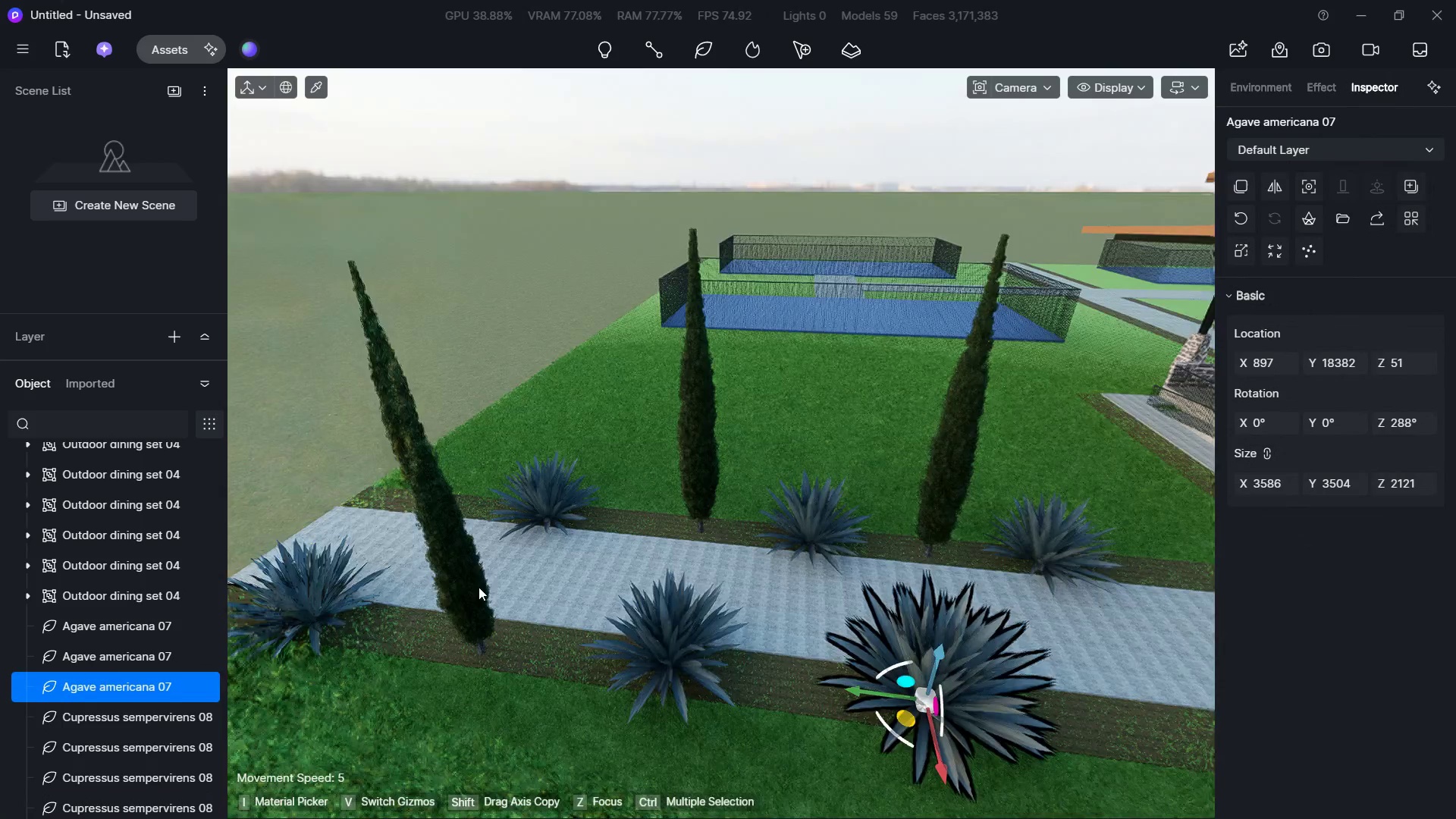 
type(dd[Delete])
 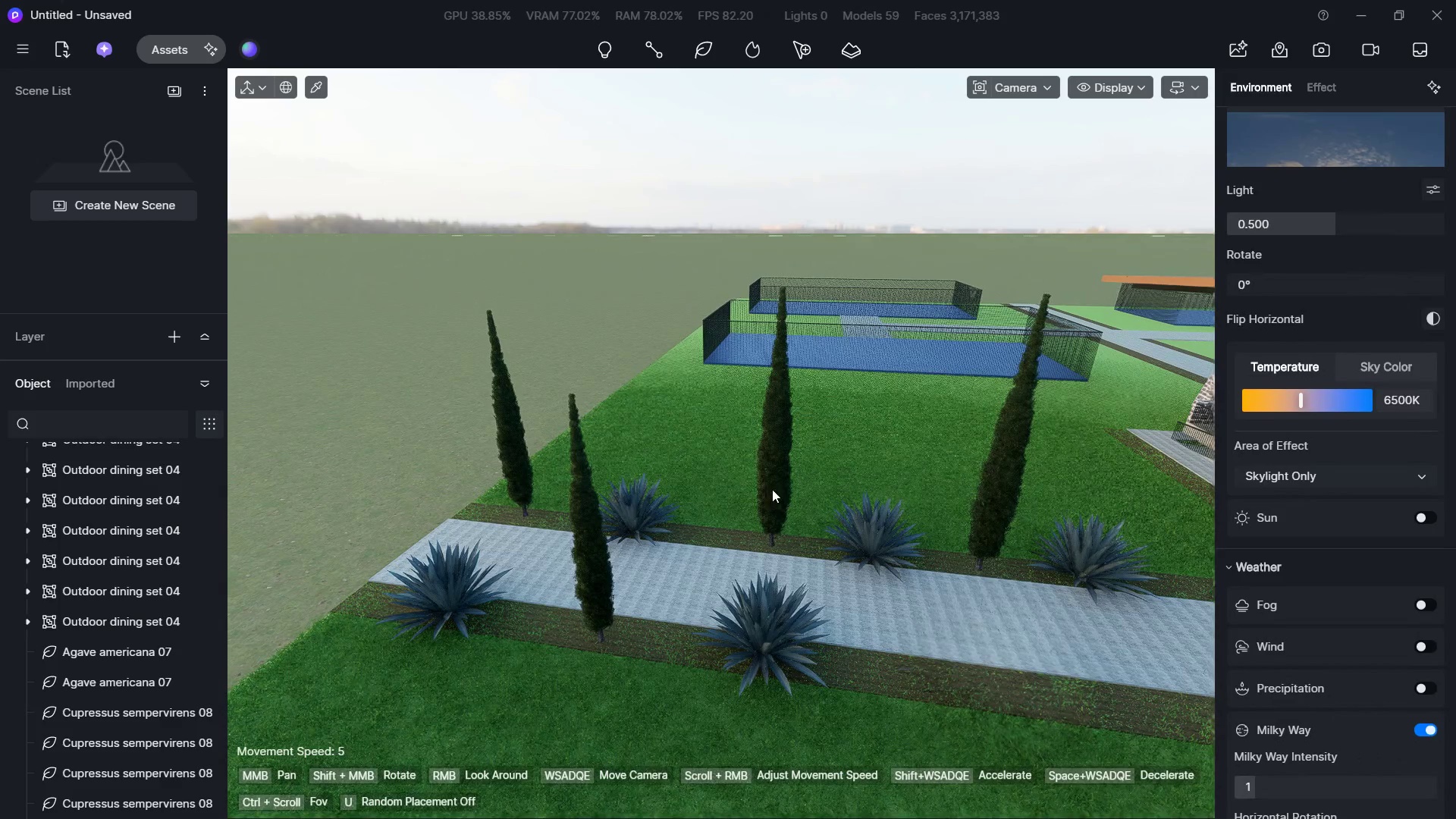 
hold_key(key=A, duration=1.25)
 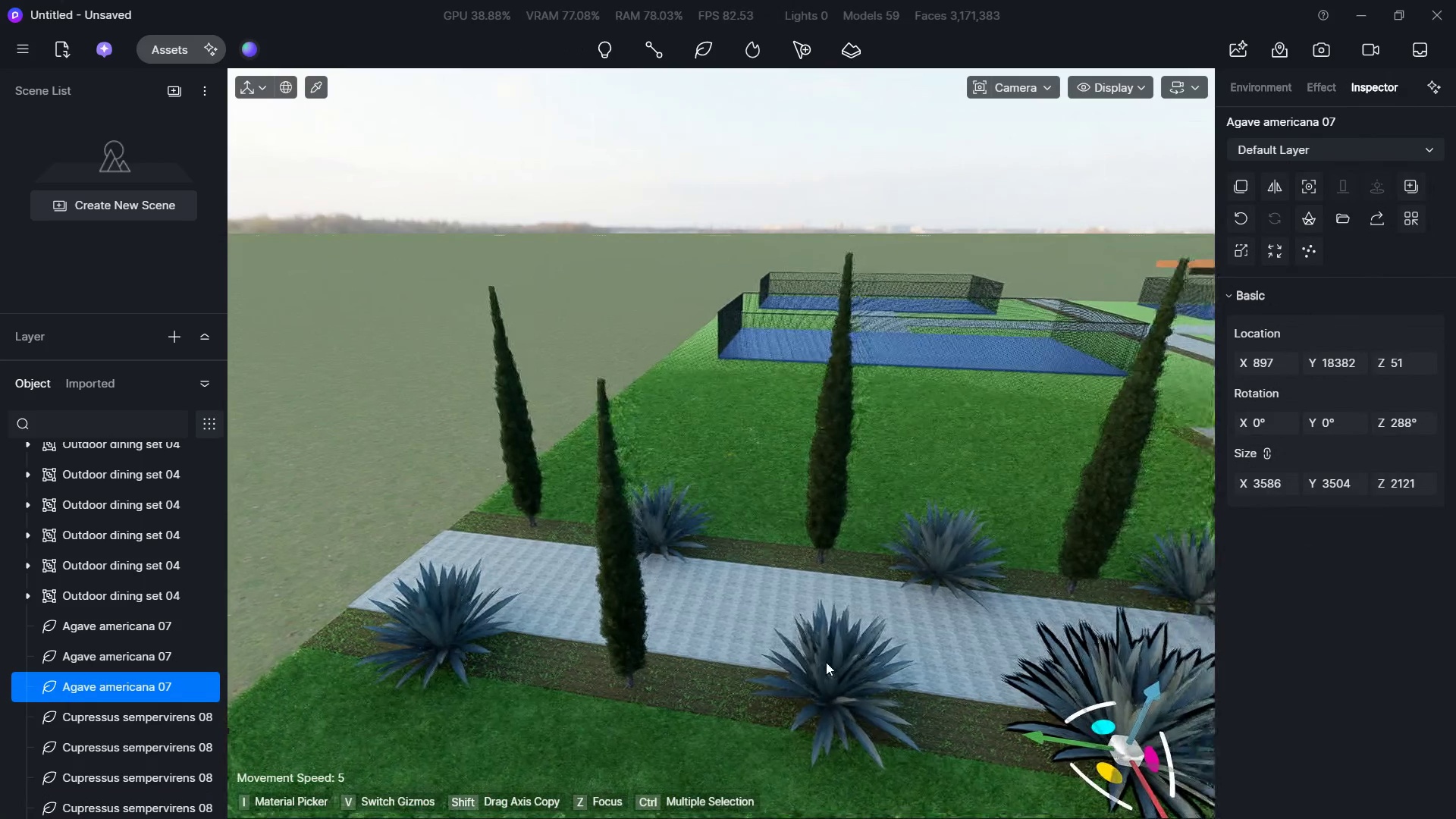 
hold_key(key=W, duration=0.64)
 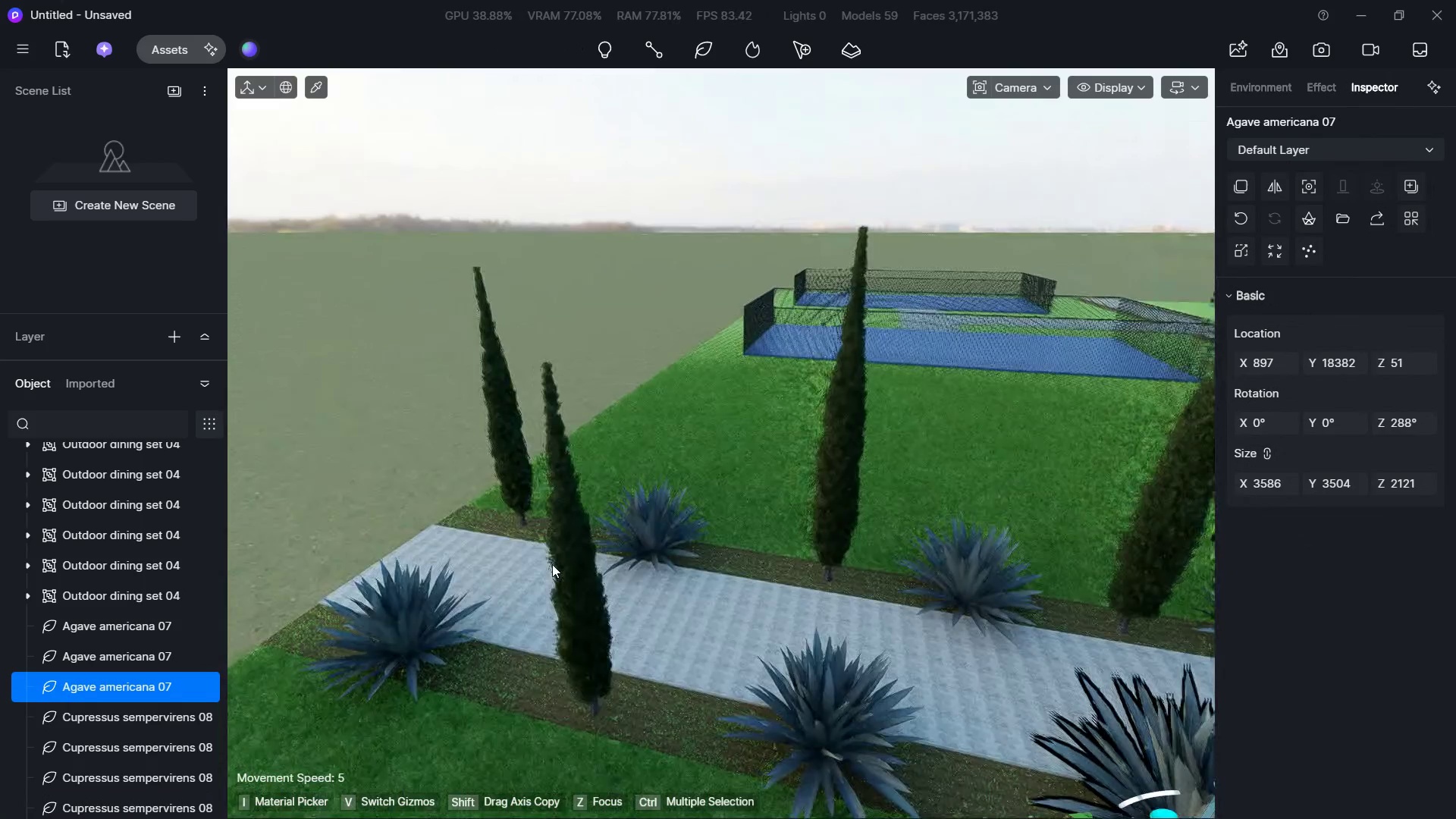 
hold_key(key=S, duration=0.39)
 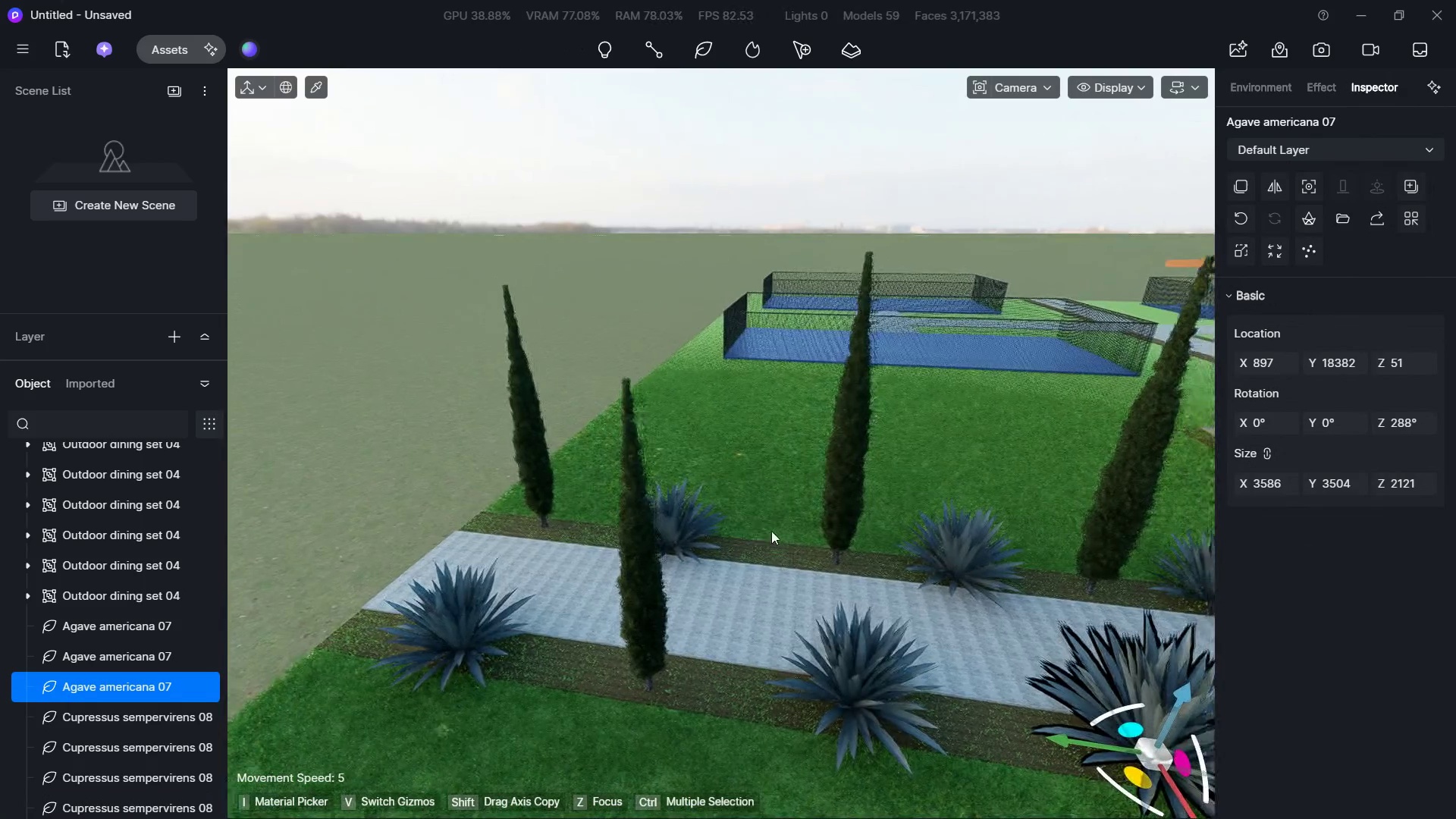 
hold_key(key=S, duration=0.7)
 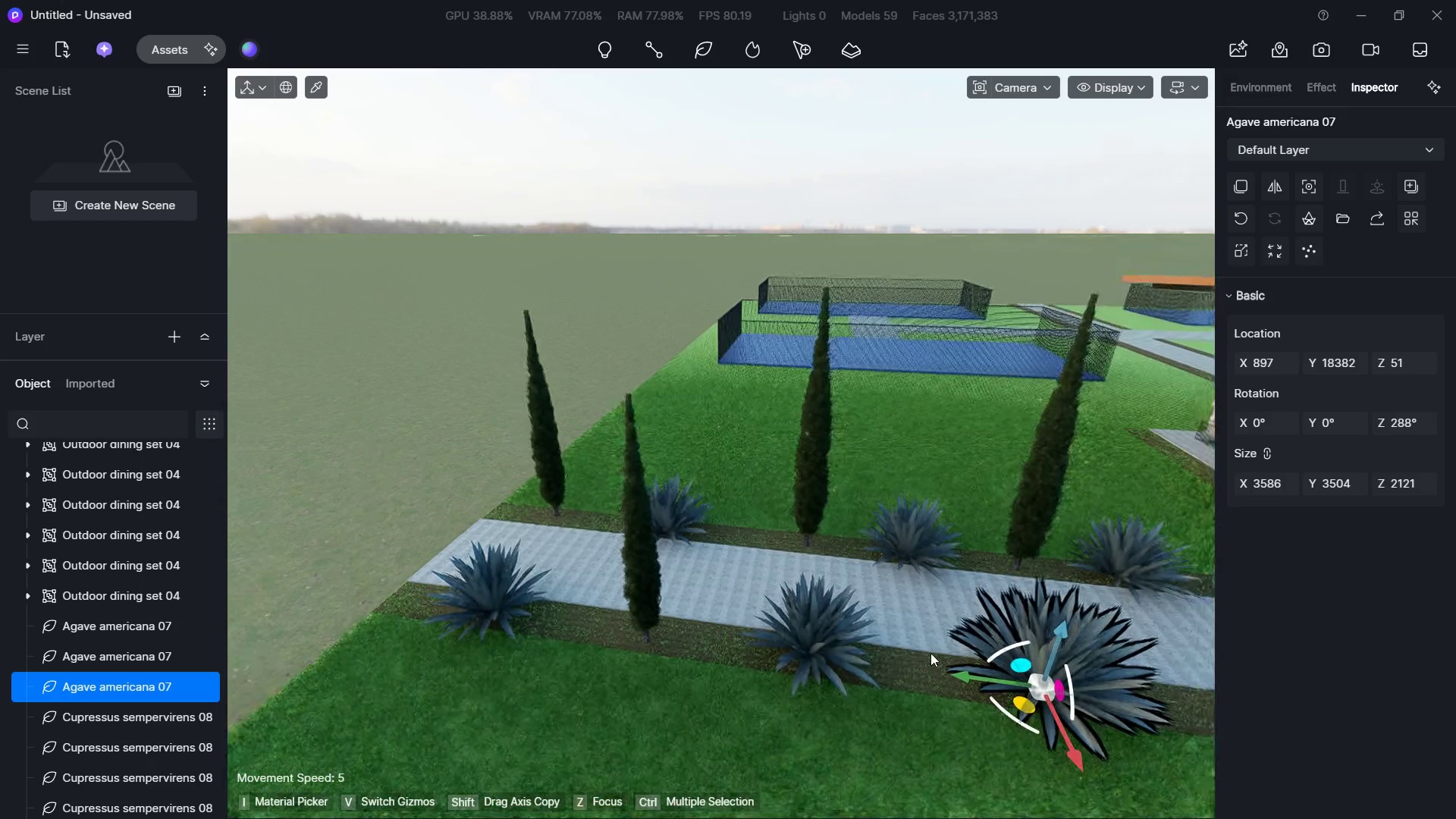 
hold_key(key=A, duration=0.38)
 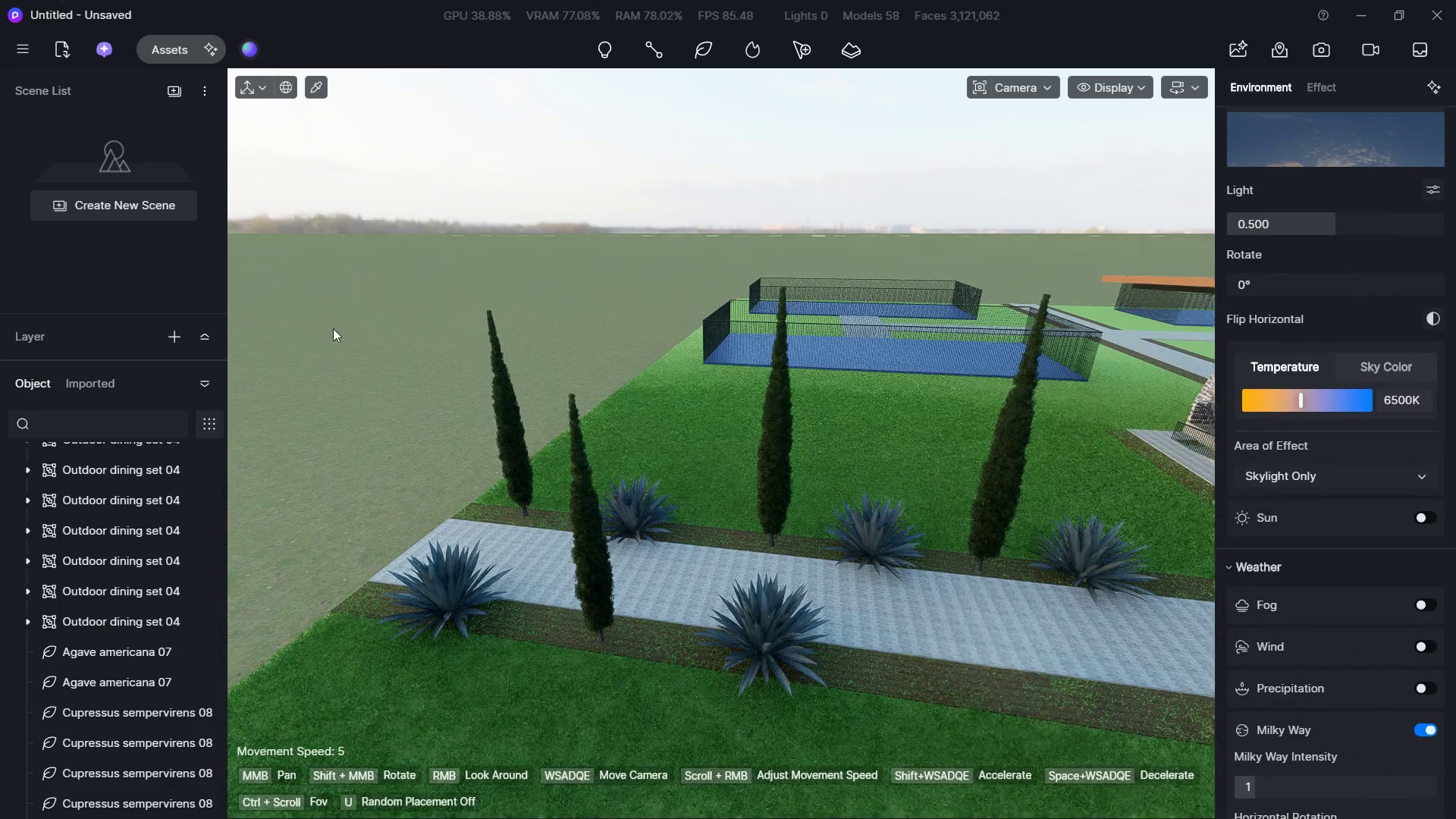 
left_click([189, 52])
 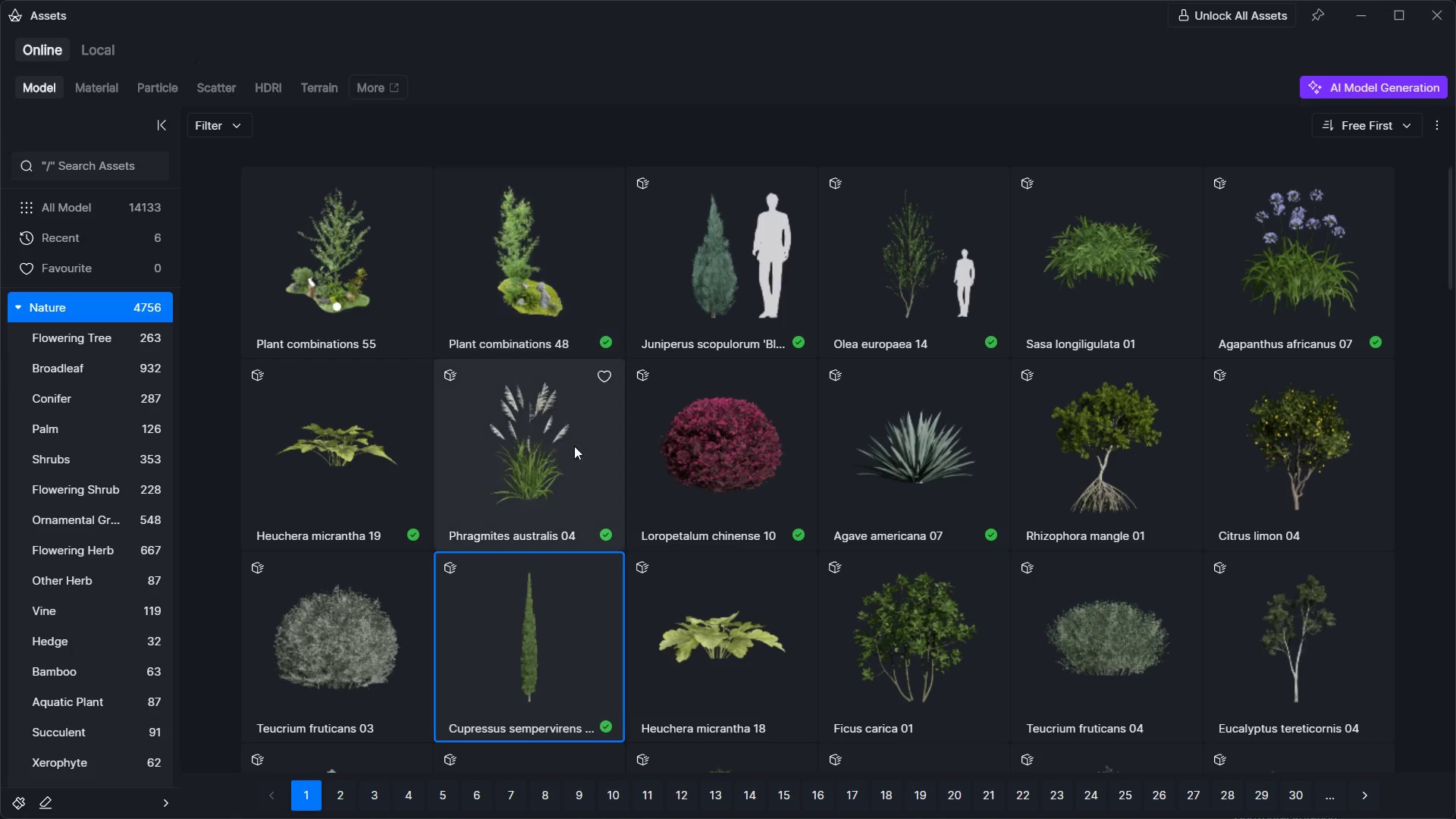 
left_click([560, 656])
 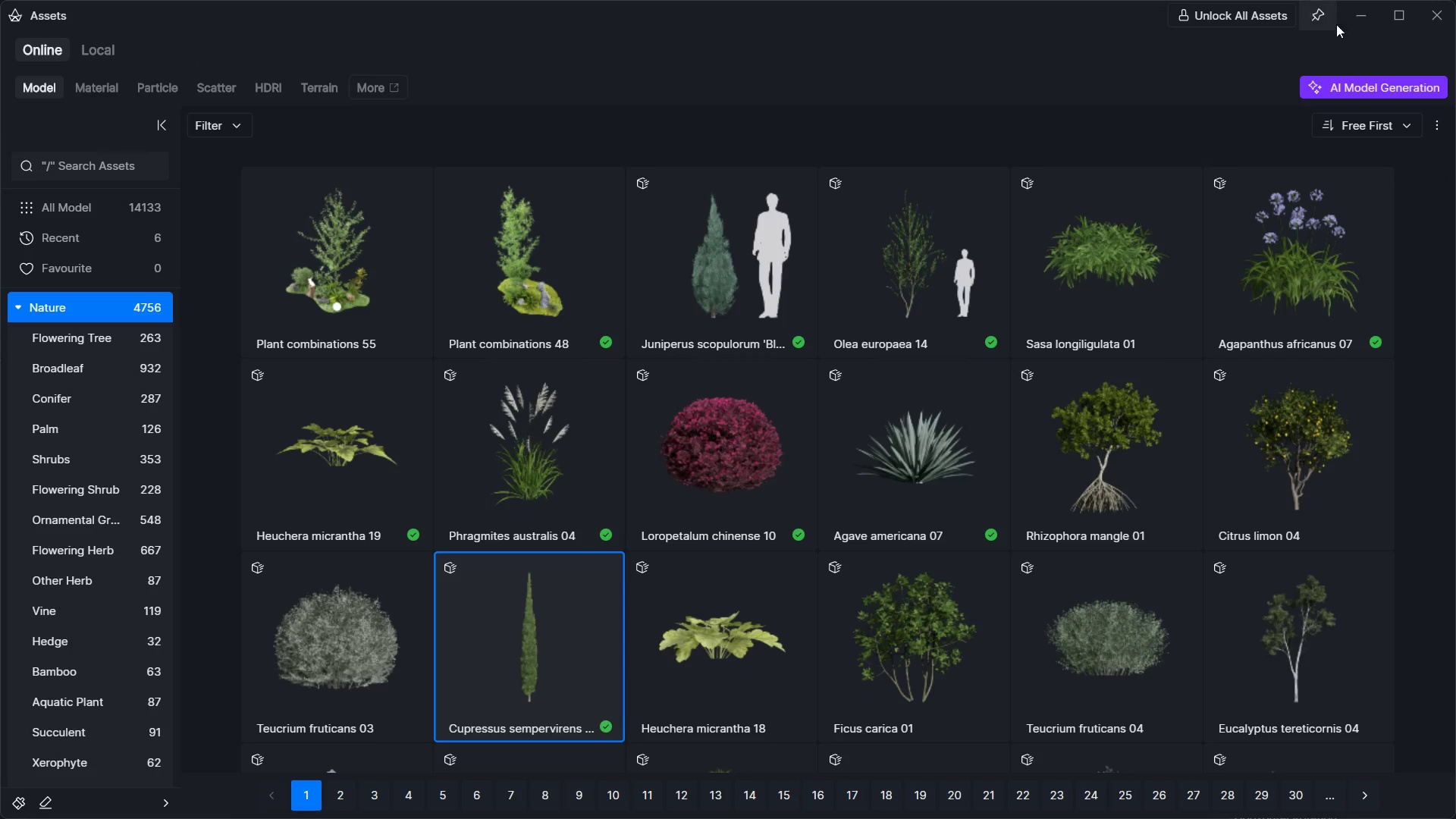 
left_click([1354, 17])
 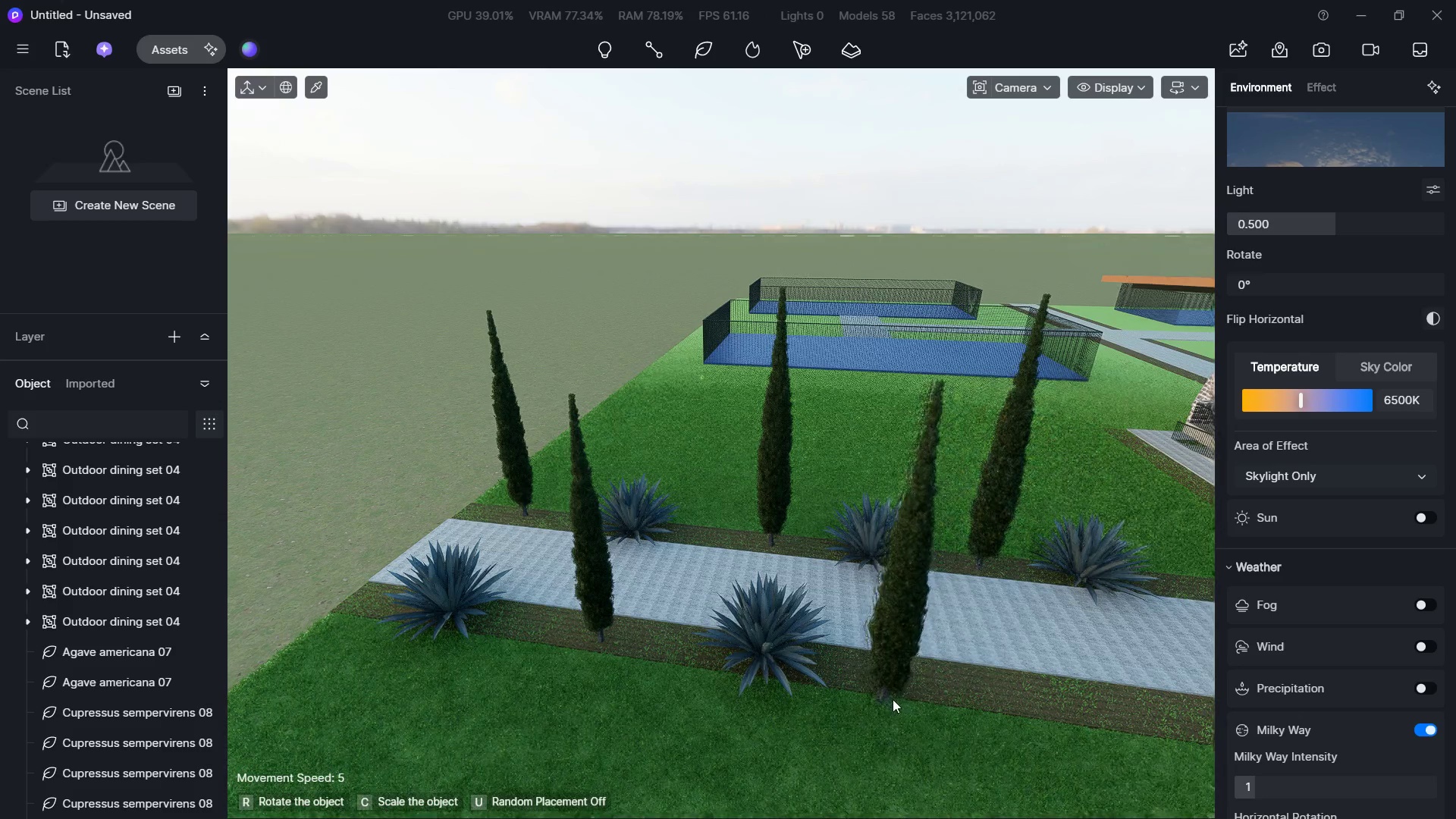 
left_click([895, 697])
 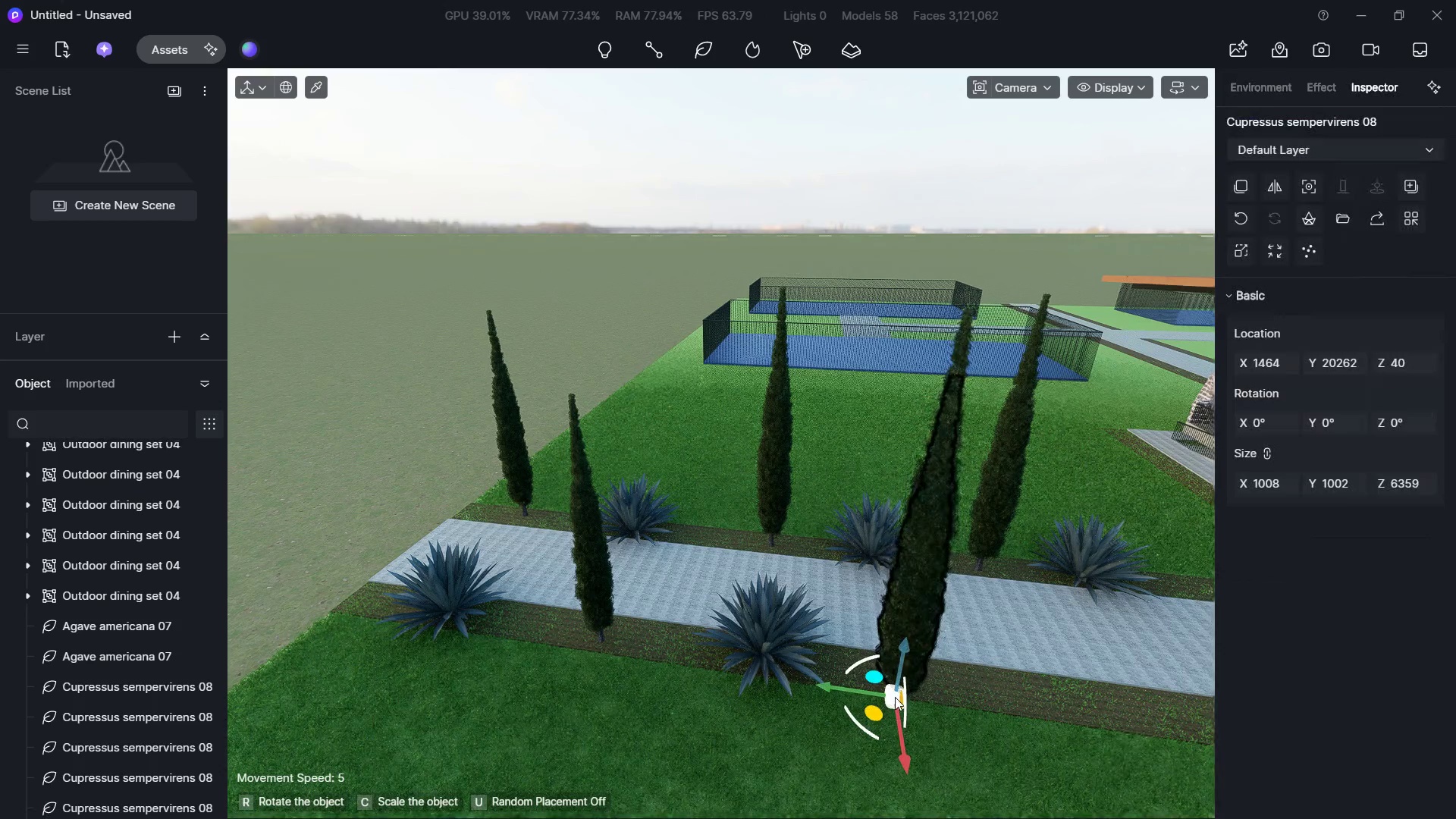 
key(Escape)
 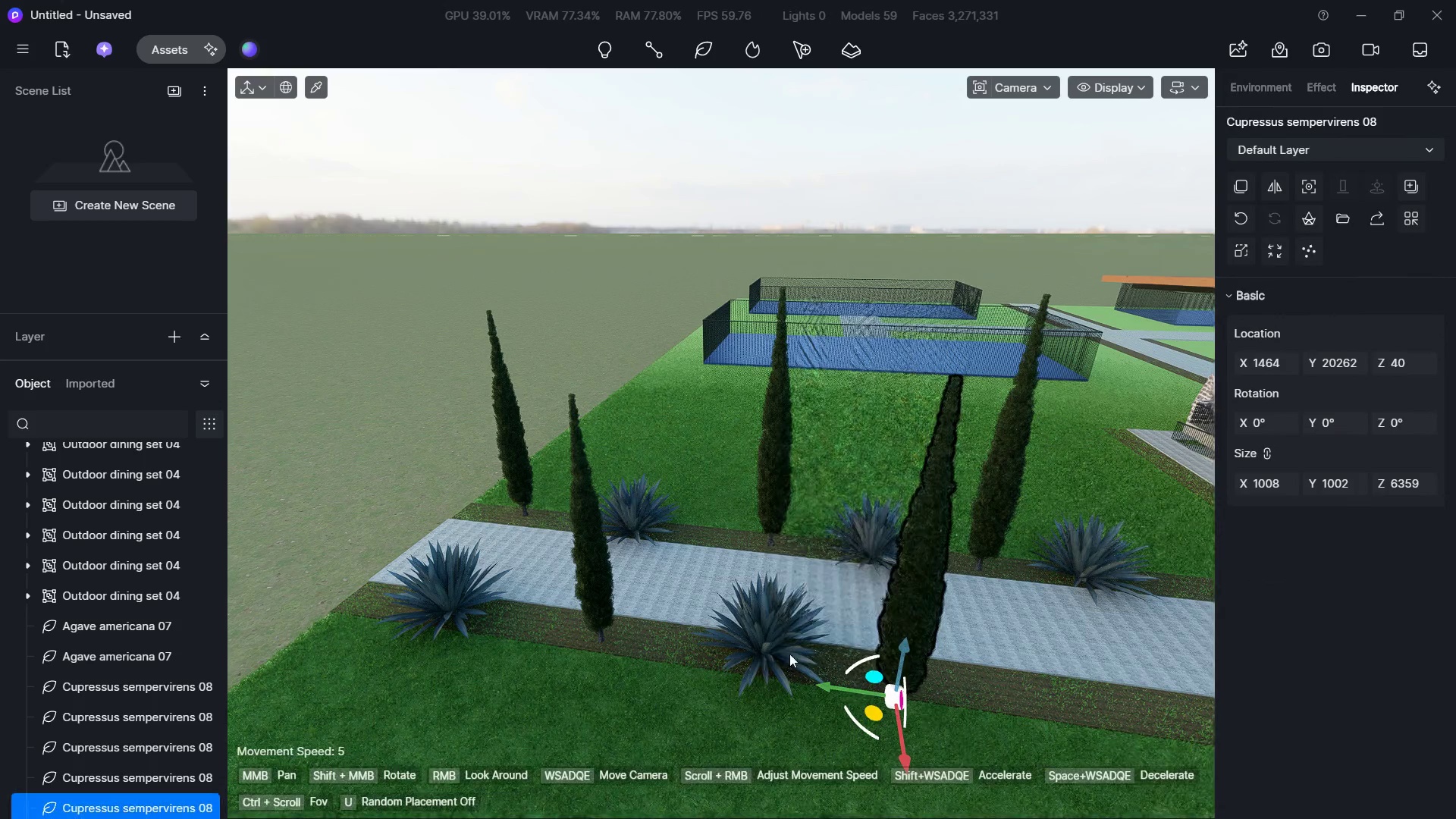 
left_click([765, 654])
 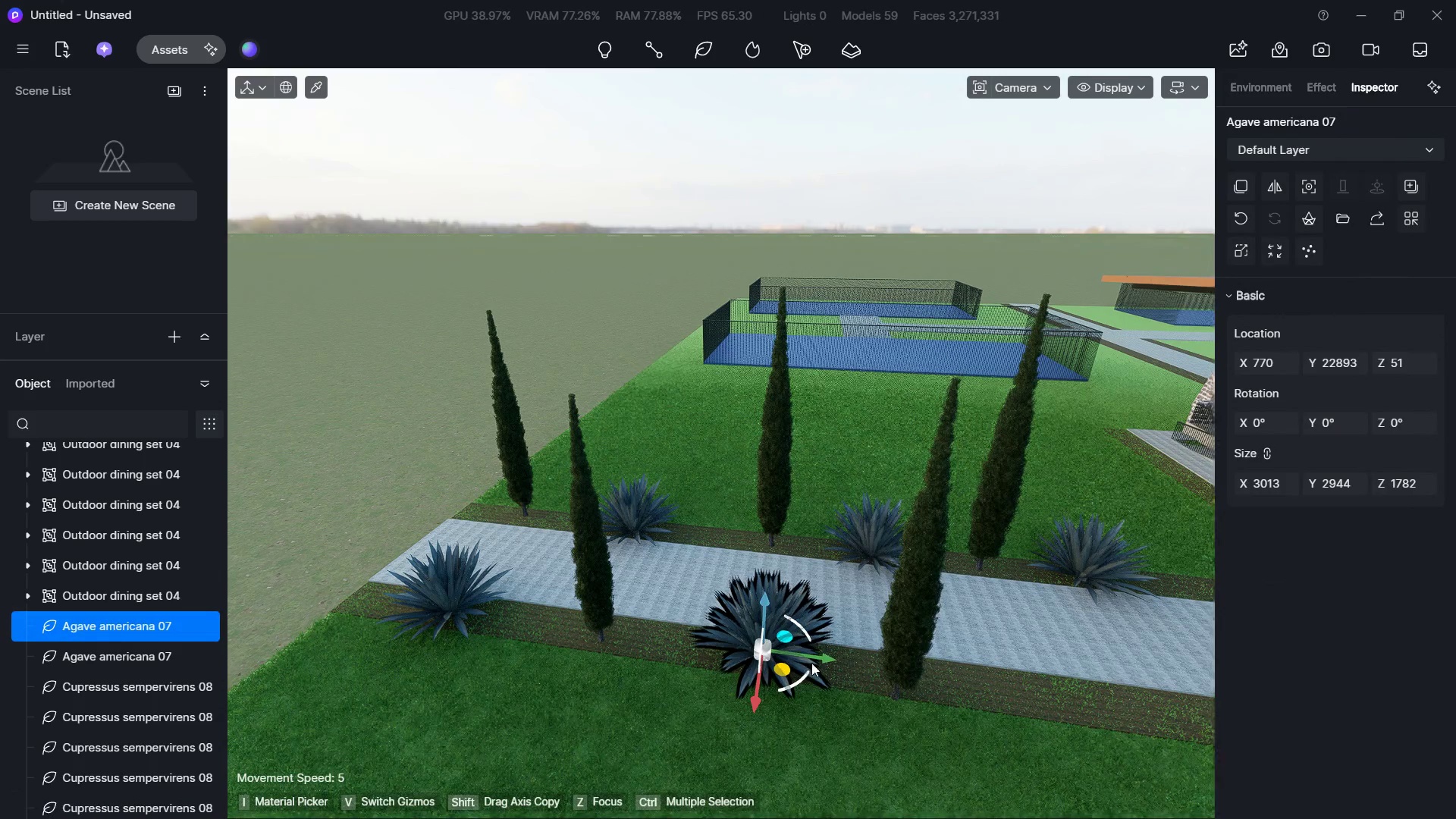 
left_click_drag(start_coordinate=[812, 661], to_coordinate=[784, 654])
 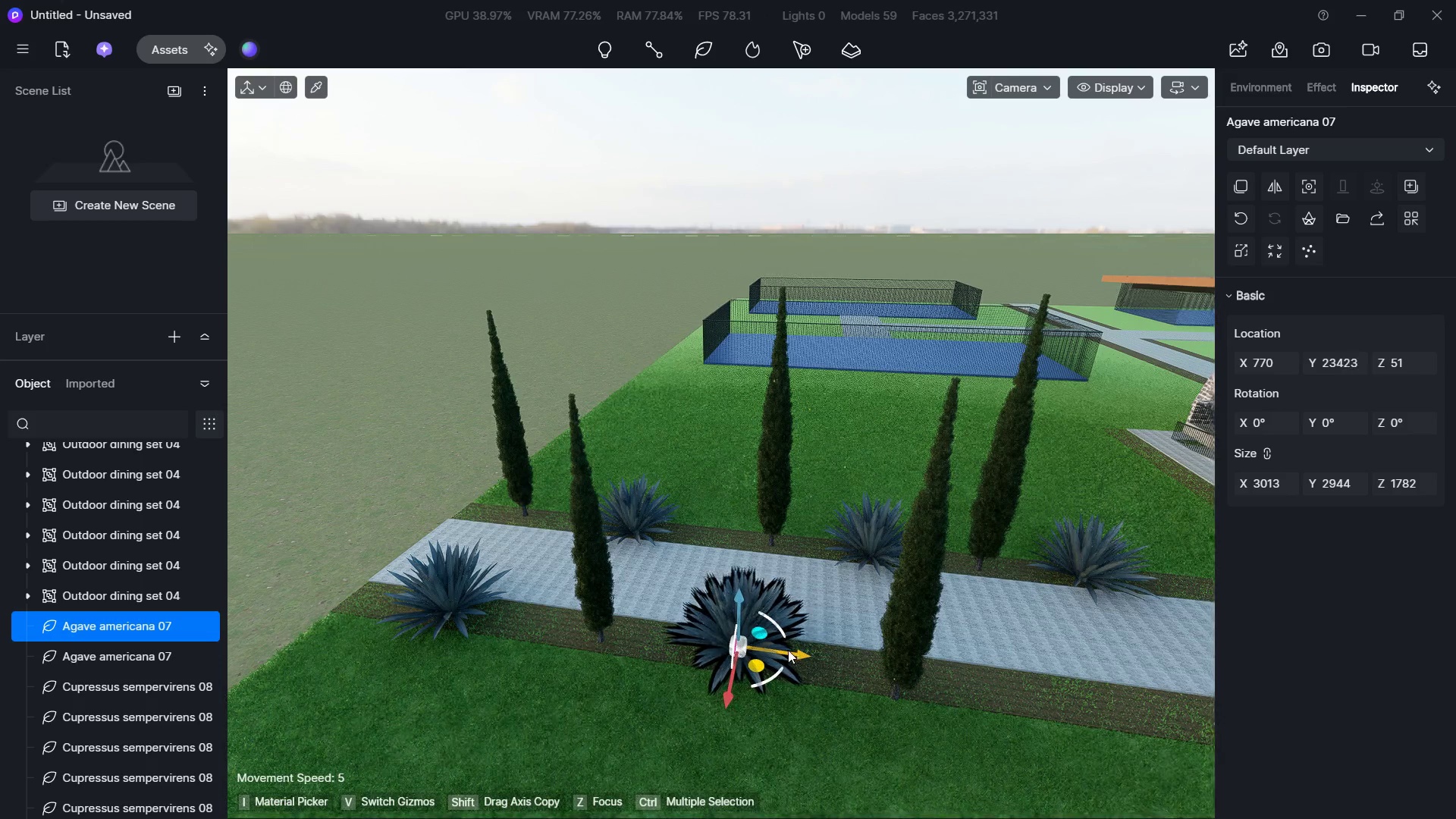 
hold_key(key=D, duration=1.12)
 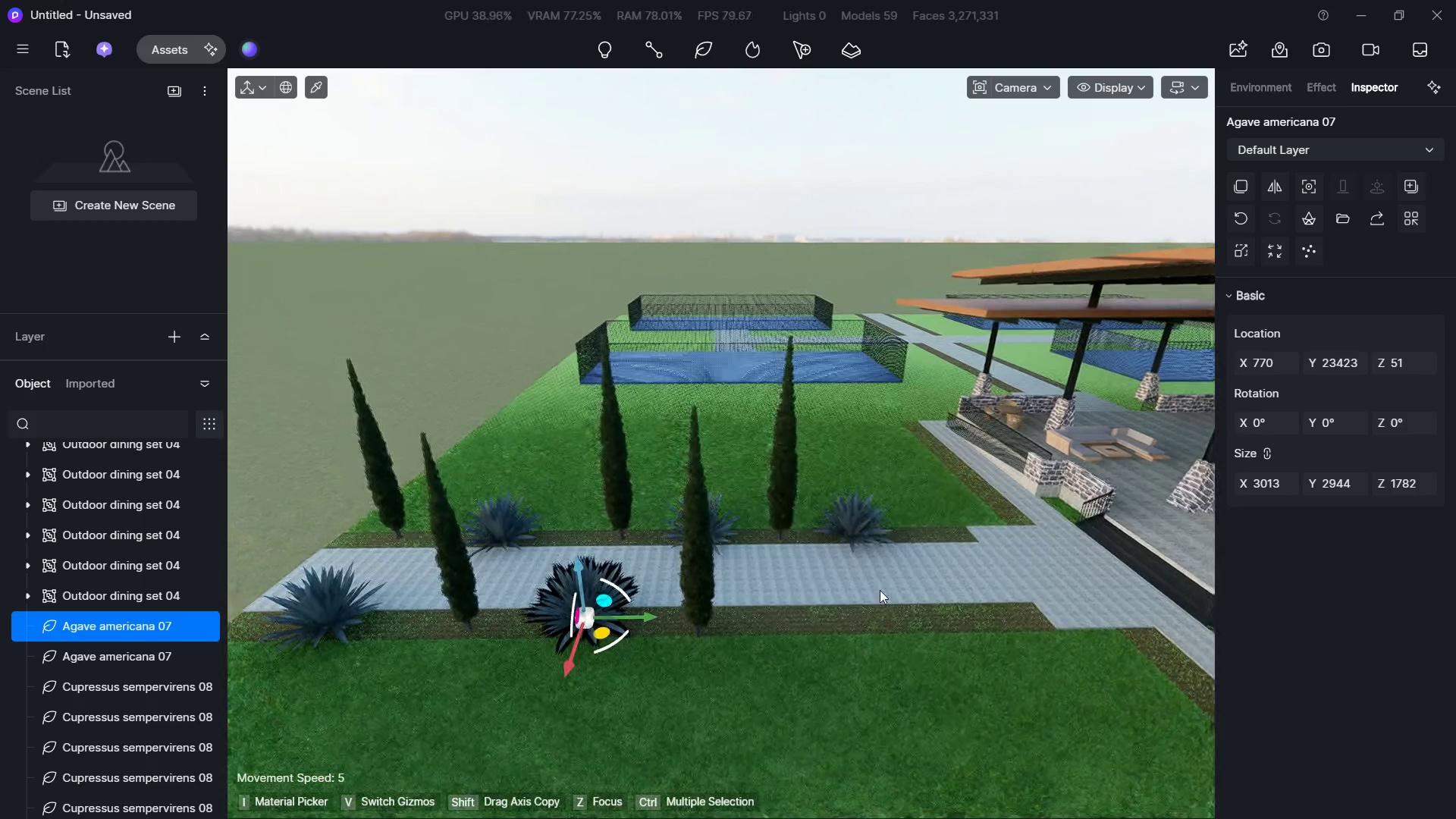 
hold_key(key=S, duration=1.3)
 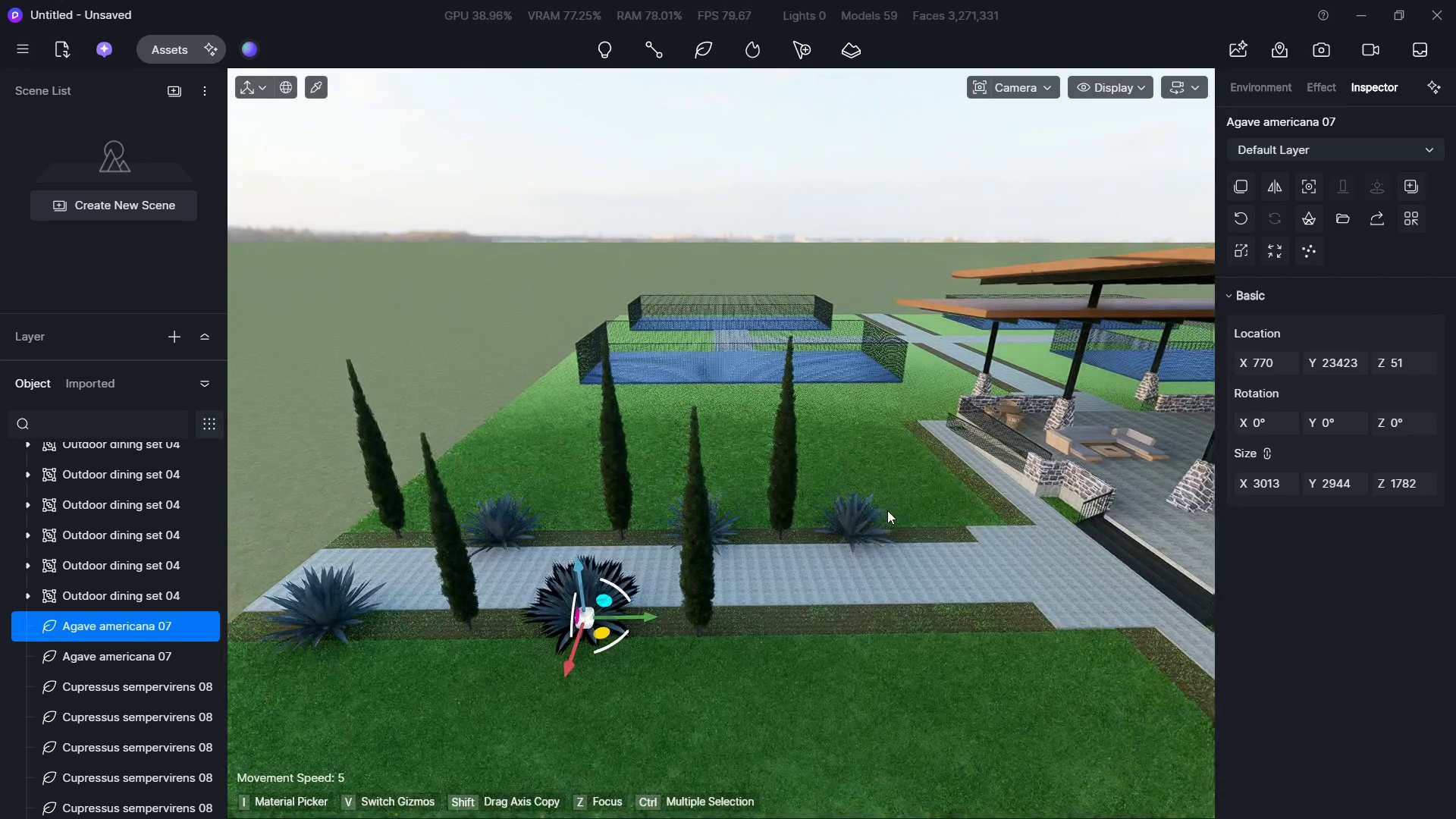 
hold_key(key=A, duration=0.41)
 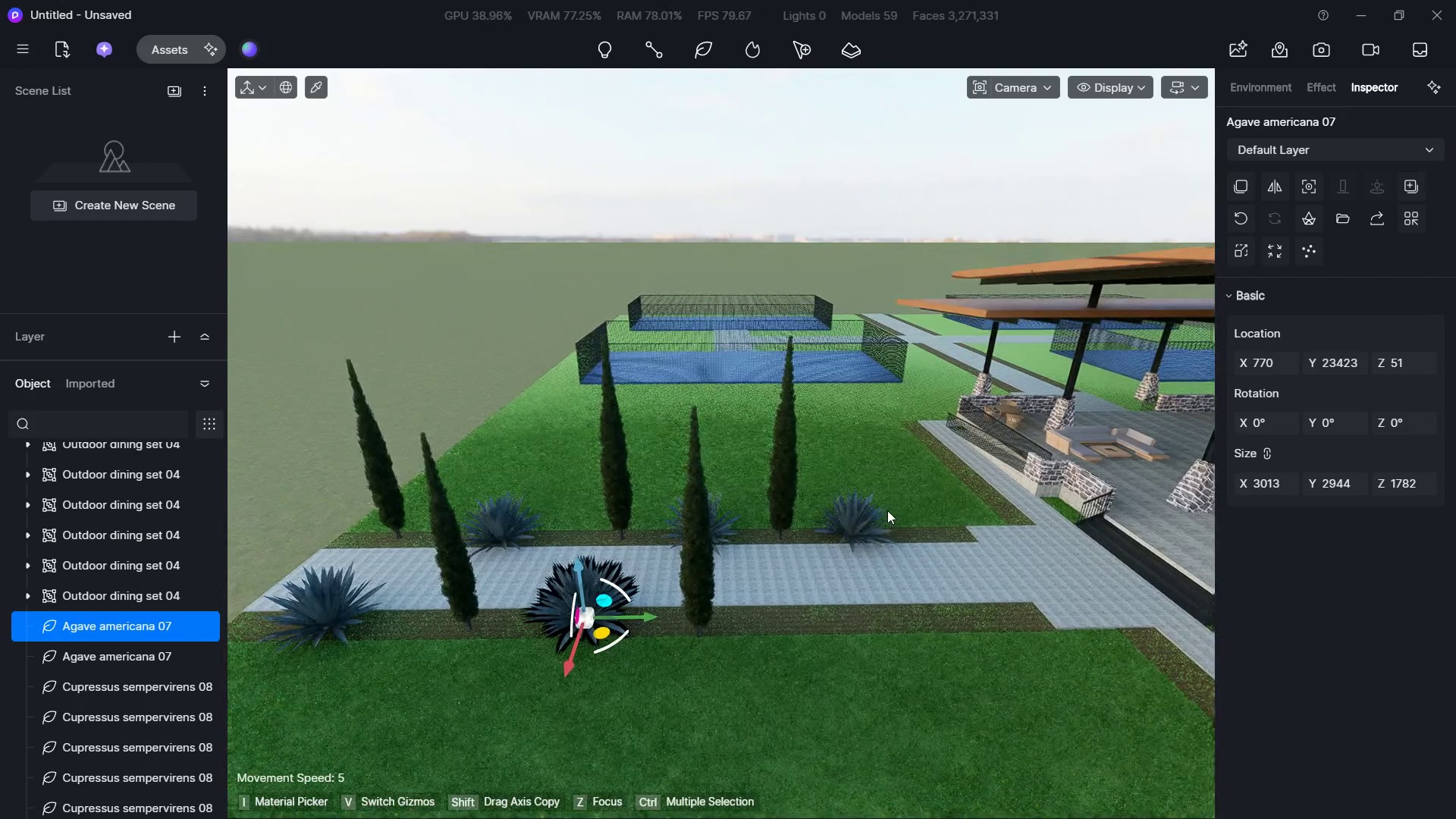 
left_click([866, 513])
 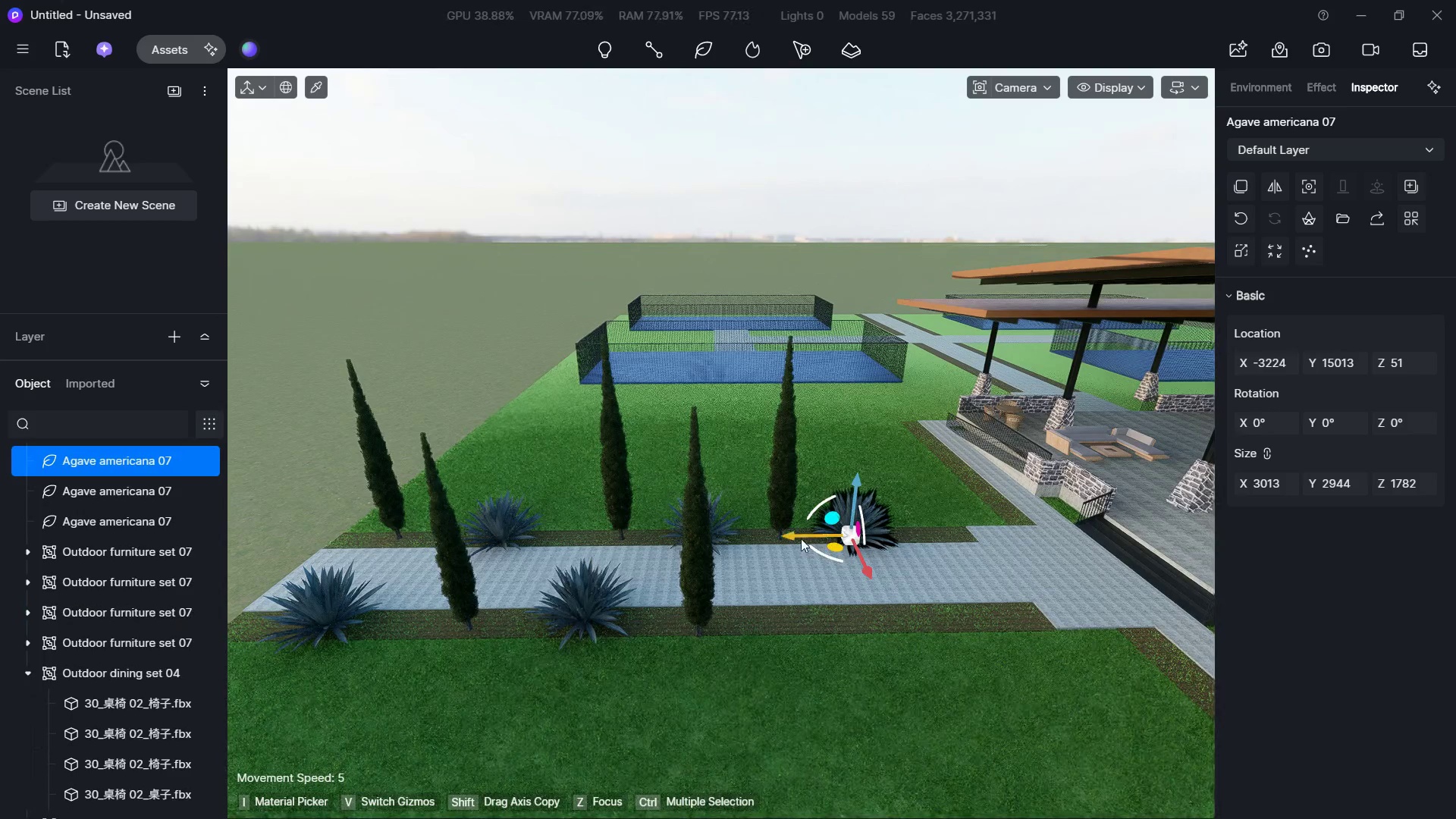 
left_click_drag(start_coordinate=[789, 538], to_coordinate=[857, 538])
 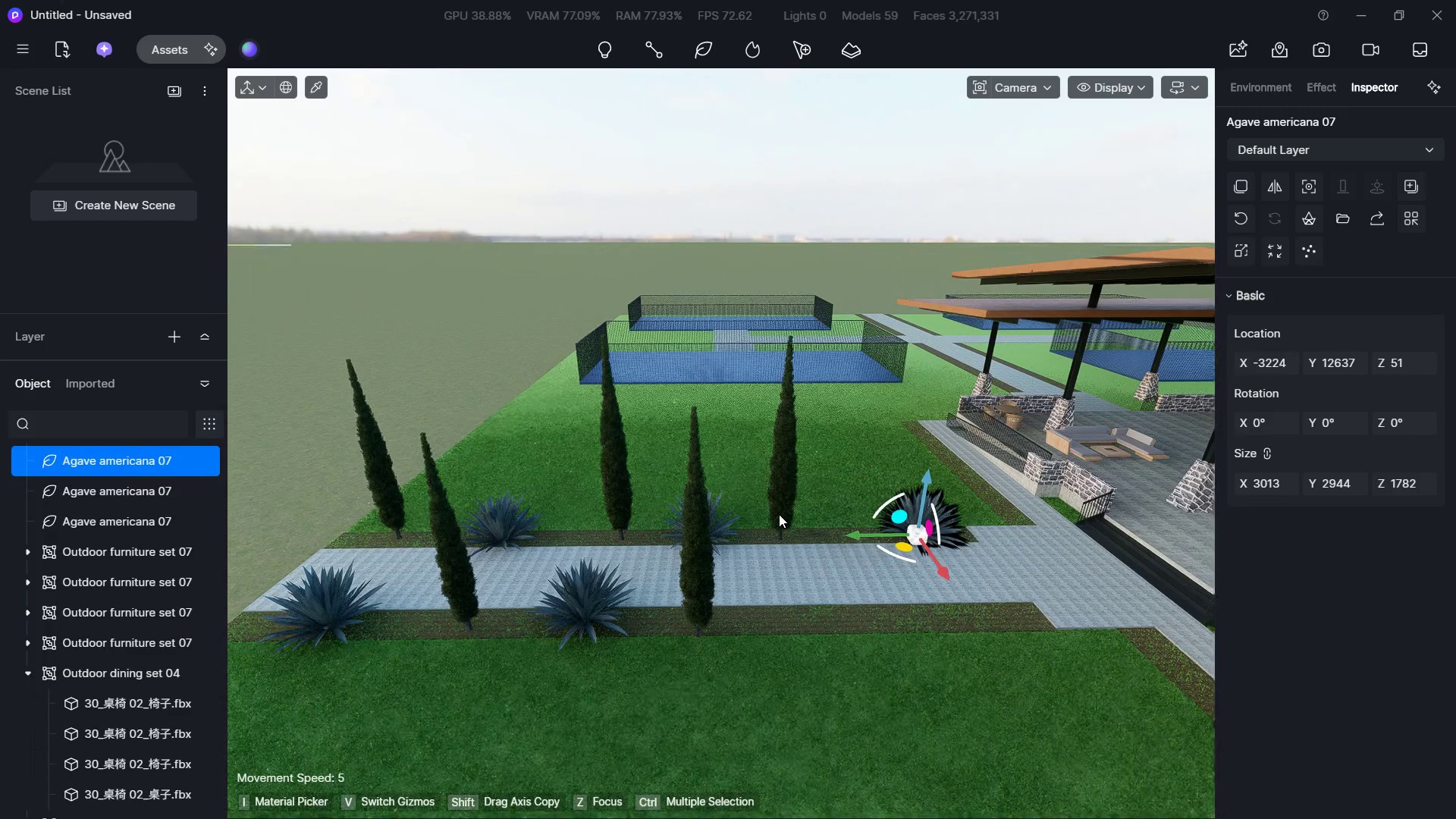 
left_click([781, 514])
 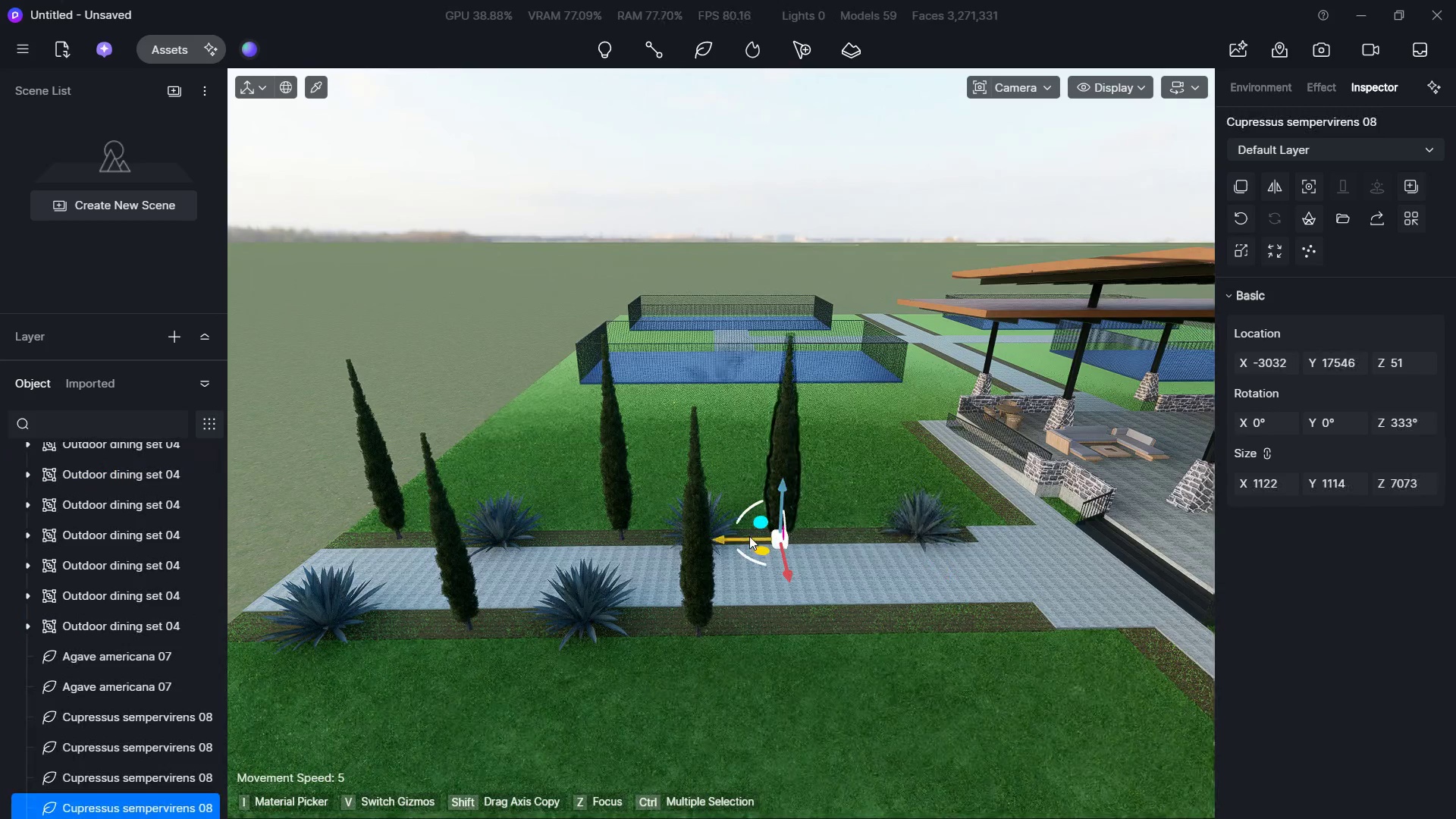 
left_click_drag(start_coordinate=[749, 536], to_coordinate=[792, 536])
 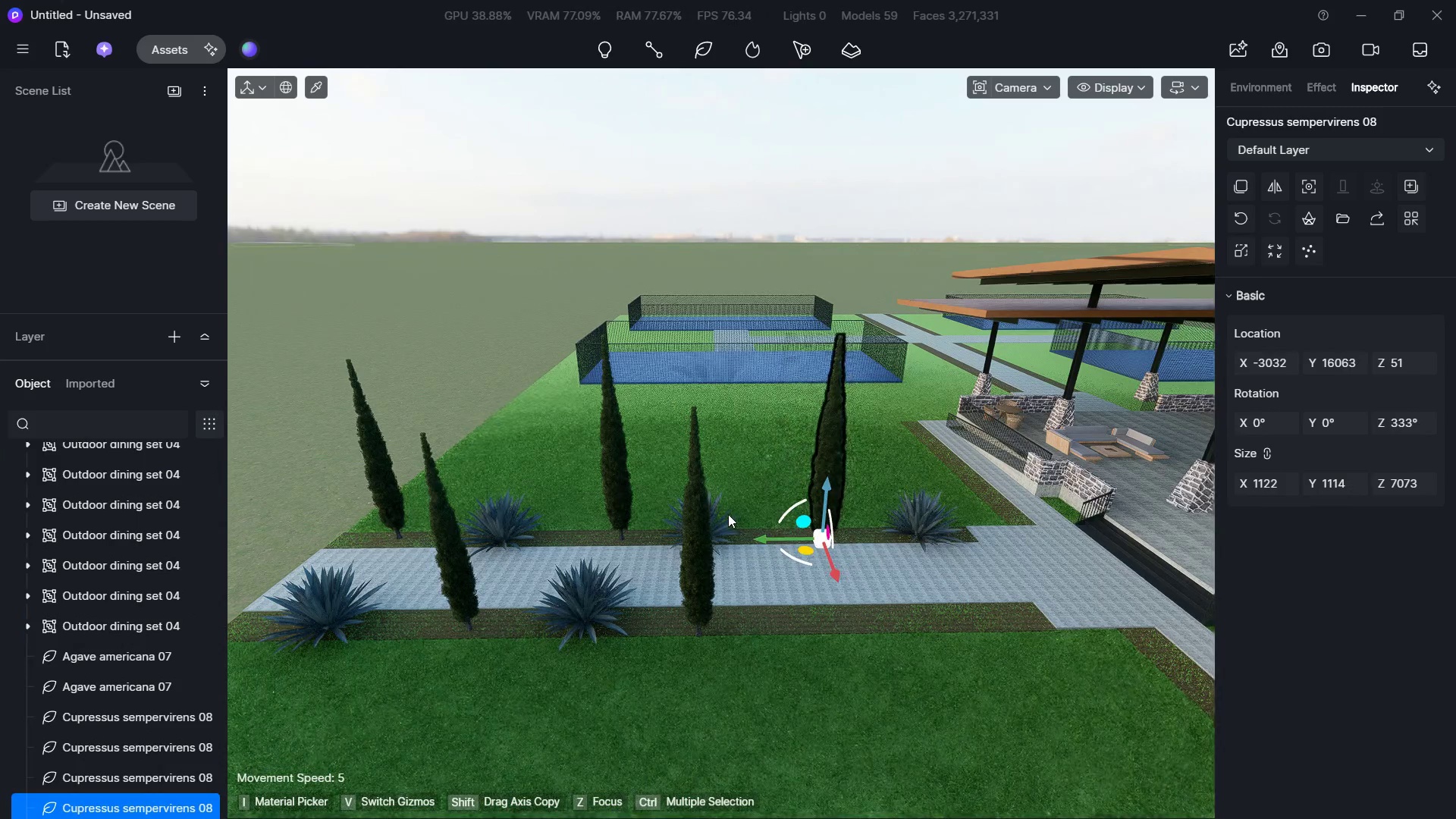 
left_click([723, 514])
 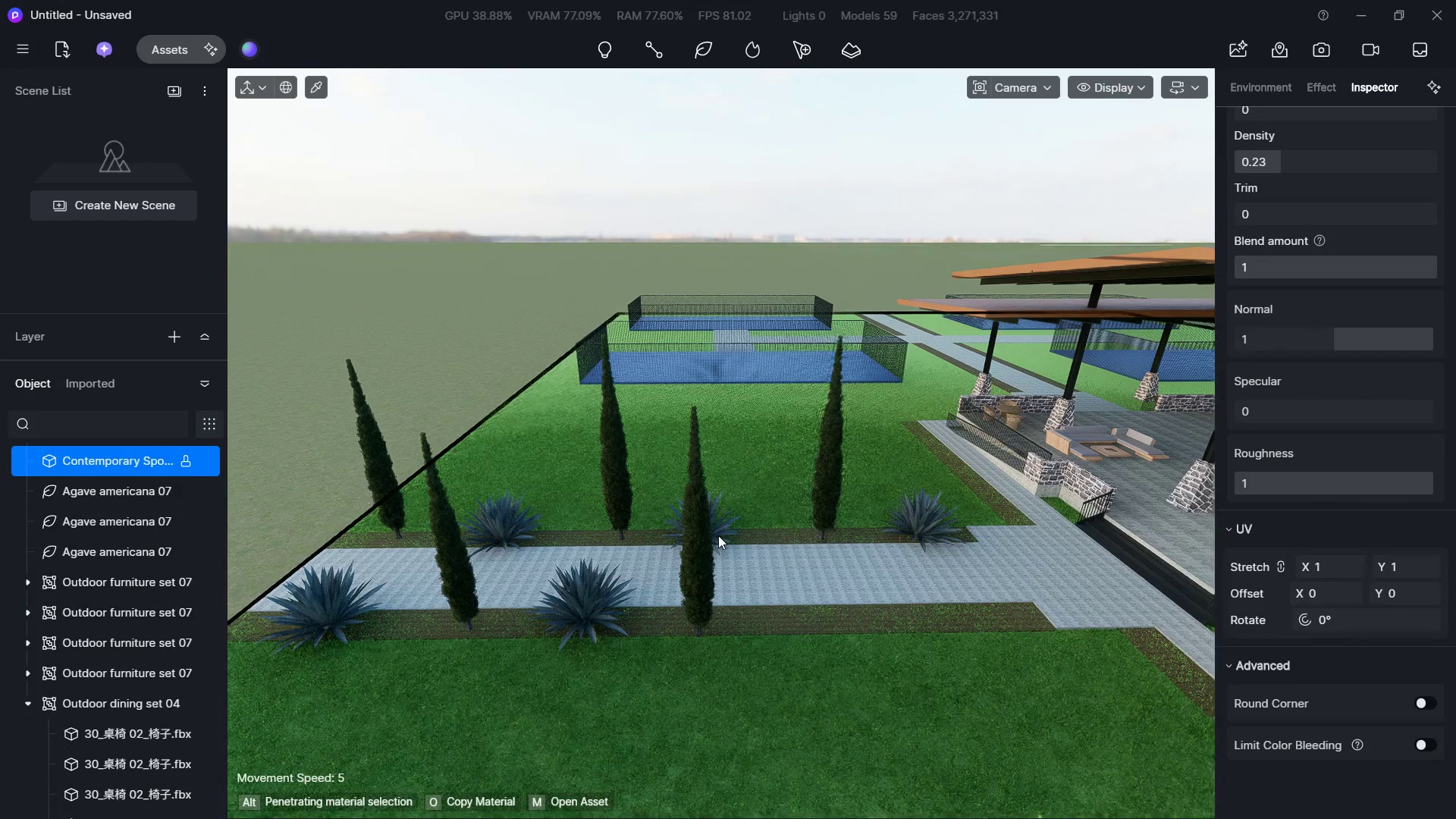 
left_click([714, 516])
 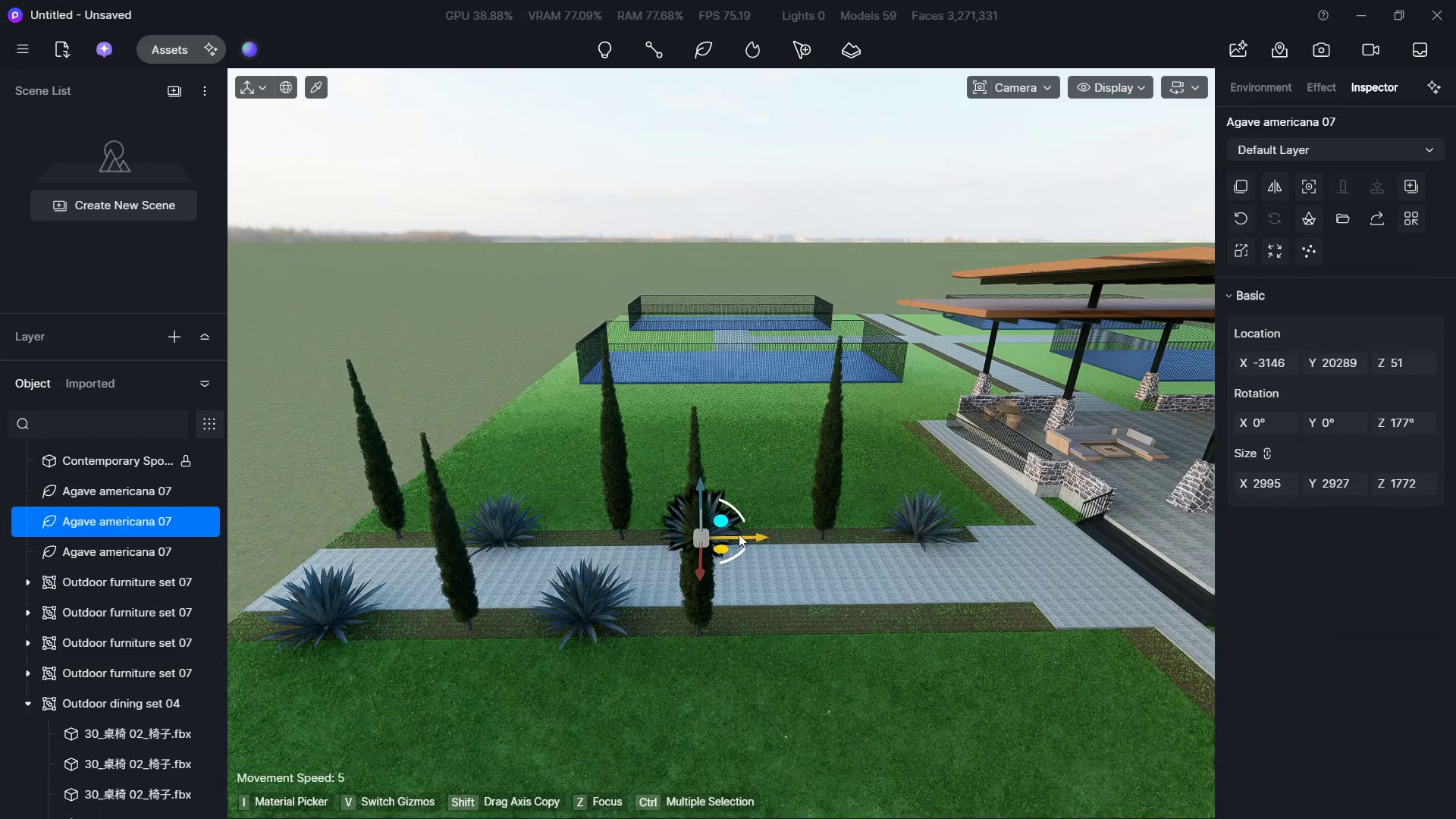 
left_click_drag(start_coordinate=[747, 534], to_coordinate=[761, 533])
 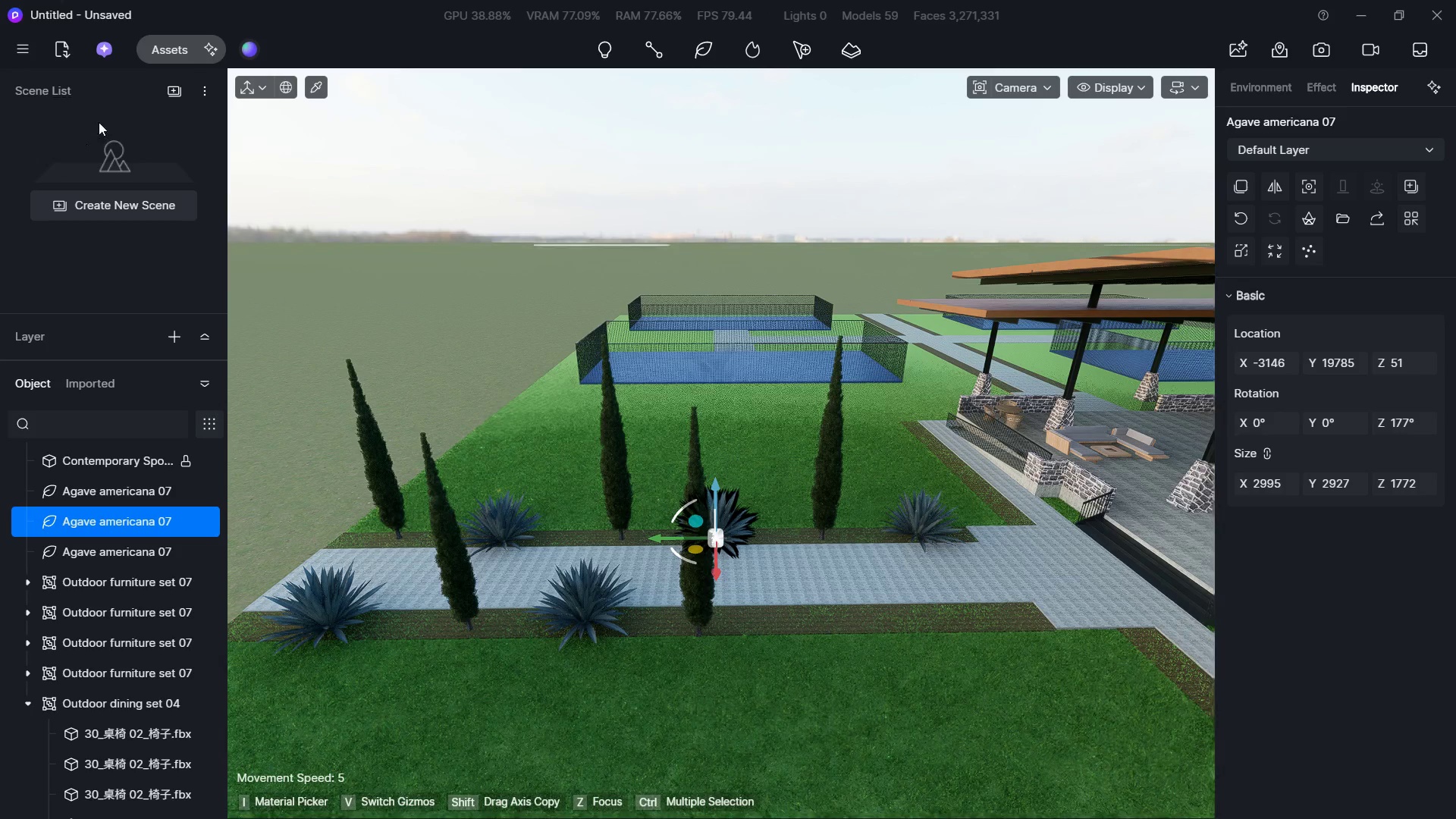 
left_click([149, 54])
 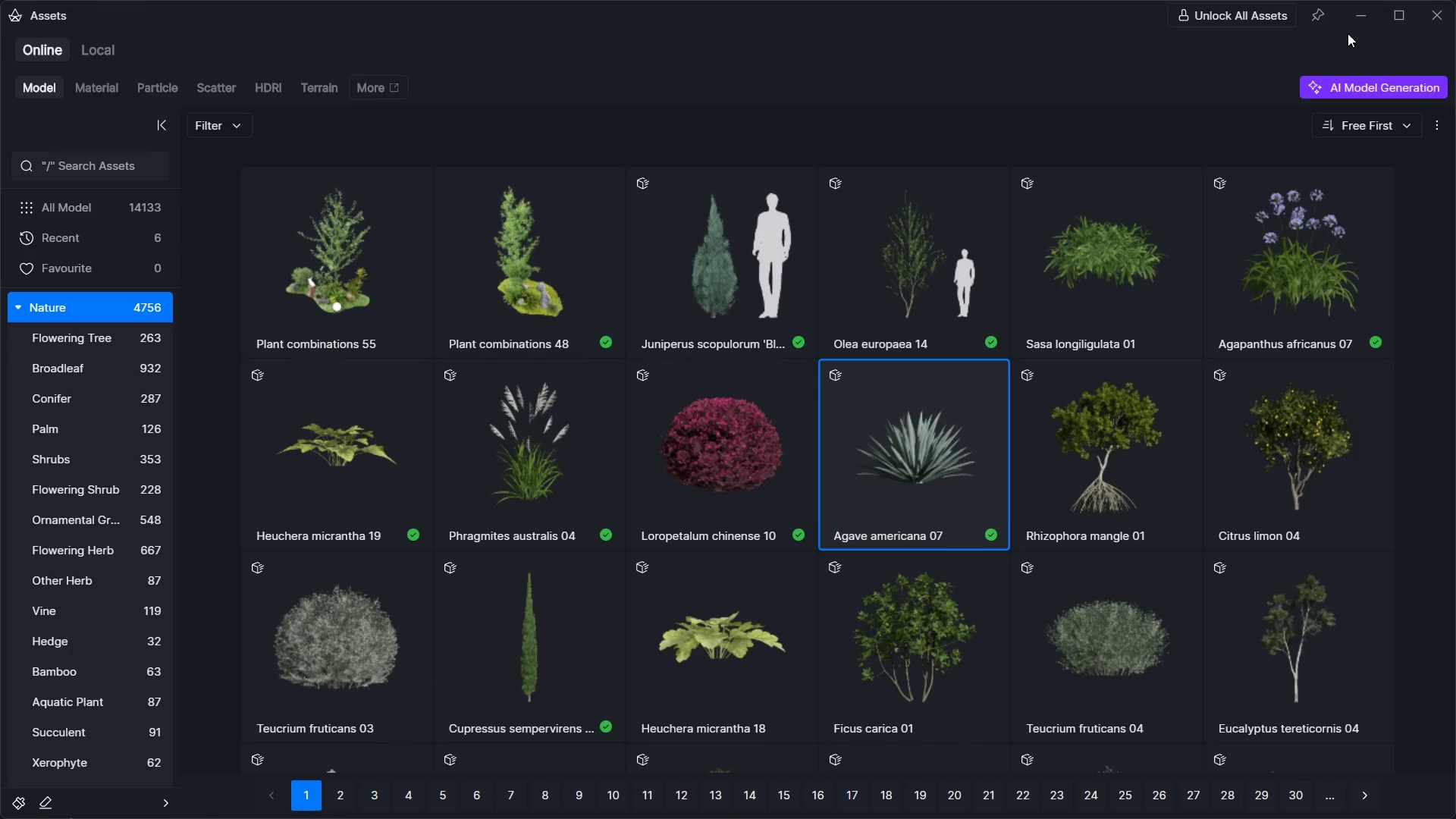 
double_click([1361, 18])
 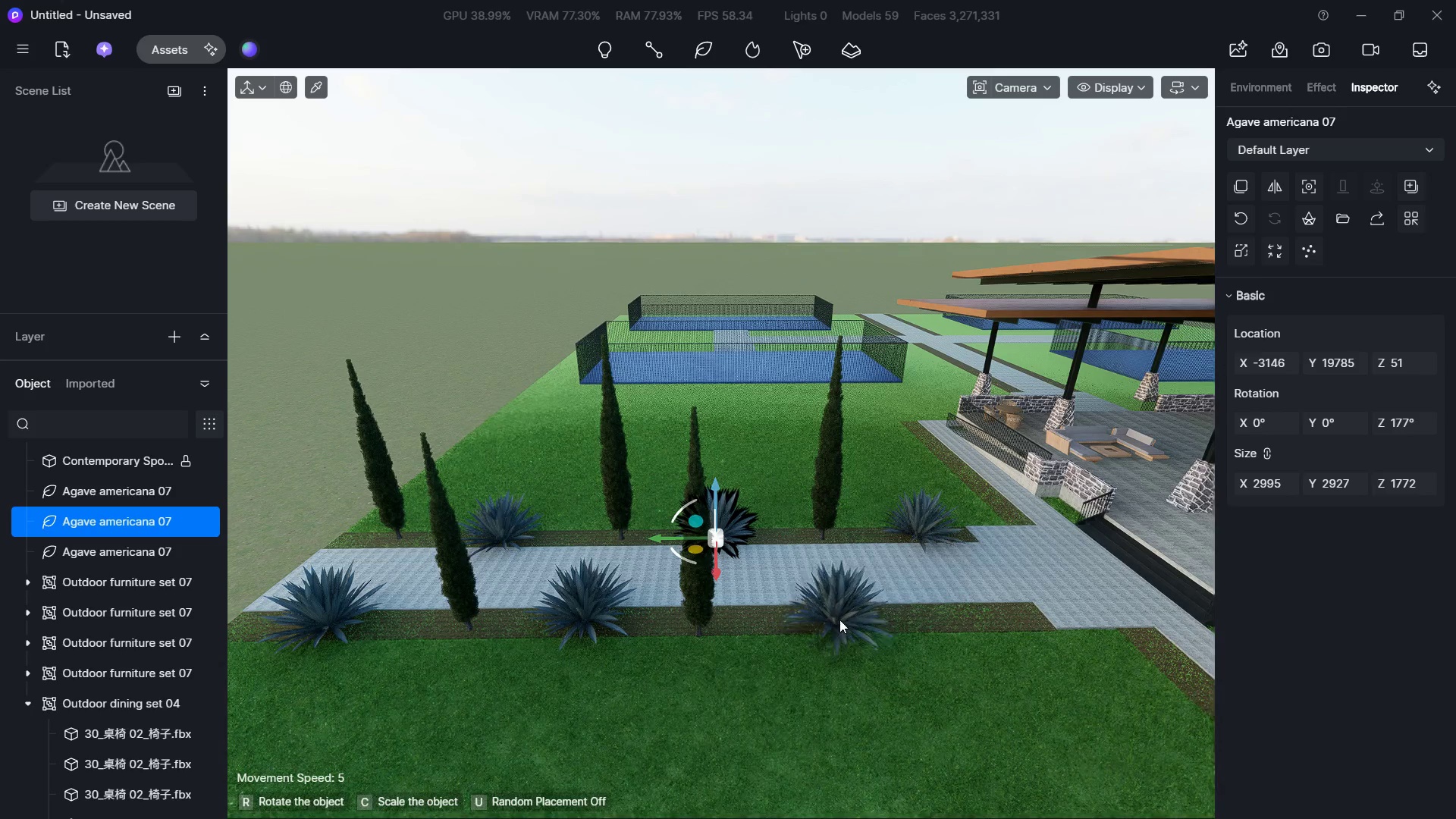 
left_click([840, 614])
 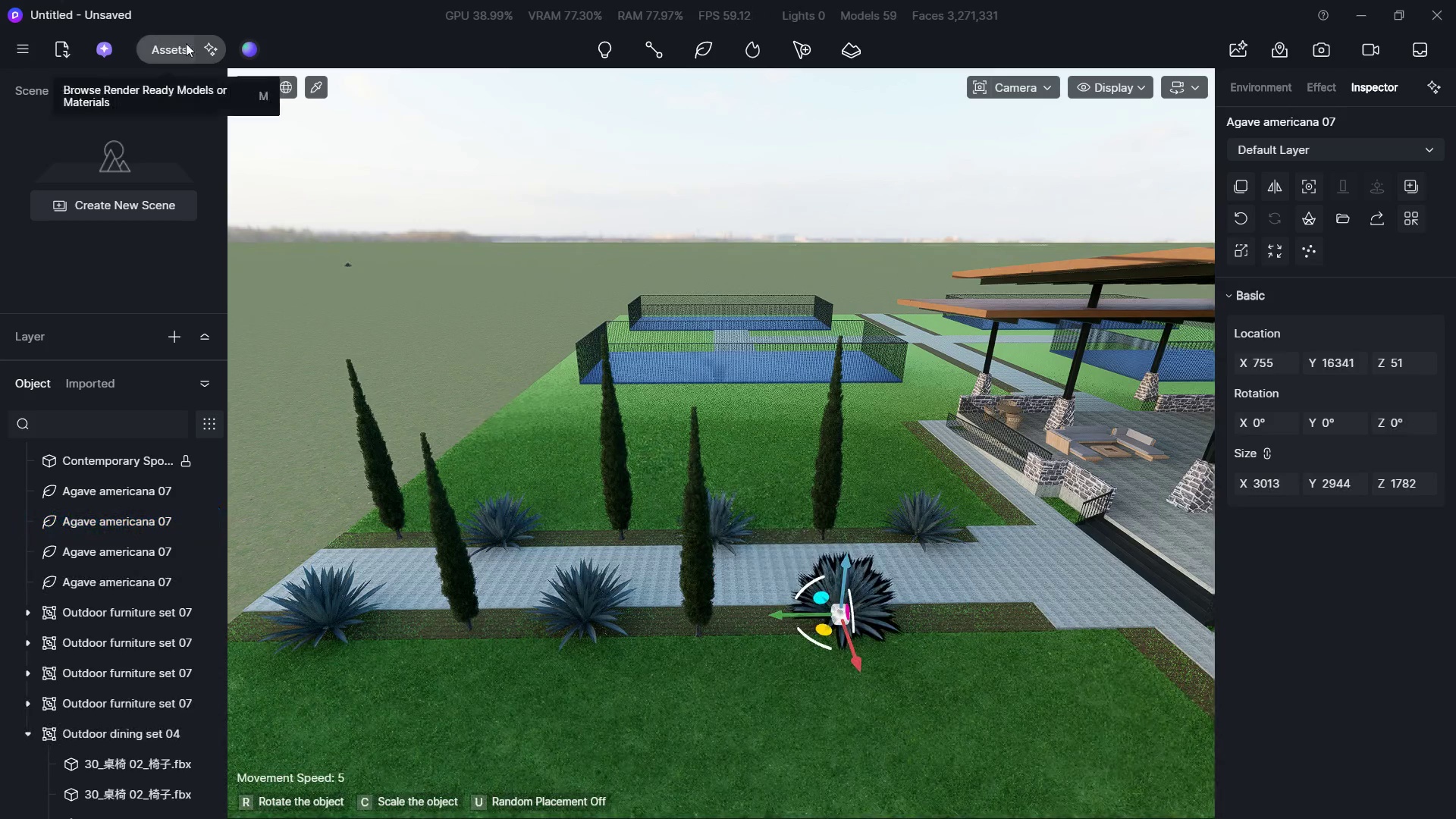 
left_click([175, 55])
 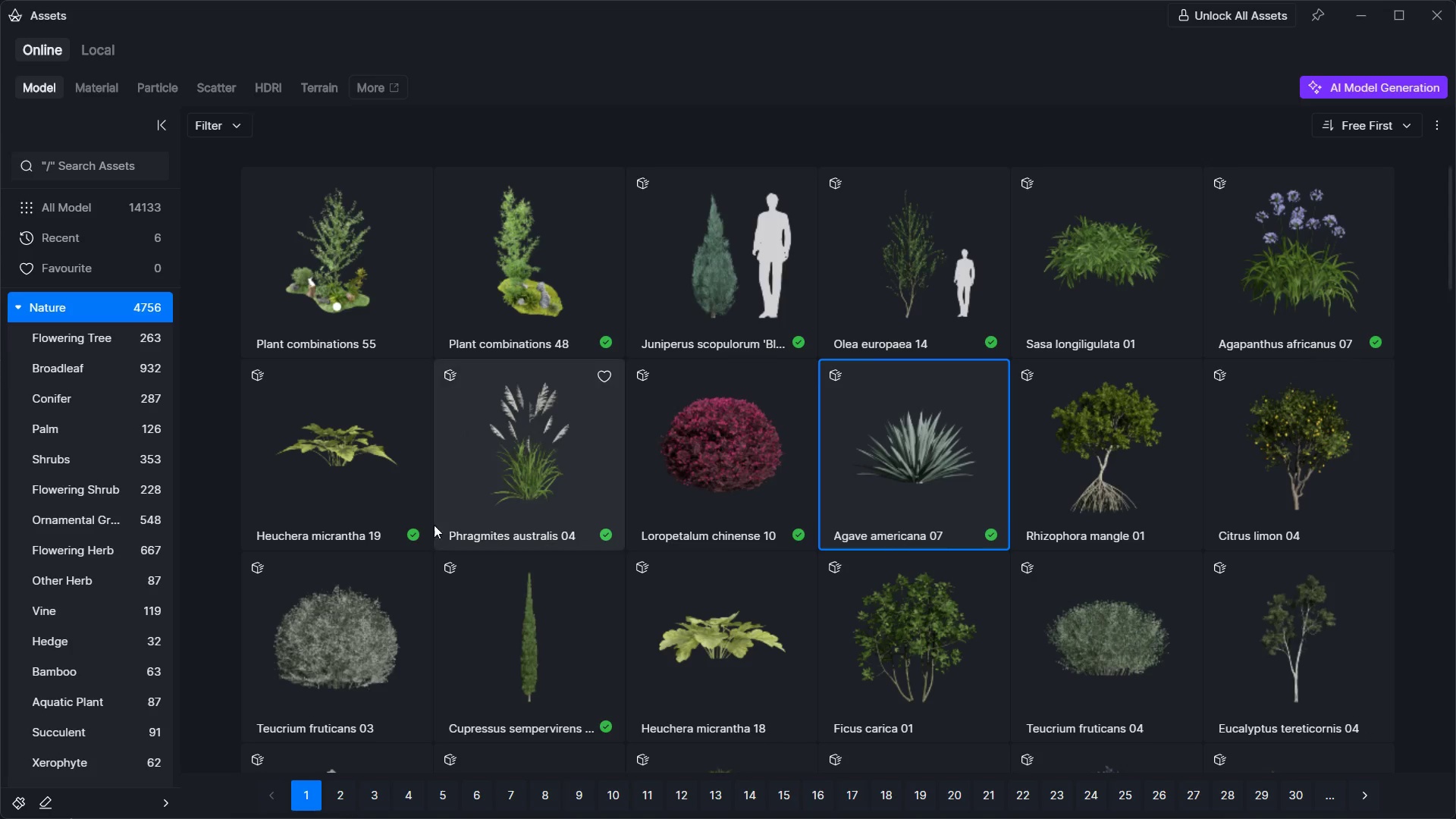 
left_click([530, 604])
 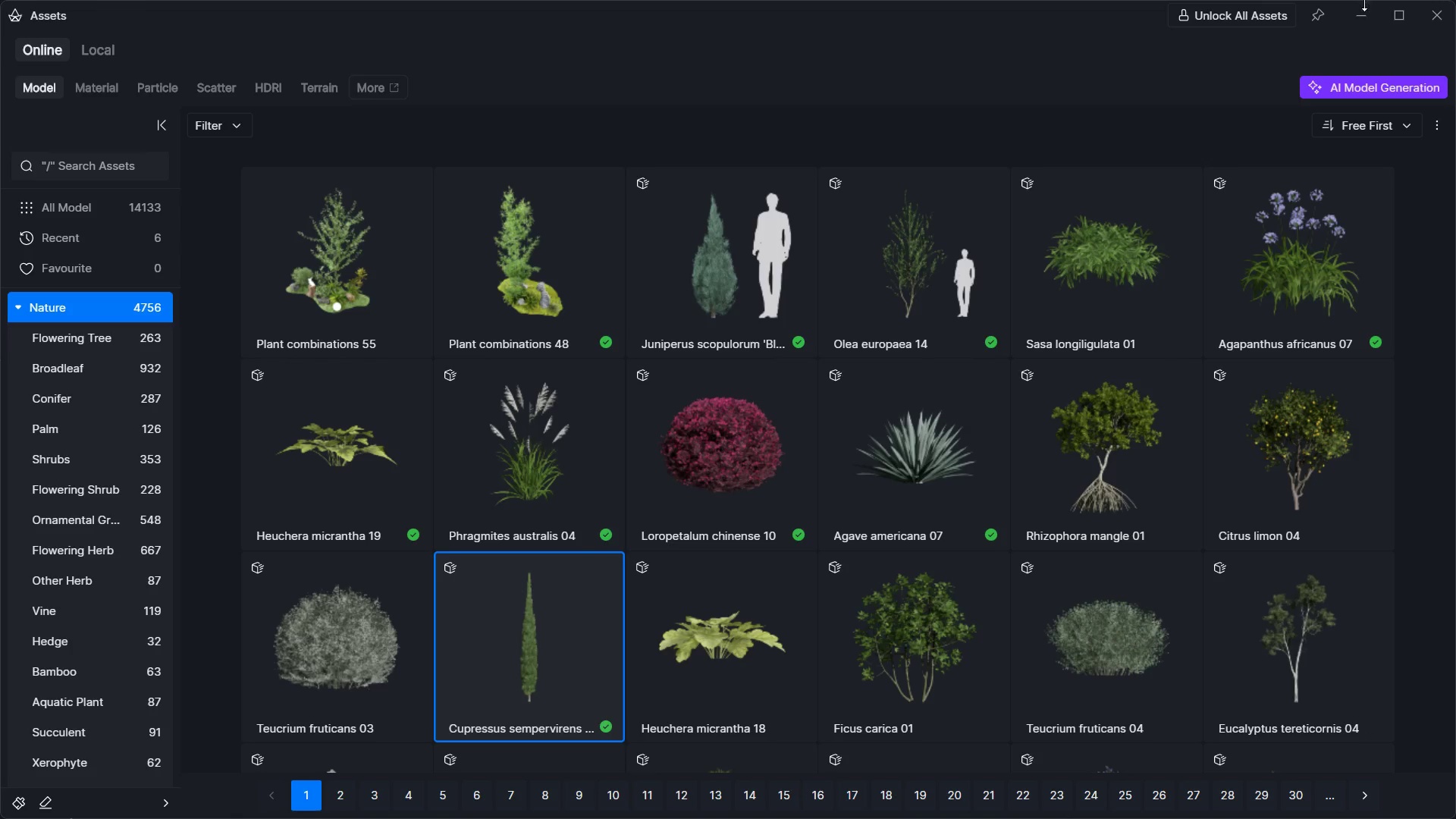 
left_click([1360, 9])
 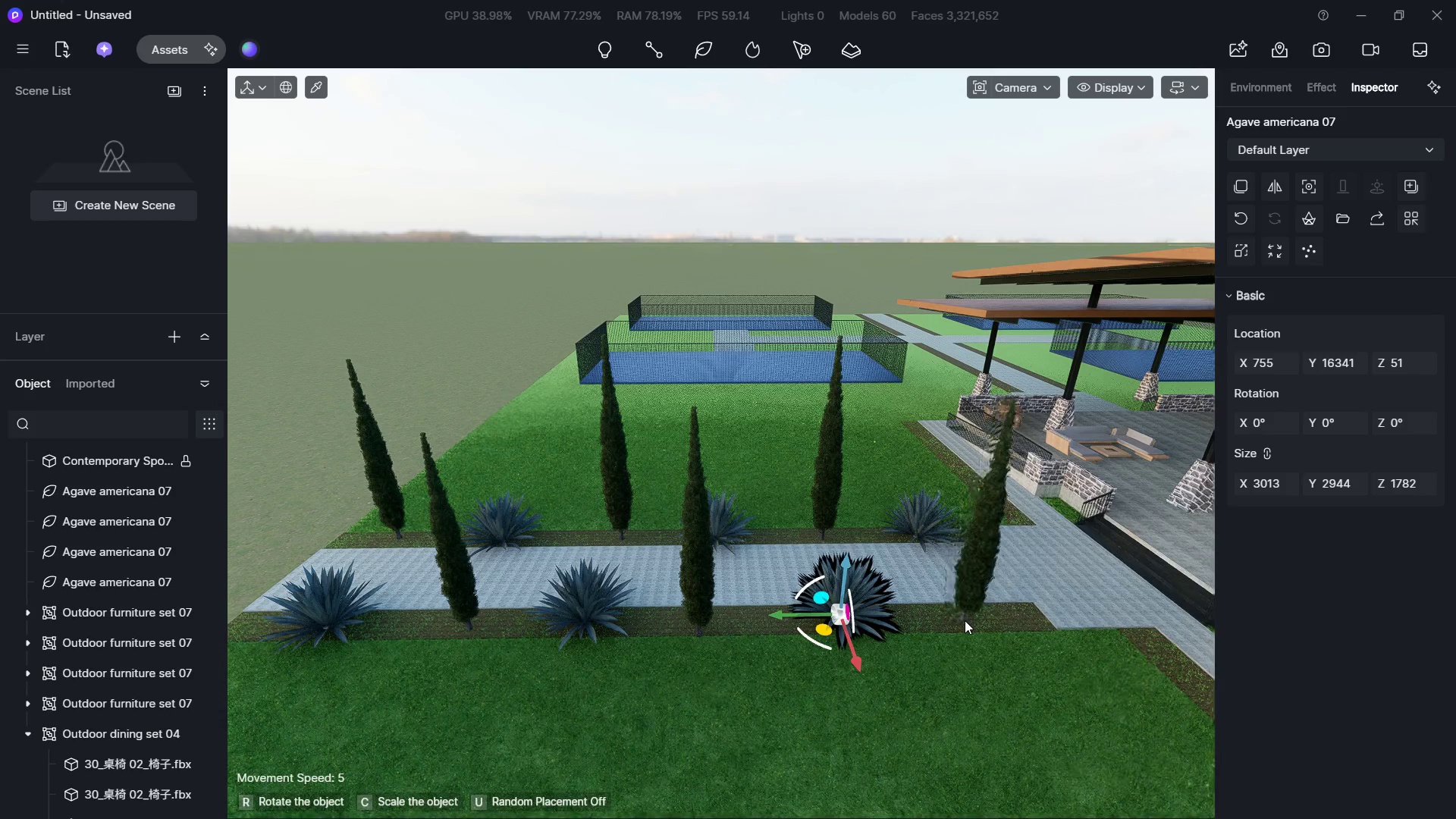 
left_click([965, 620])
 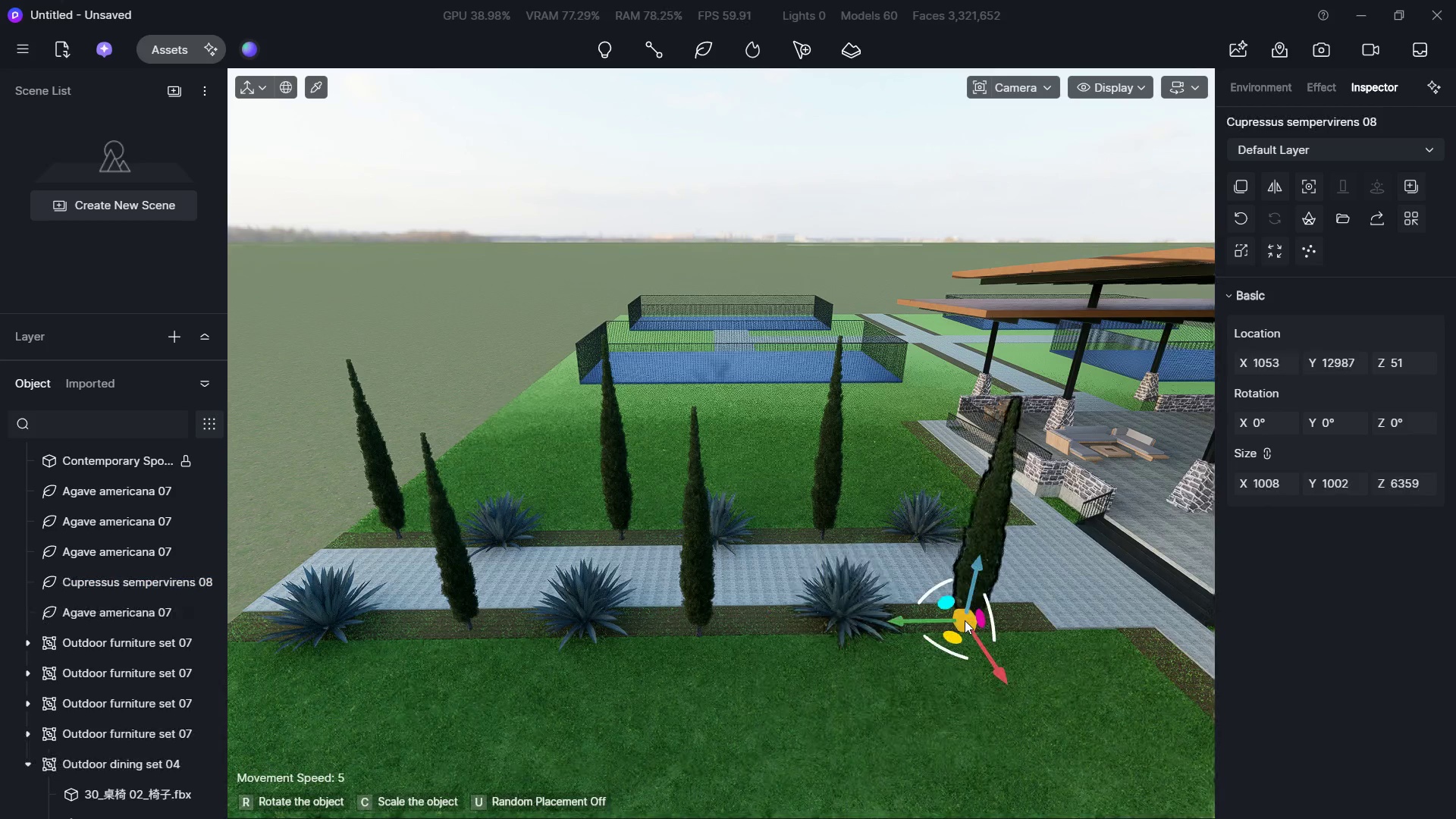 
key(Escape)
 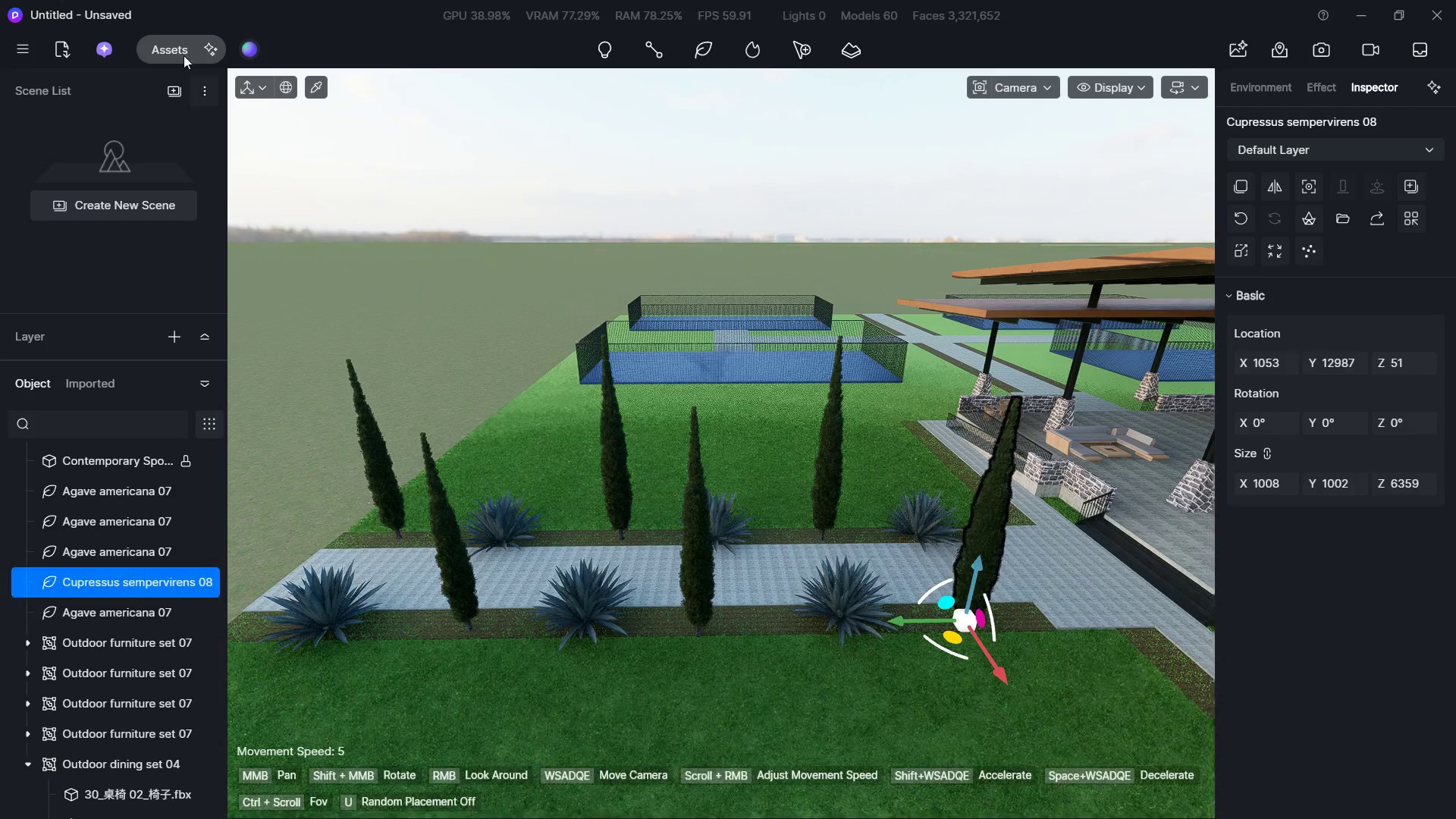 
left_click([171, 48])
 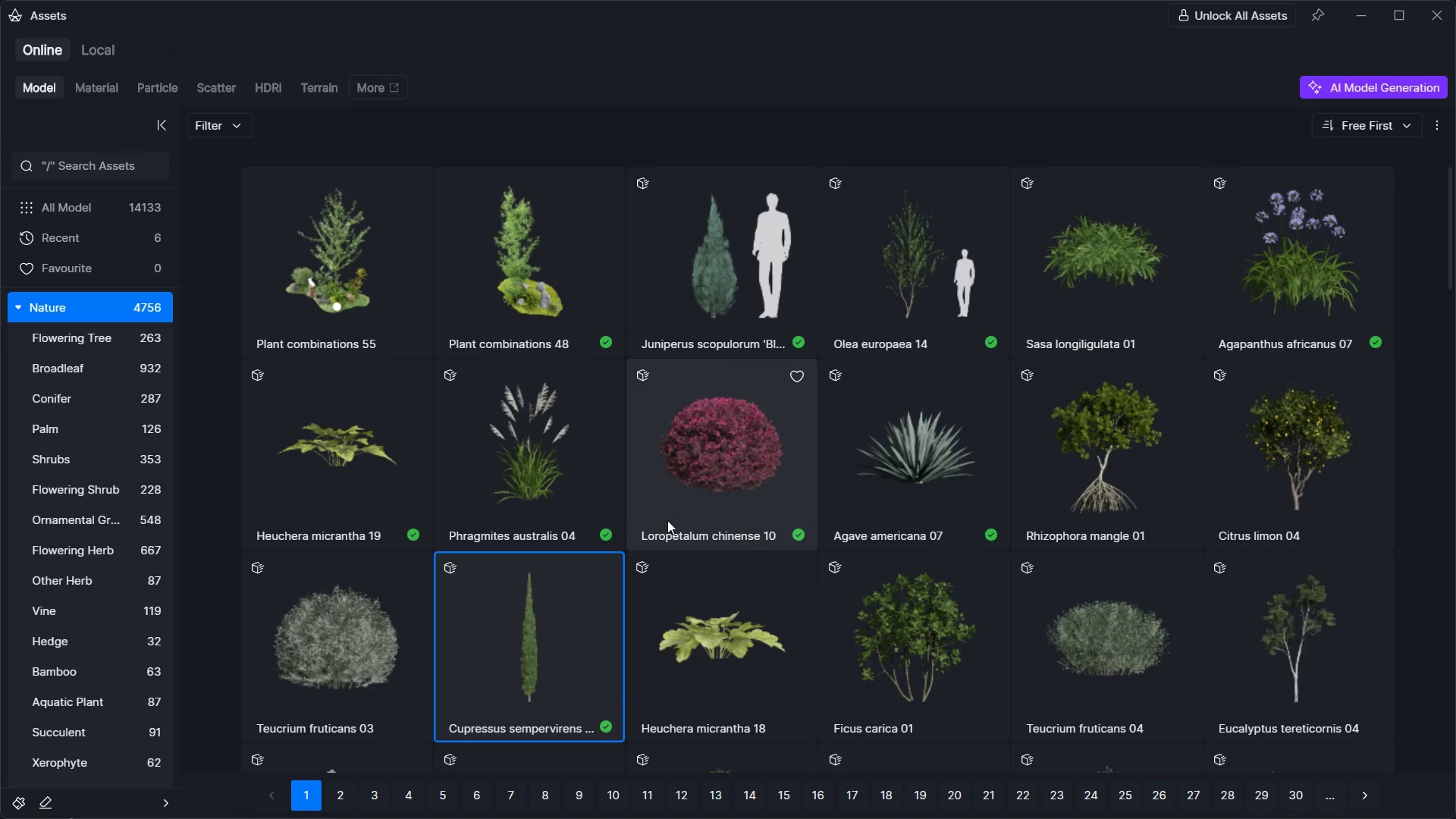 
left_click([675, 516])
 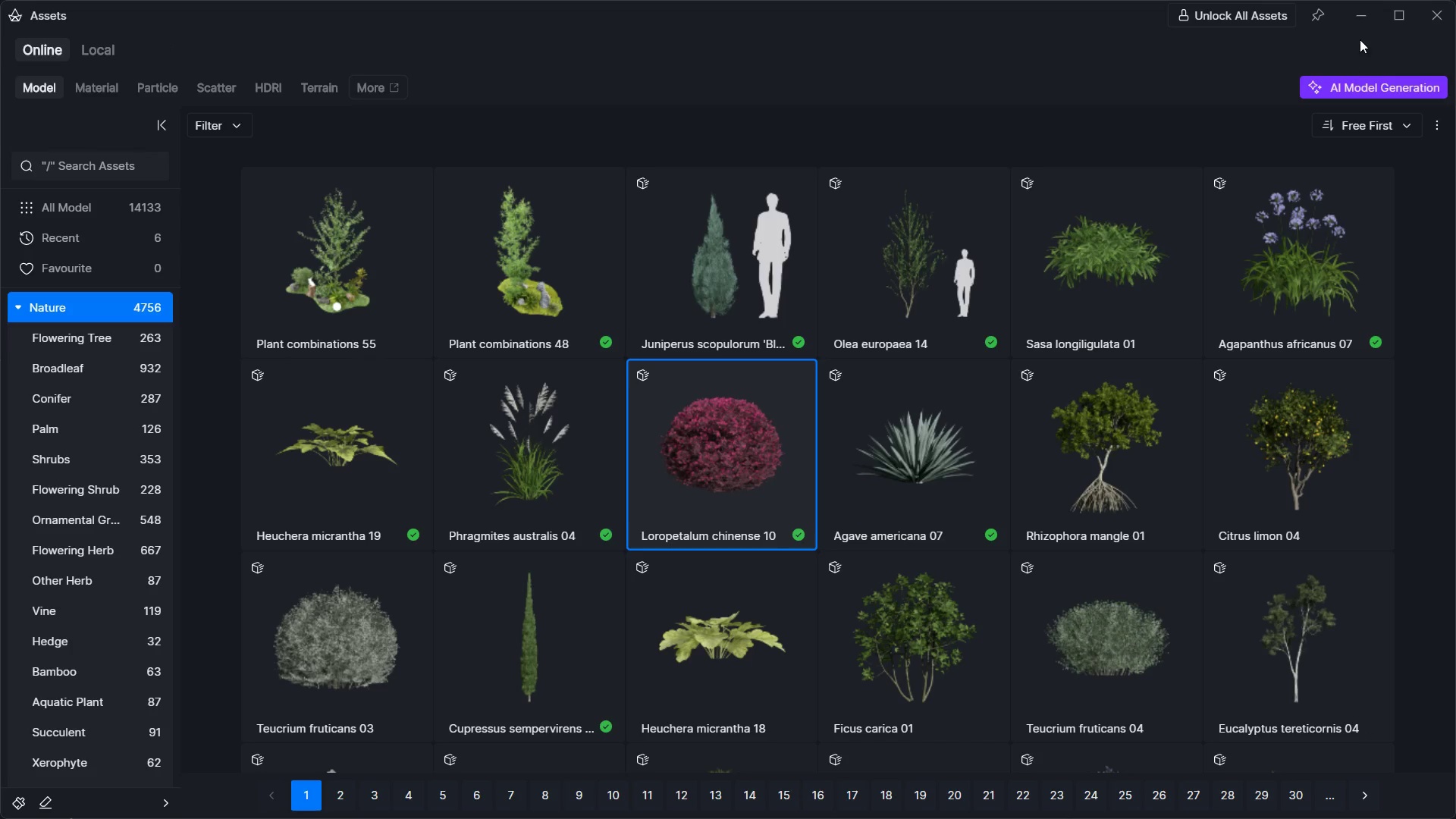 
left_click([1363, 14])
 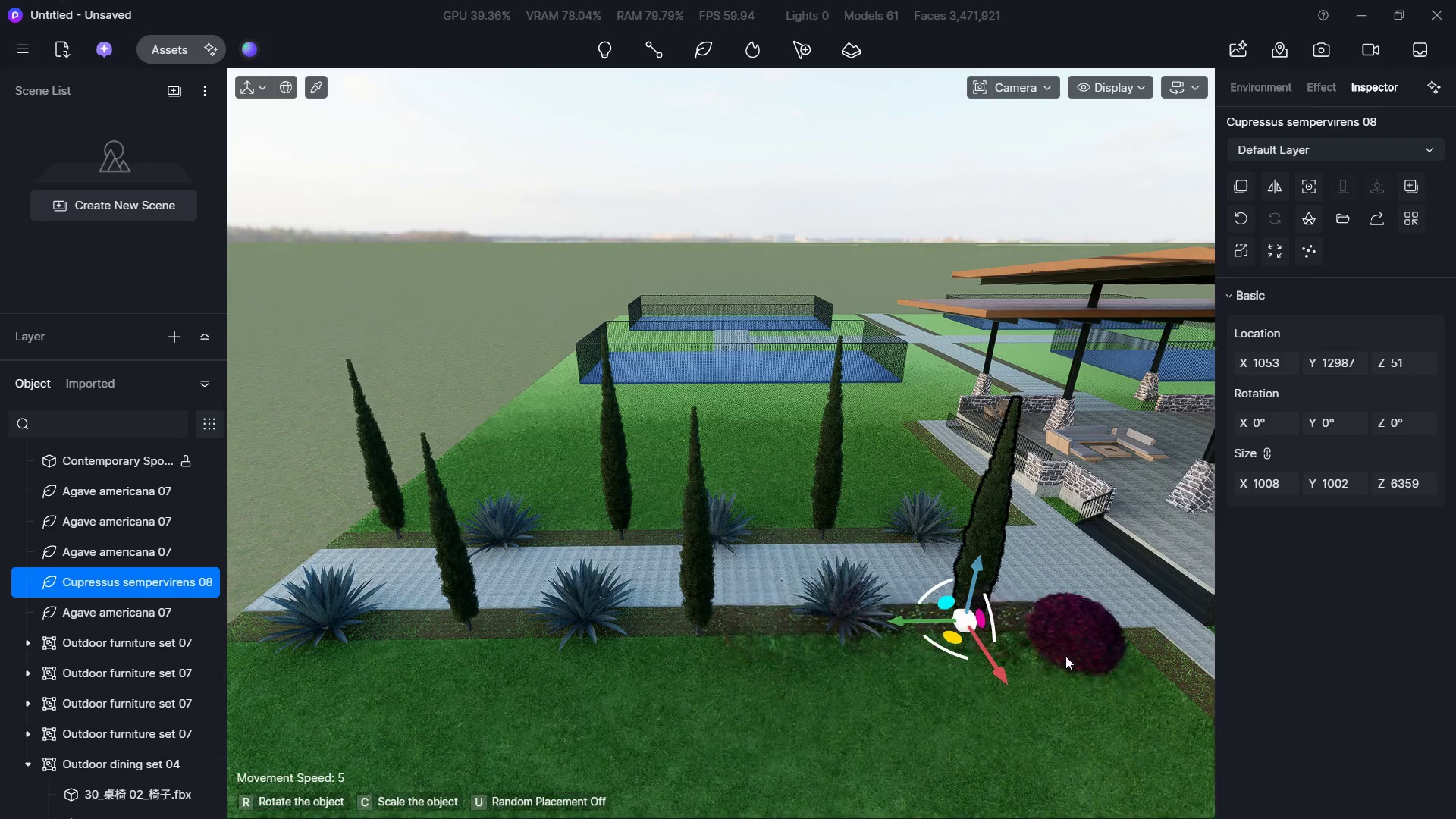 
wait(5.03)
 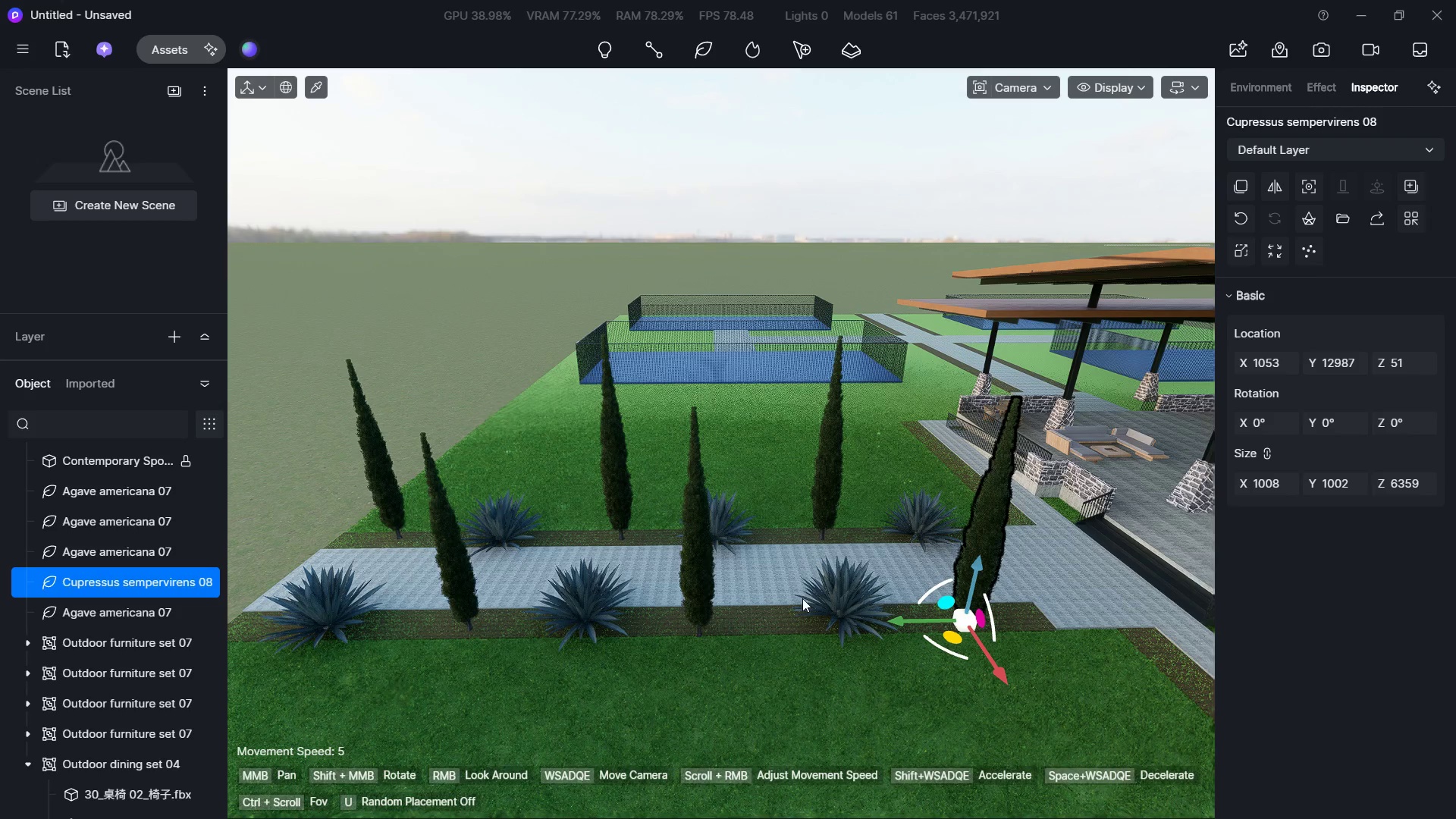 
left_click([1143, 642])
 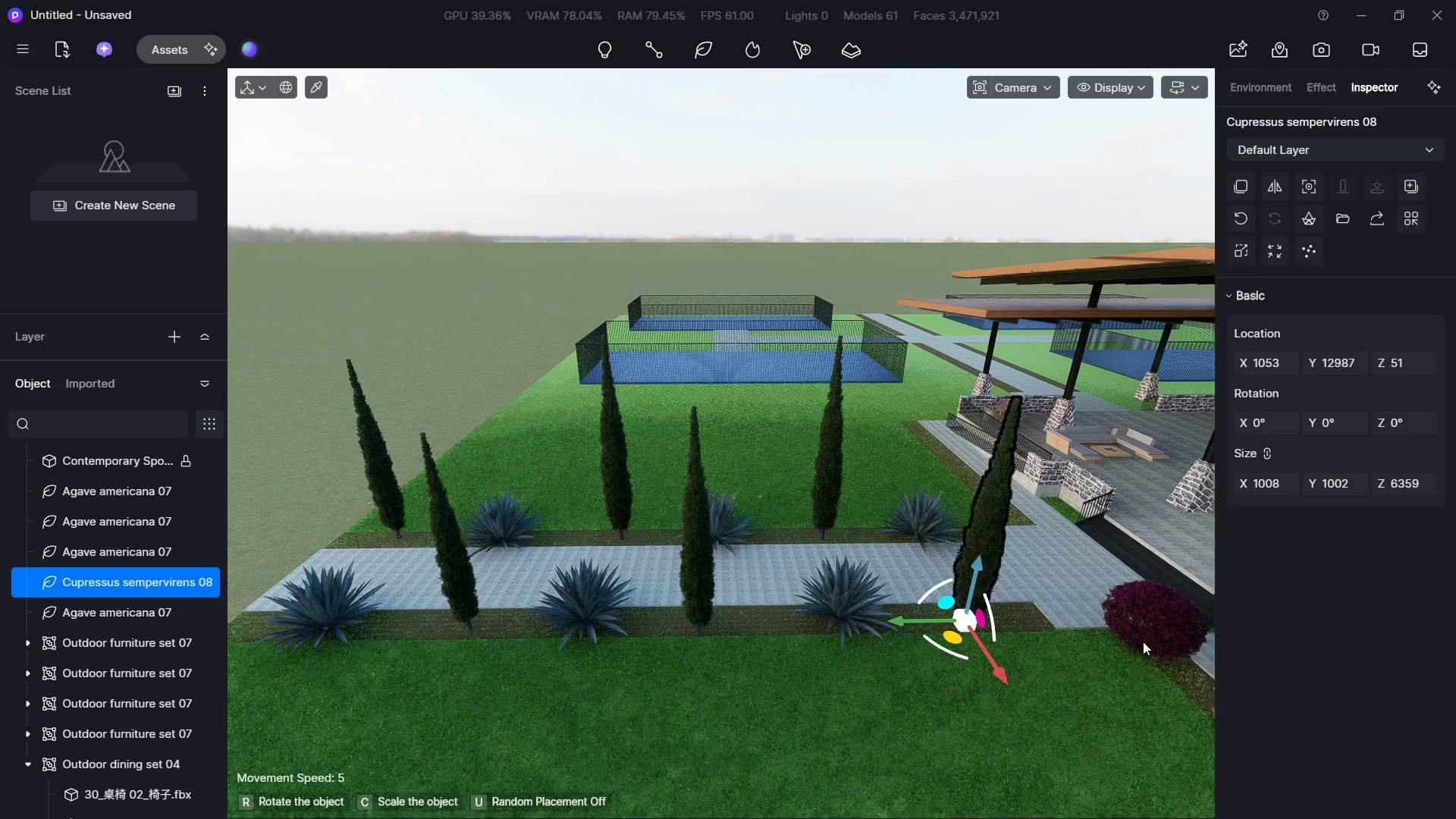 
hold_key(key=W, duration=1.51)
 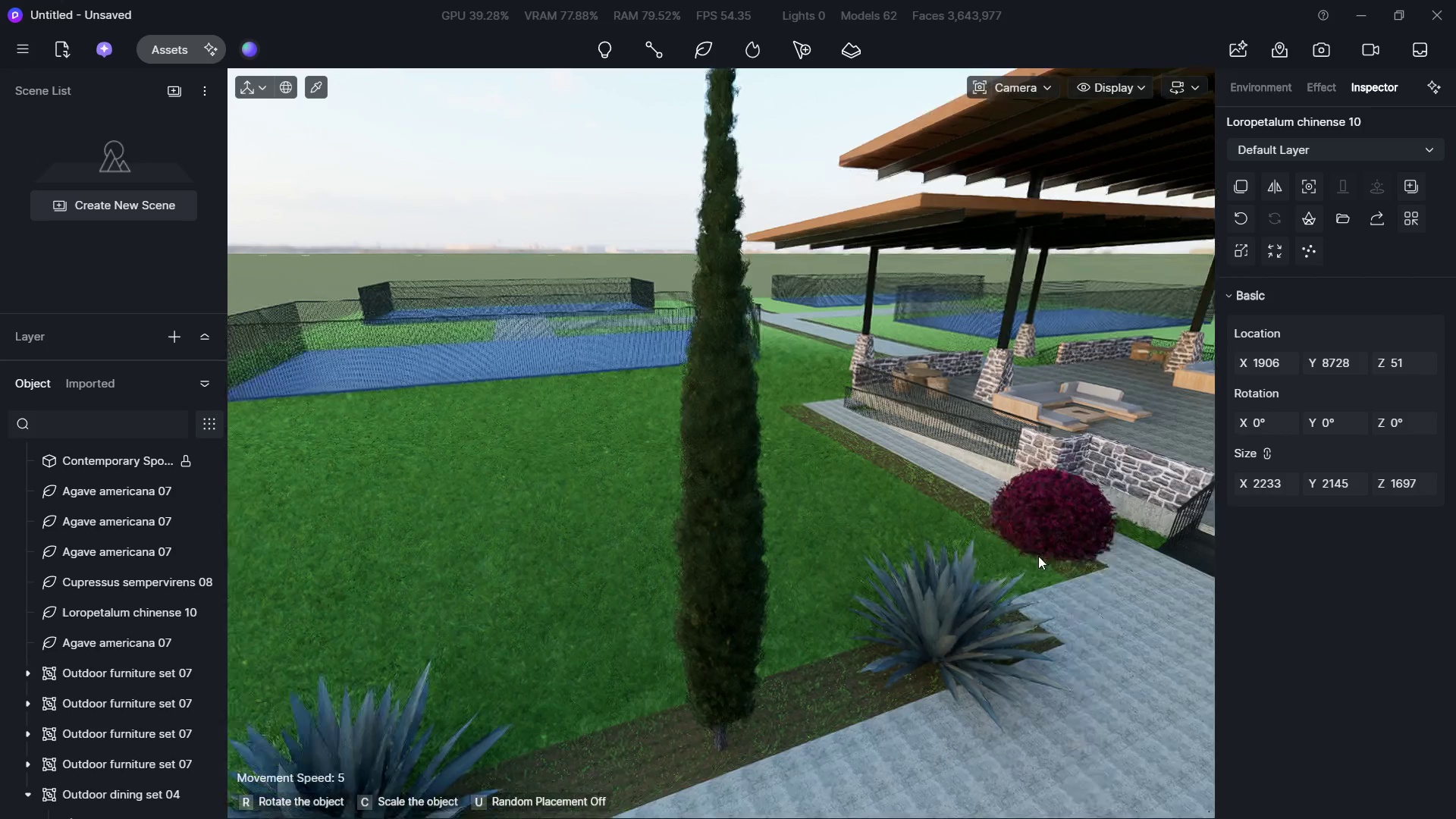 
key(Shift+ShiftLeft)
 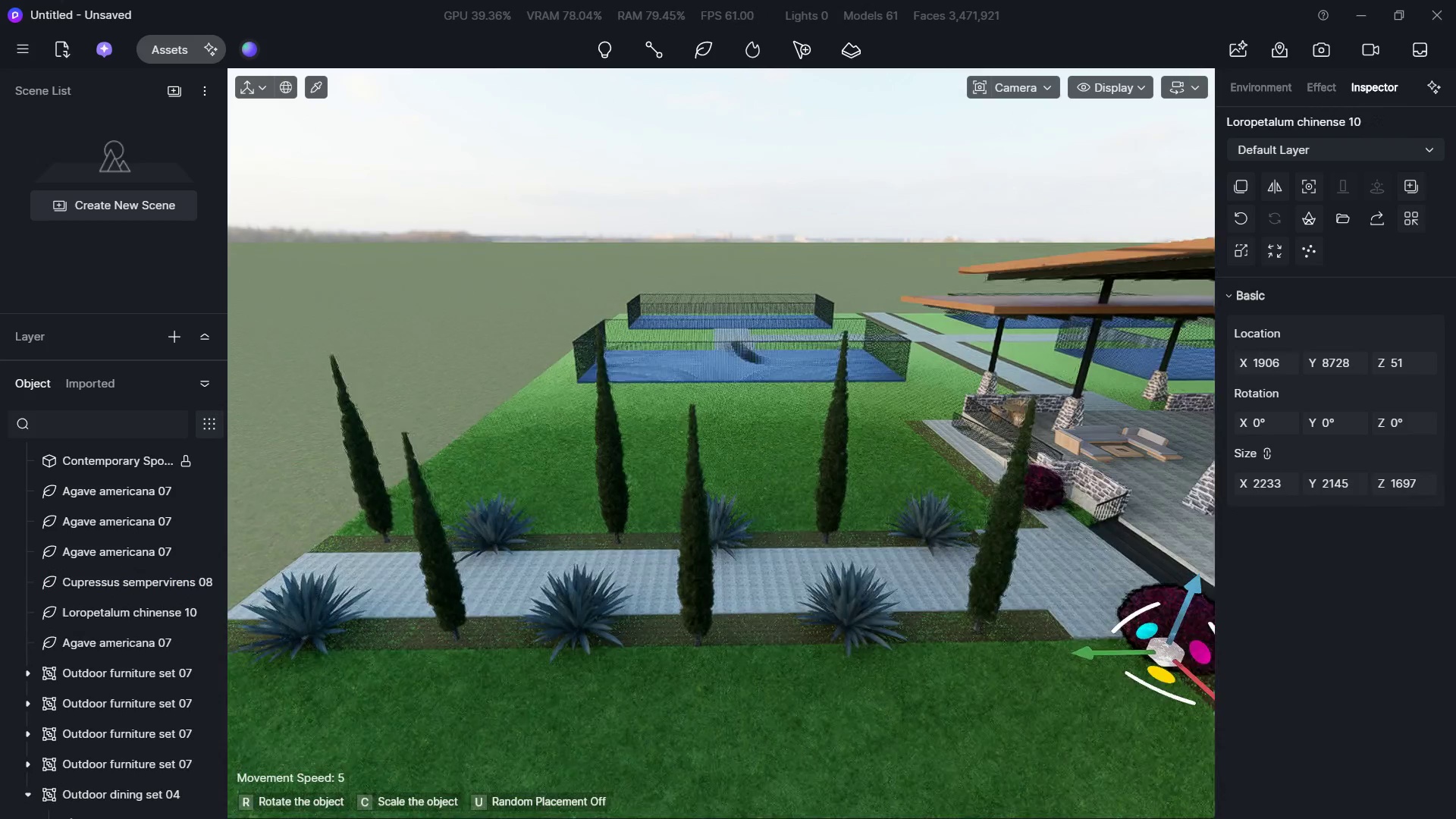 
hold_key(key=ShiftLeft, duration=0.78)
 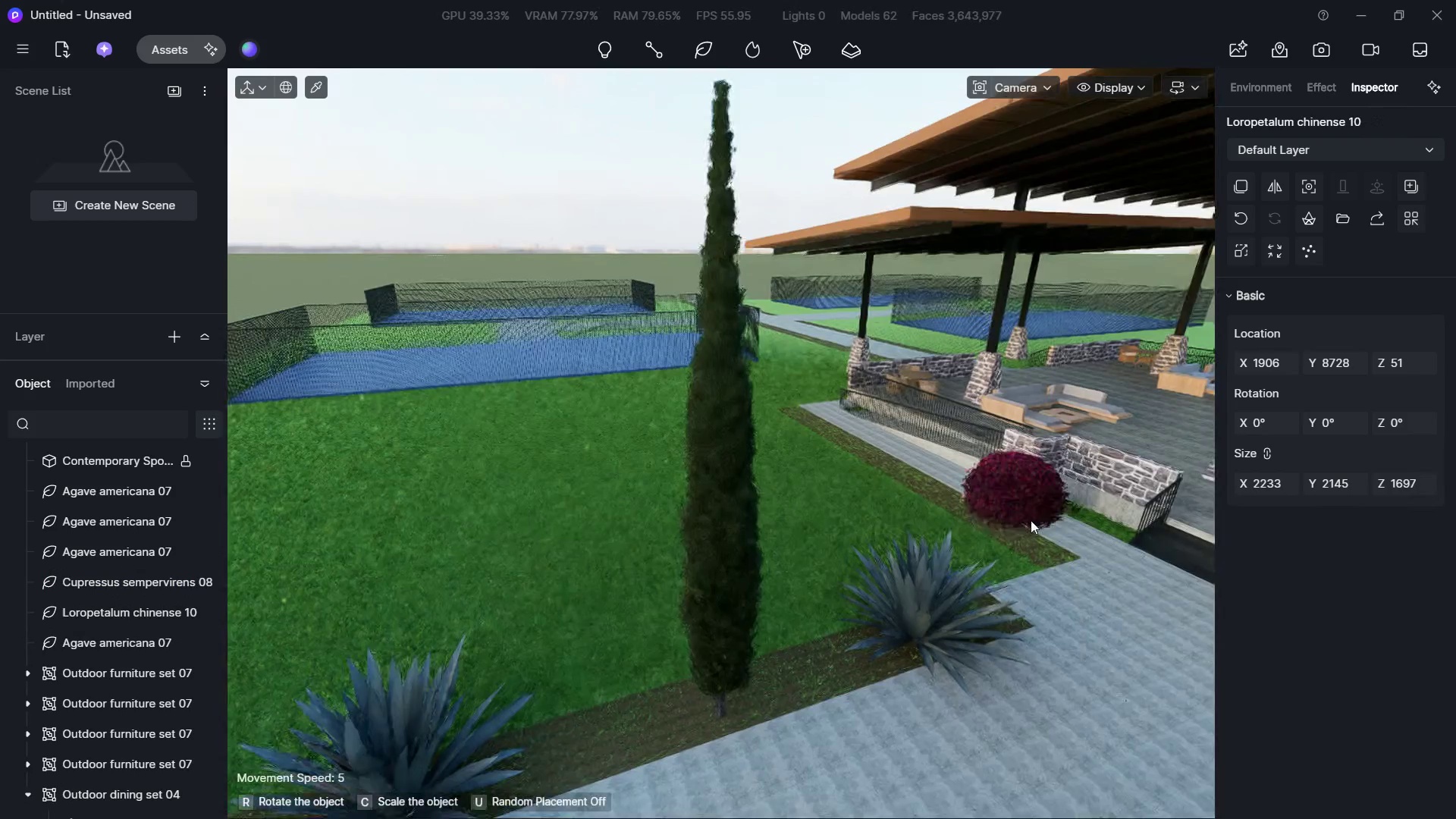 
hold_key(key=W, duration=0.34)
 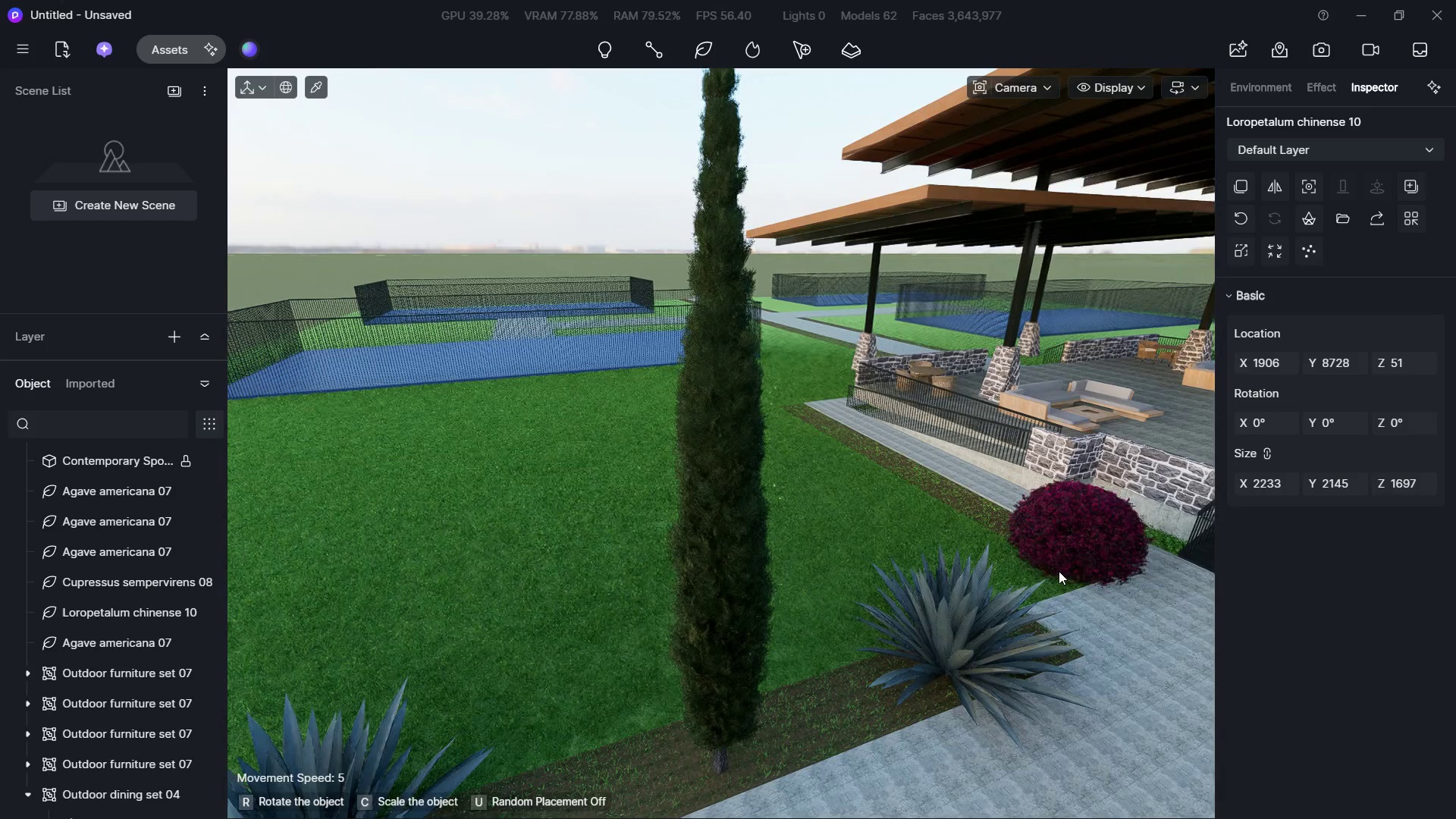 
left_click([1059, 571])
 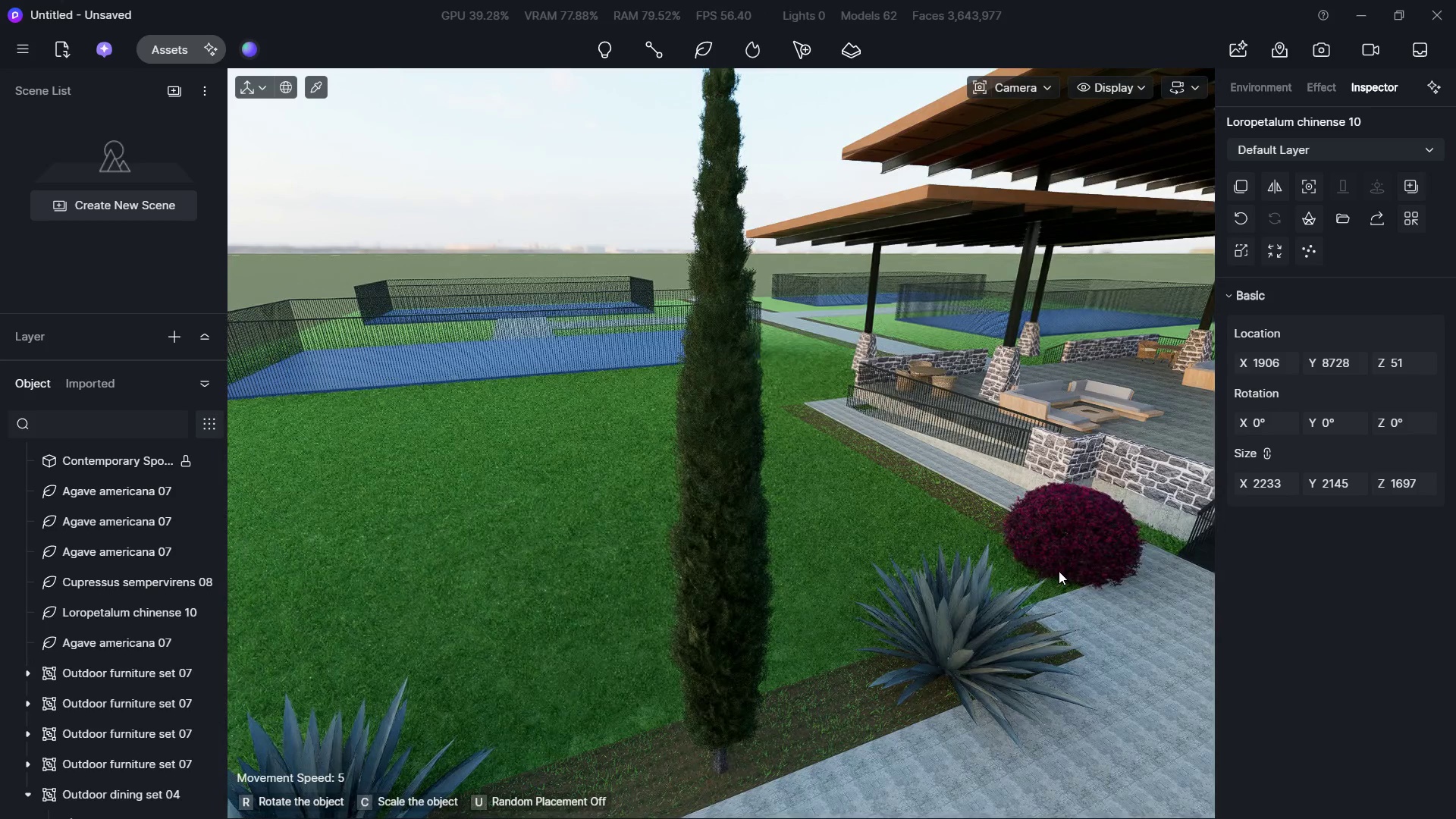 
hold_key(key=S, duration=0.92)
 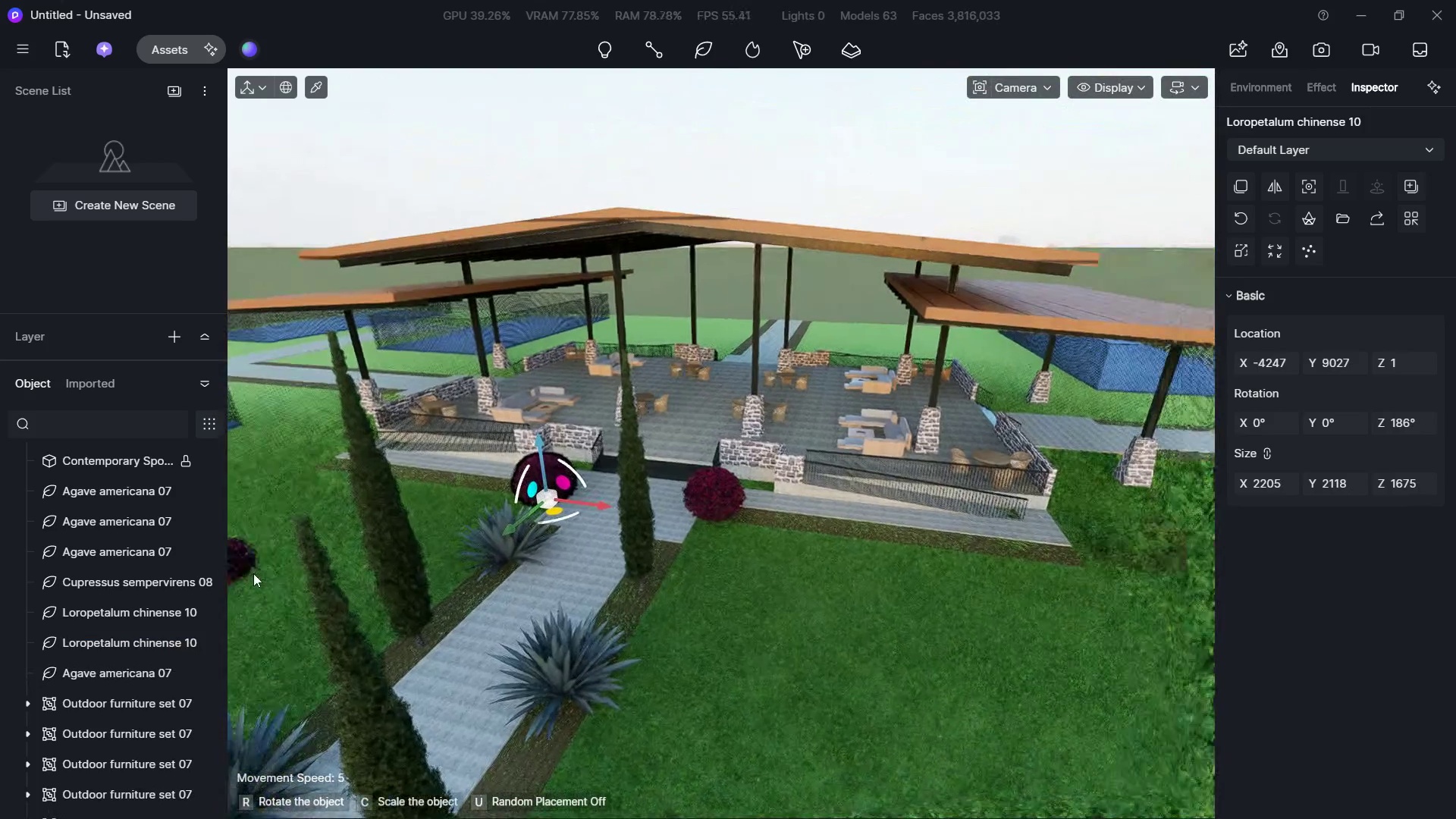 
hold_key(key=ShiftLeft, duration=1.83)
 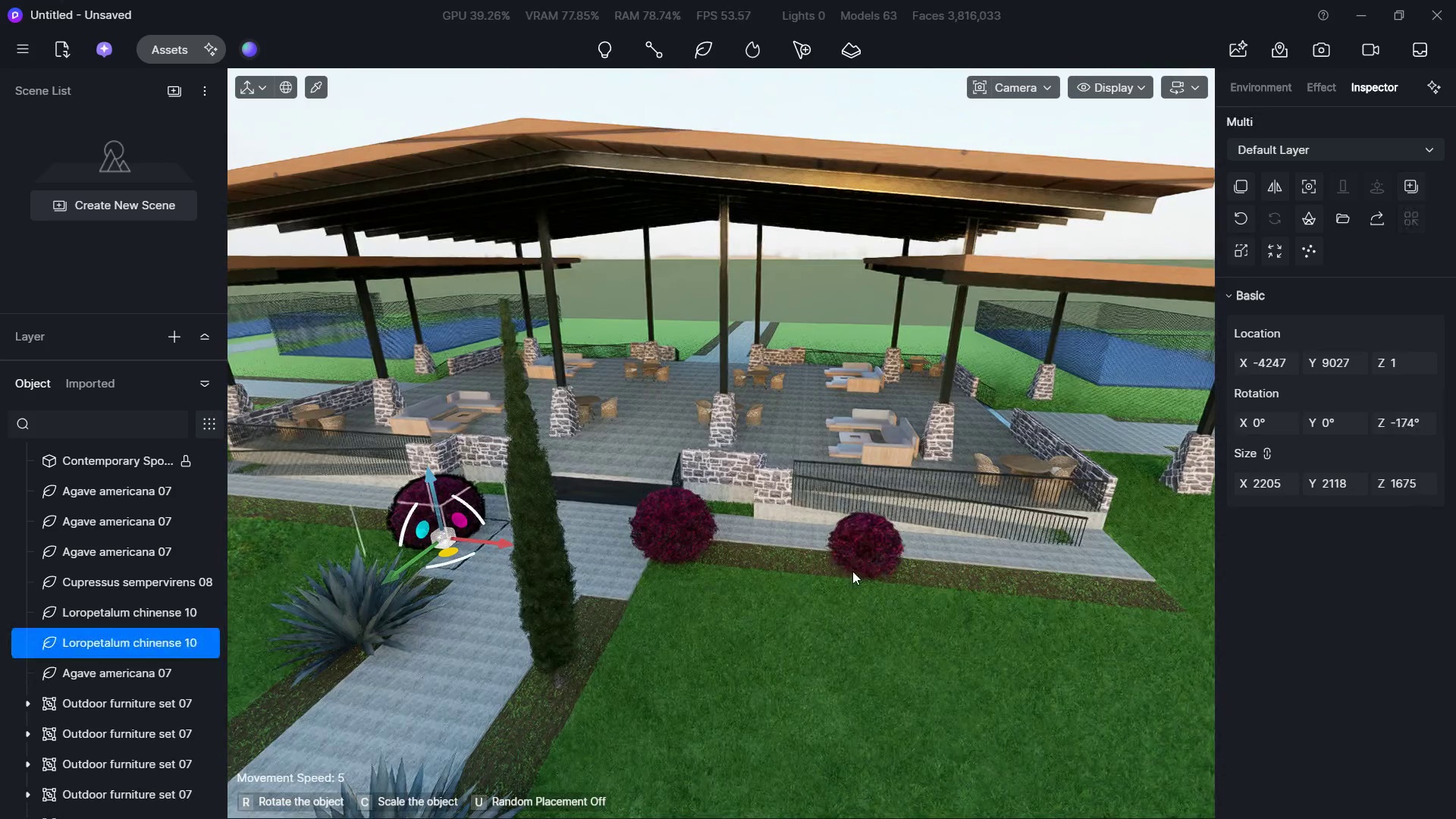 
hold_key(key=W, duration=0.39)
 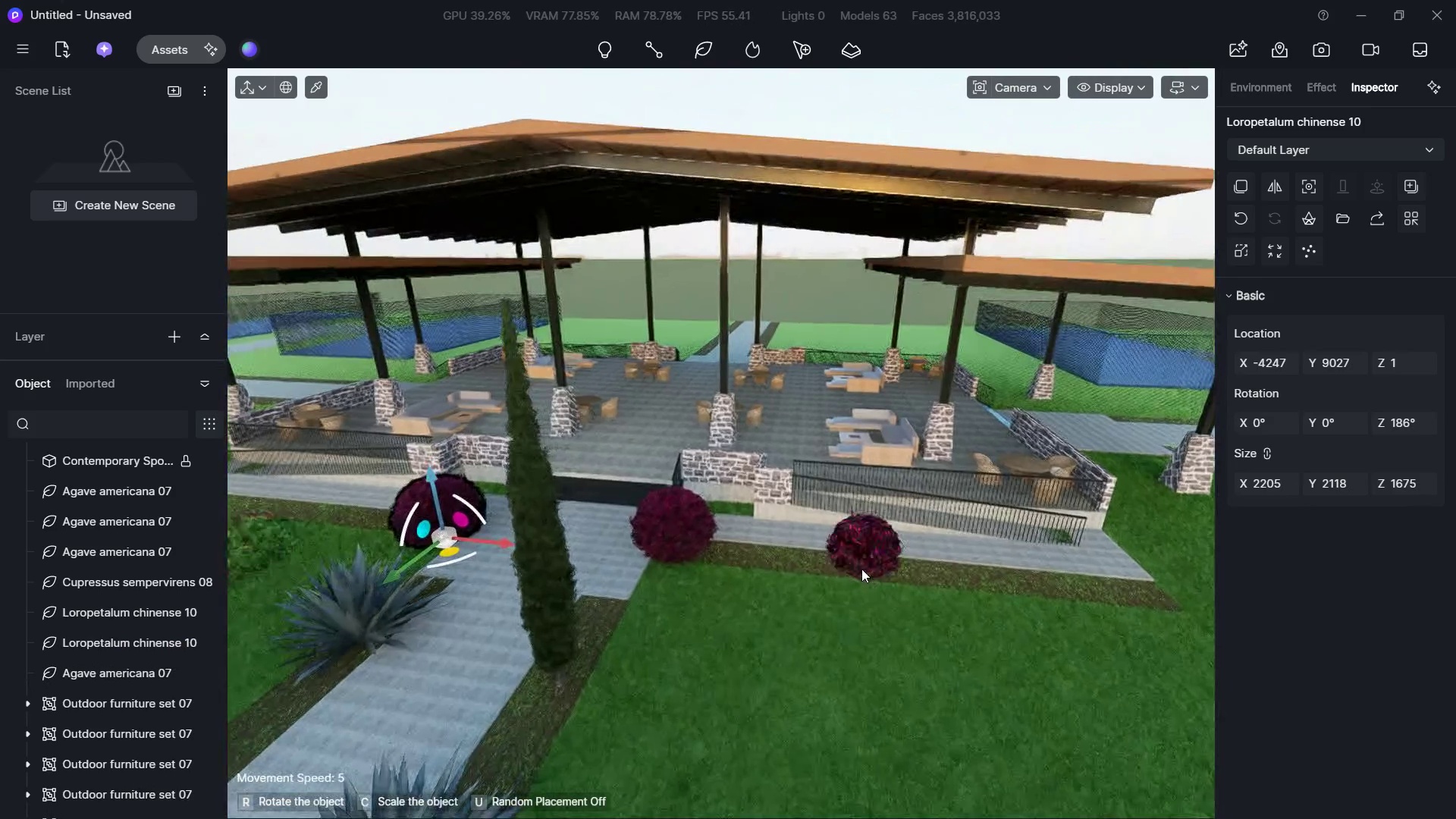 
key(Control+Z)
 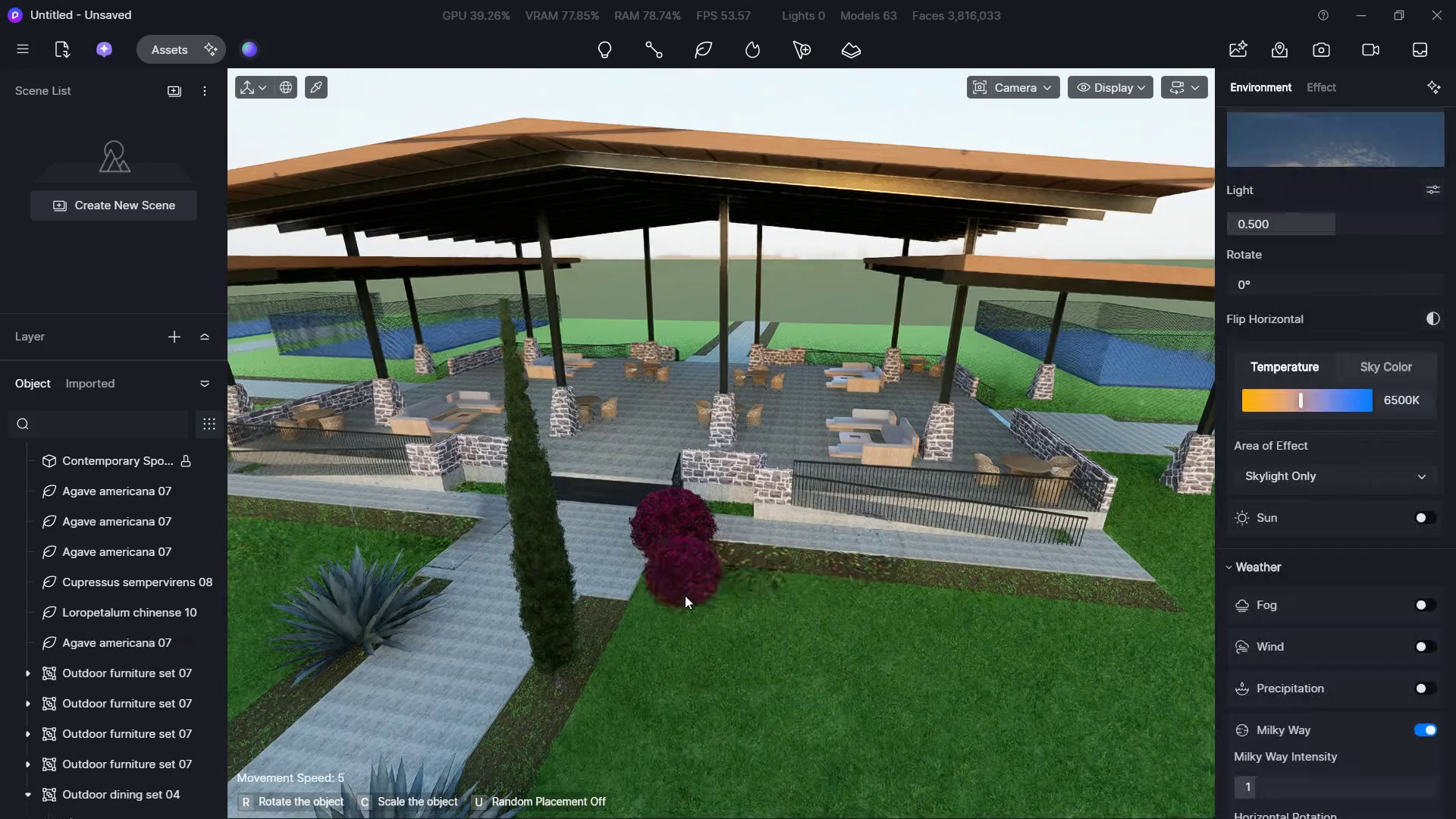 
key(Control+Z)
 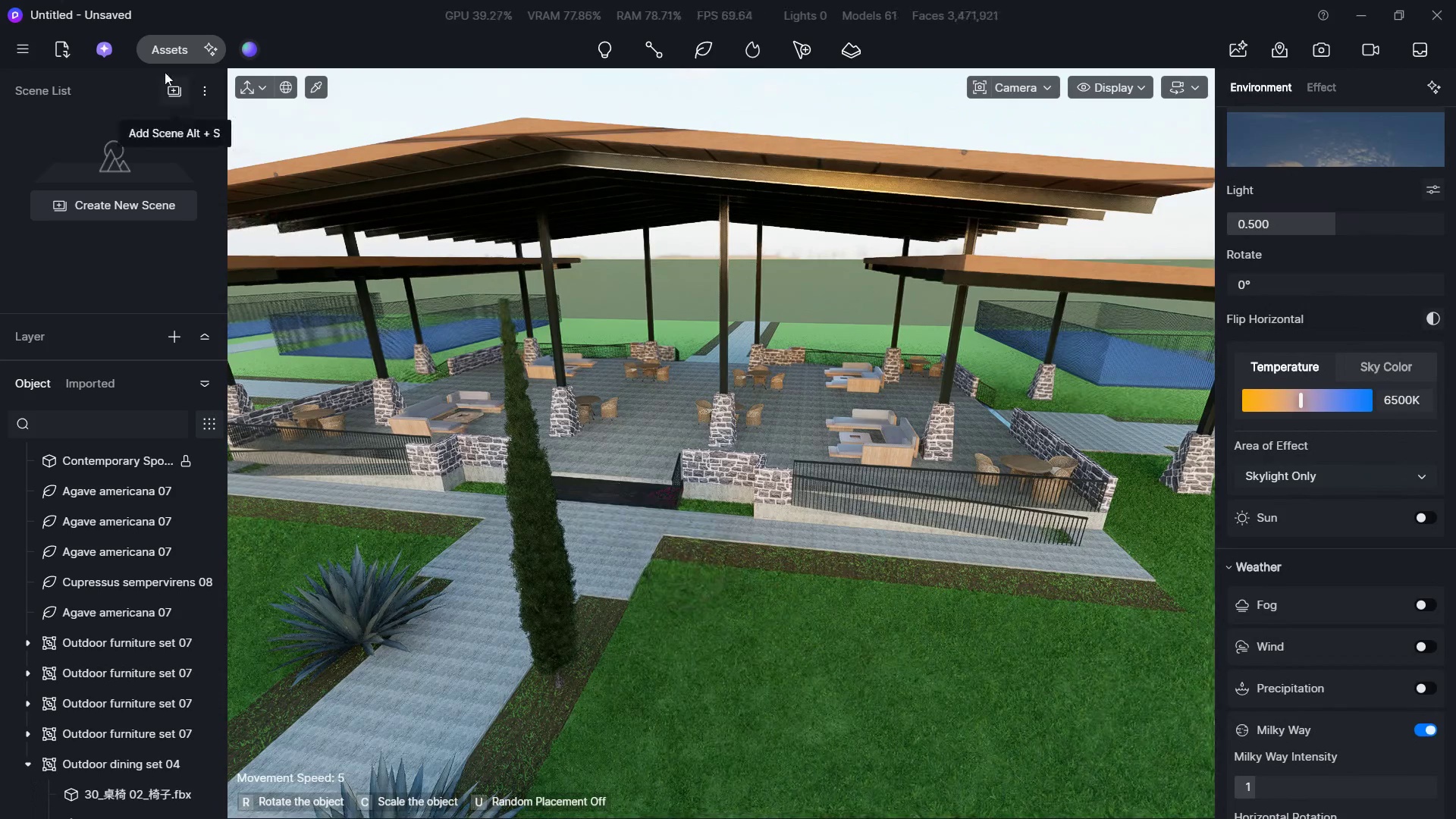 
left_click([153, 47])
 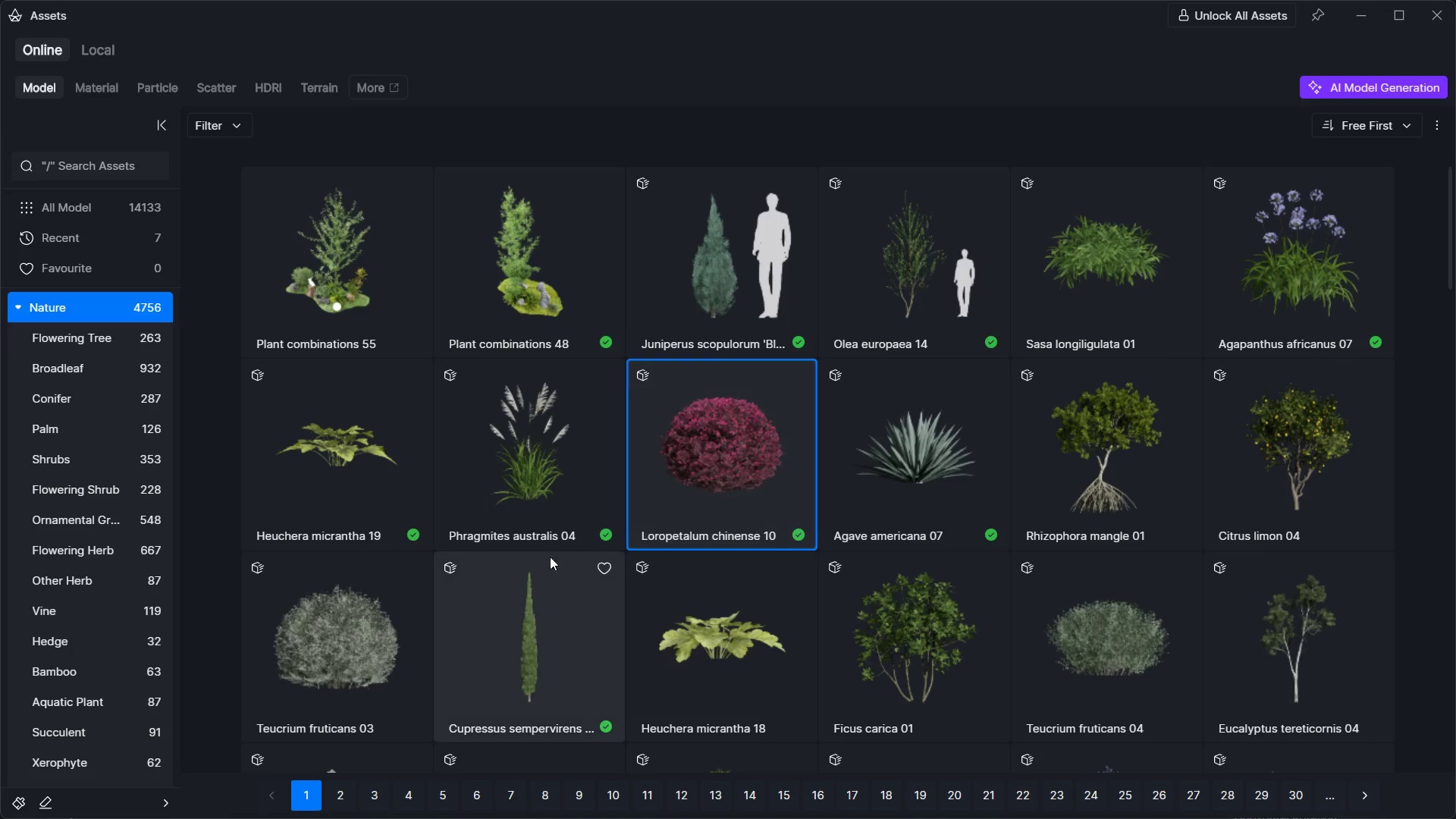 
left_click([510, 523])
 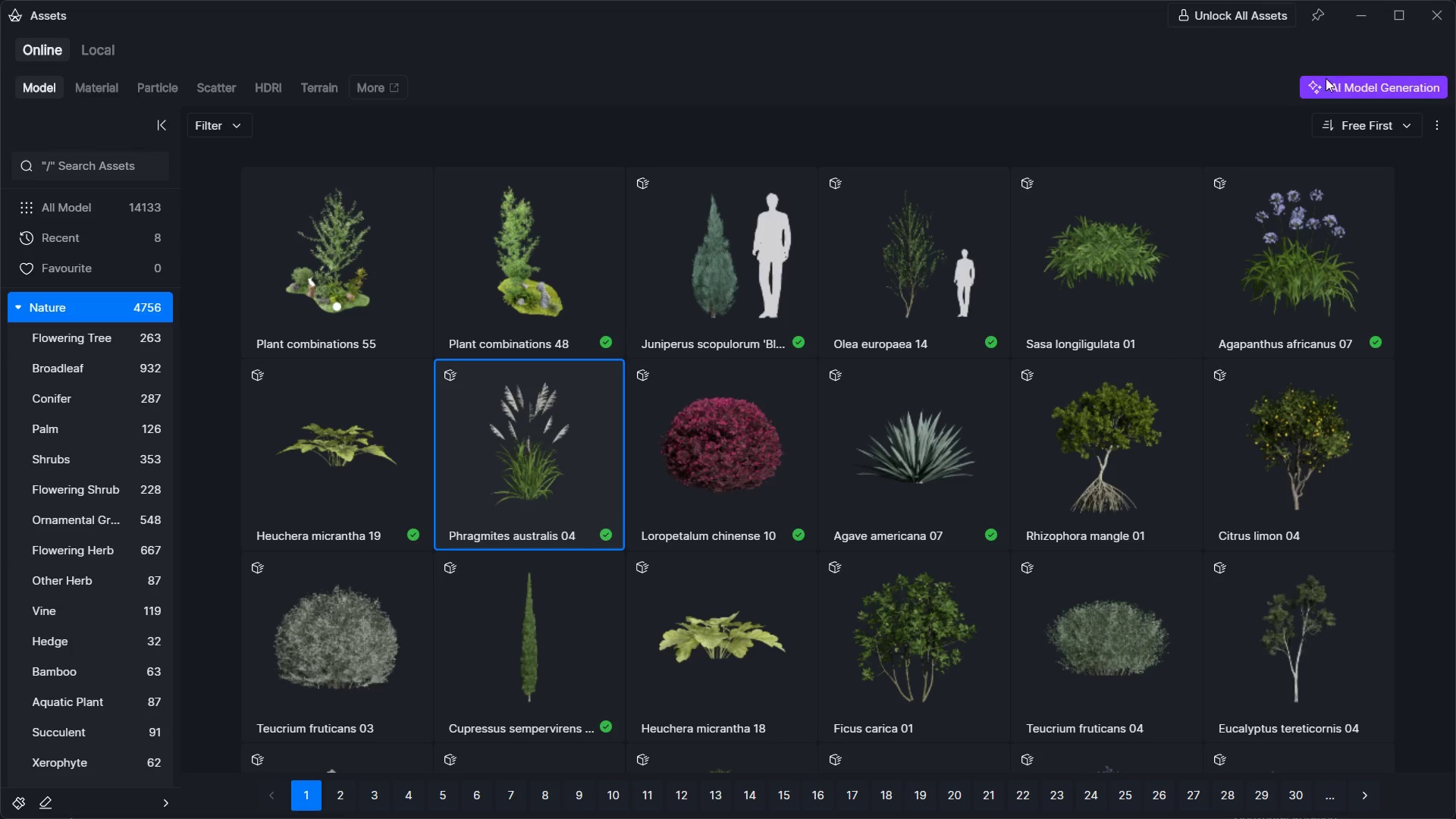 
left_click([1358, 14])
 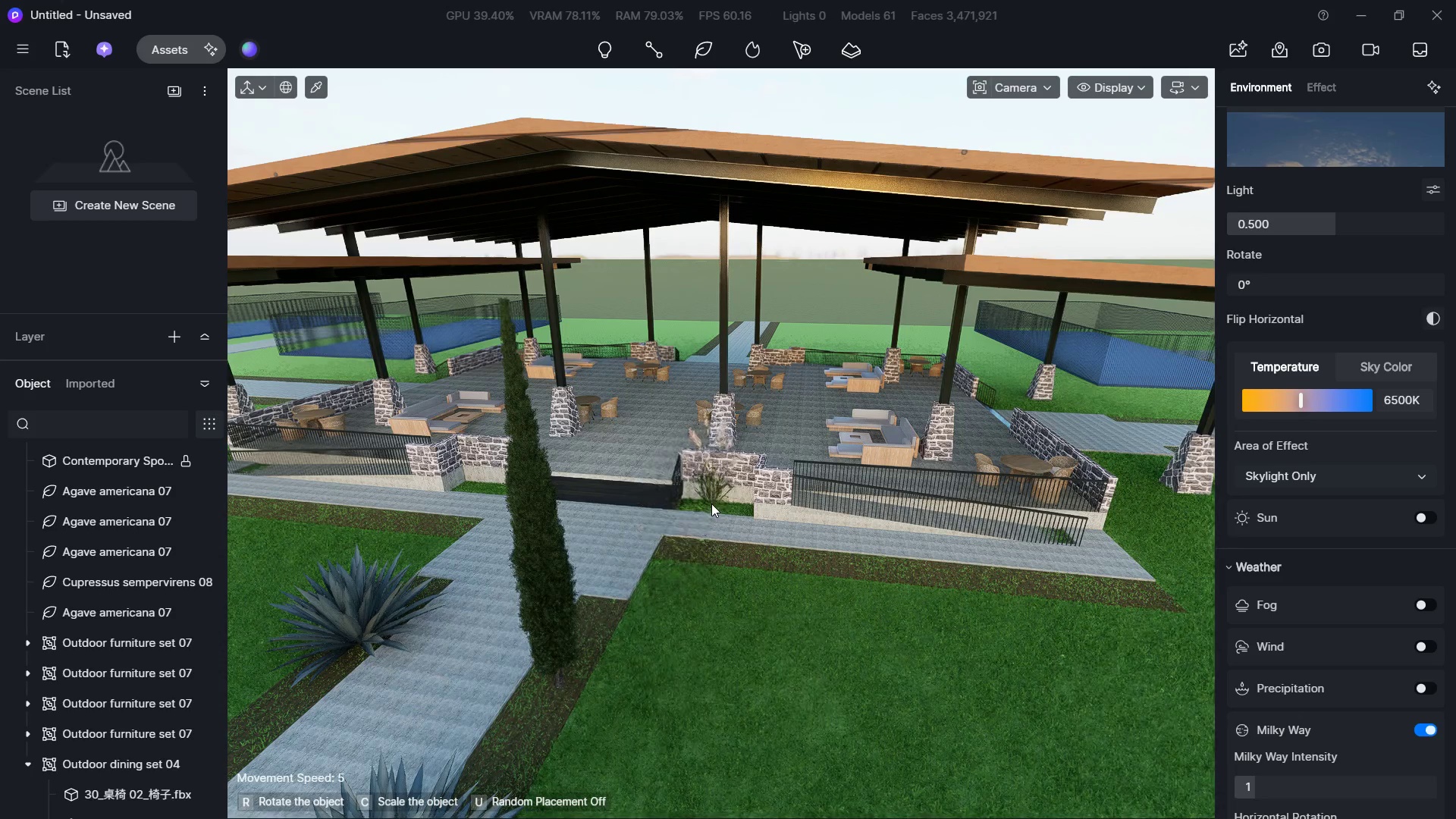 
left_click([720, 516])
 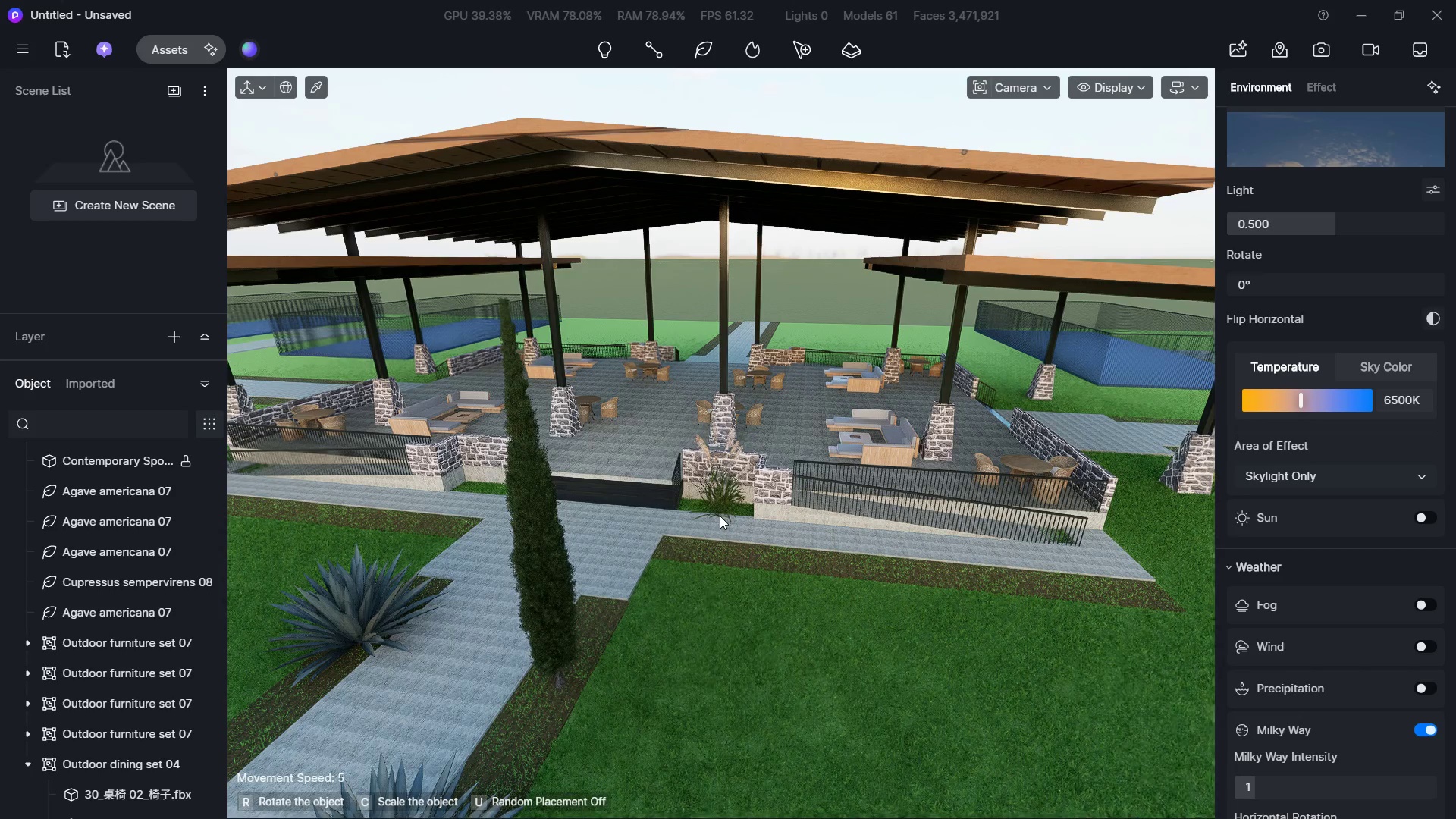 
hold_key(key=A, duration=1.45)
 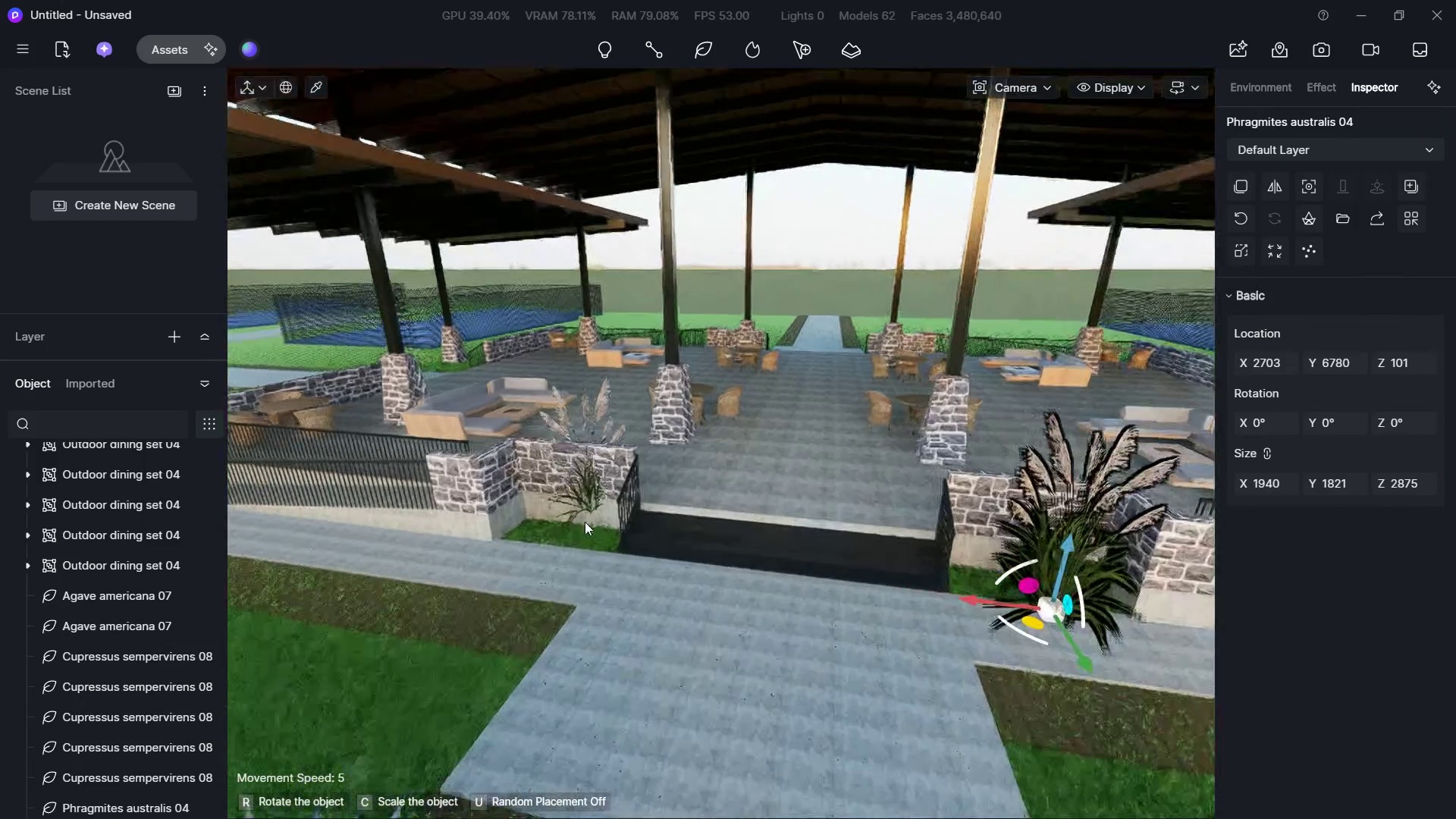 
hold_key(key=W, duration=1.92)
 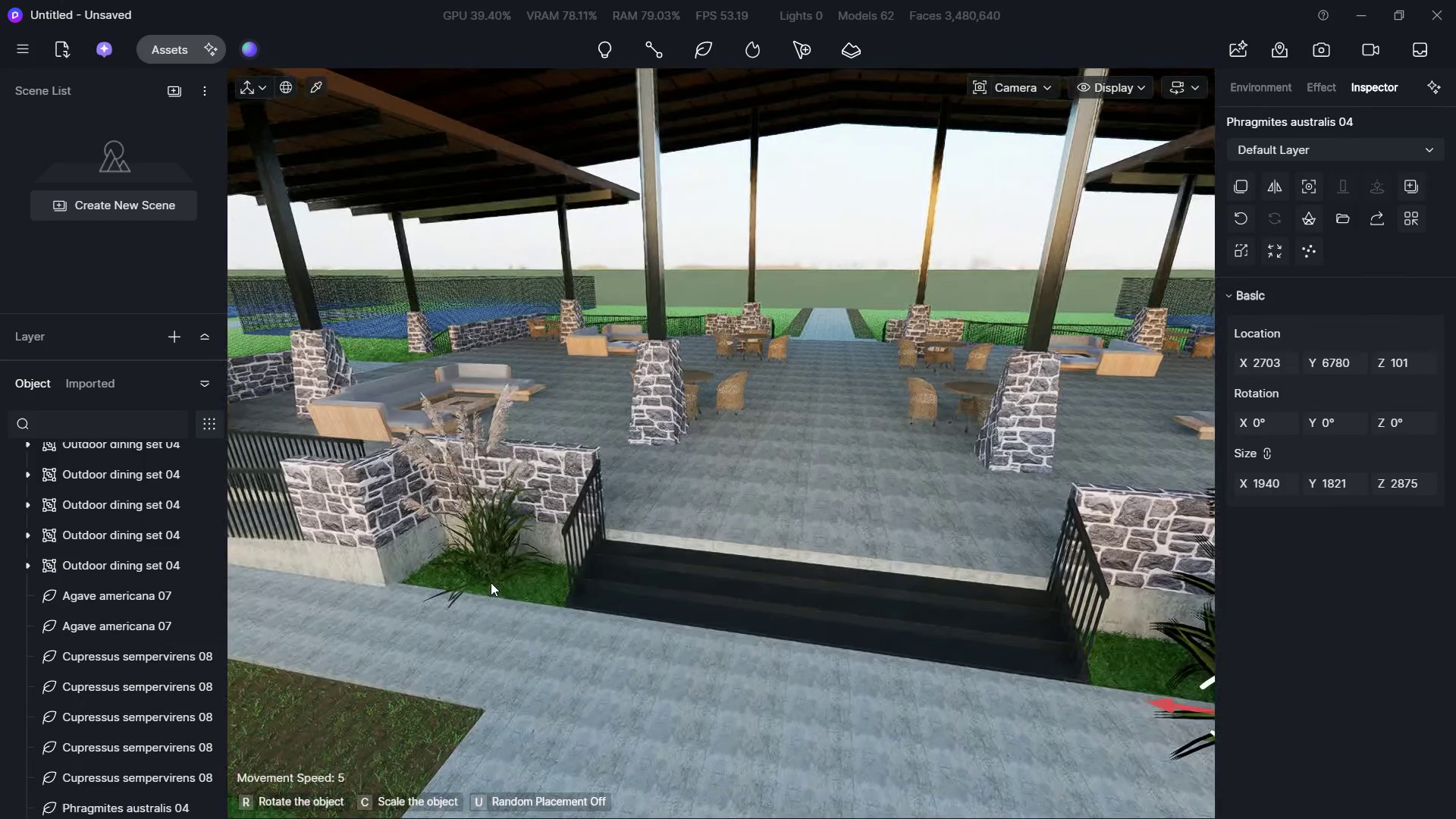 
hold_key(key=ShiftLeft, duration=0.52)
 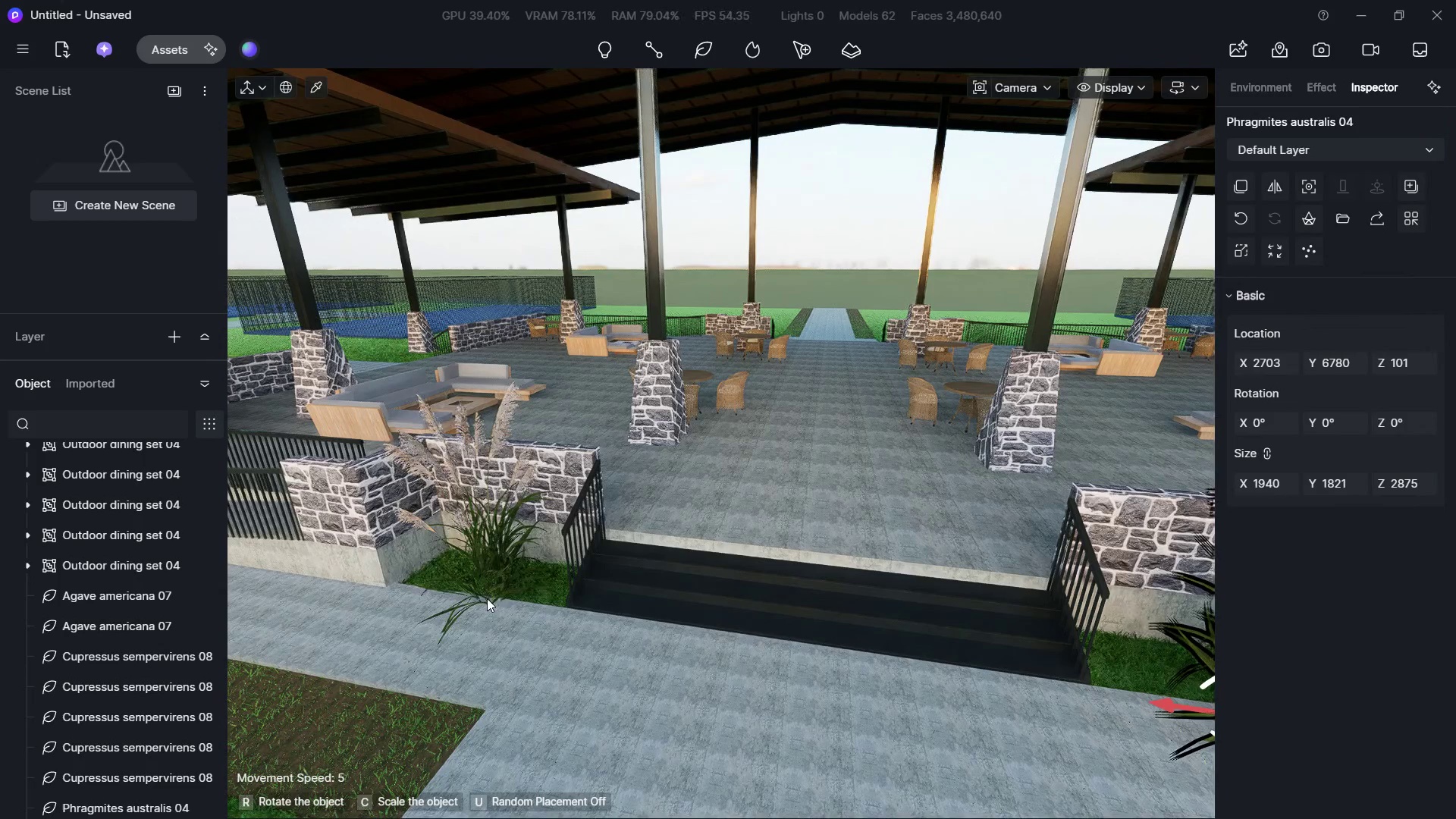 
left_click([491, 594])
 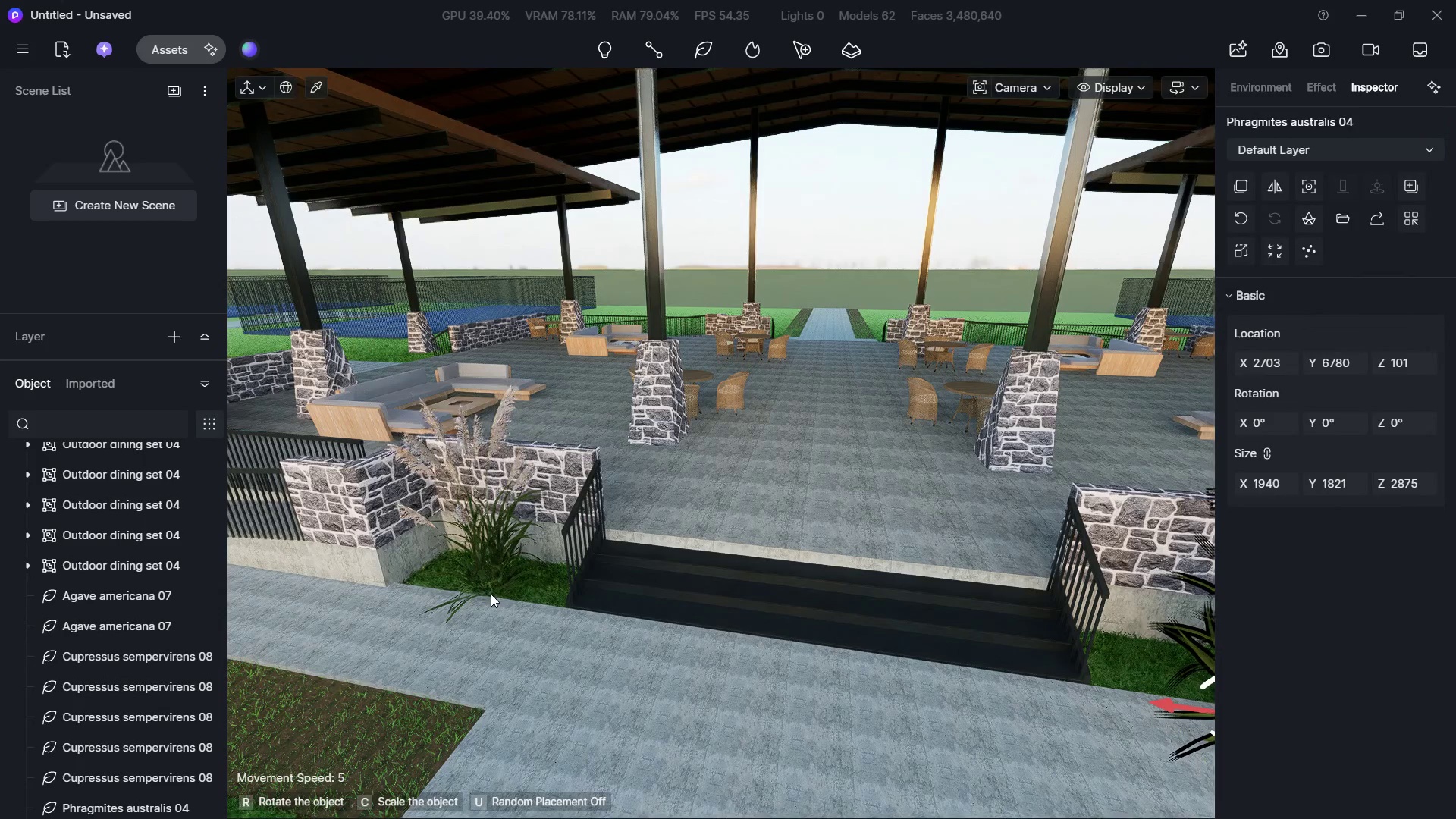 
hold_key(key=S, duration=2.0)
 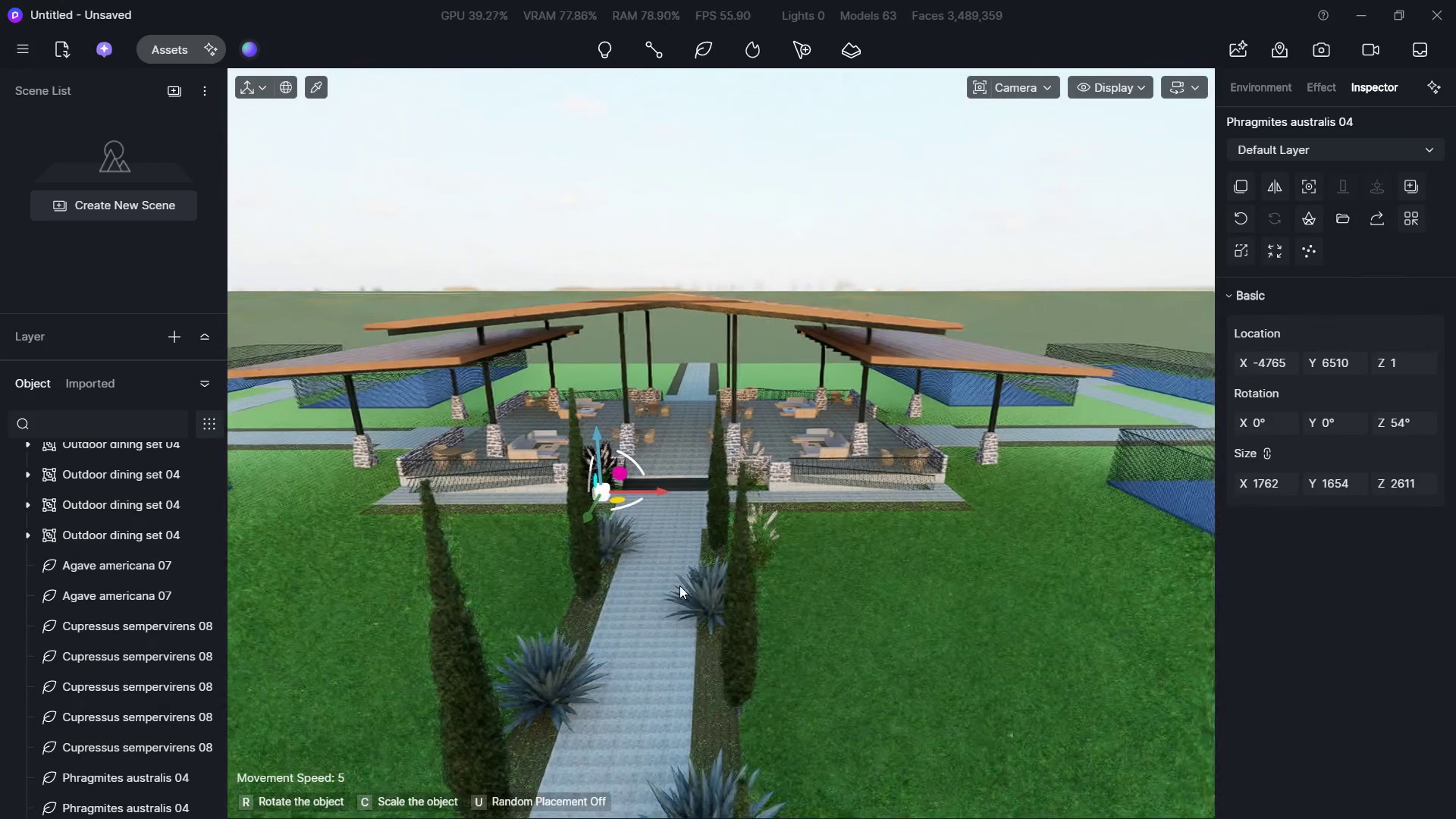 
hold_key(key=ShiftLeft, duration=1.92)
 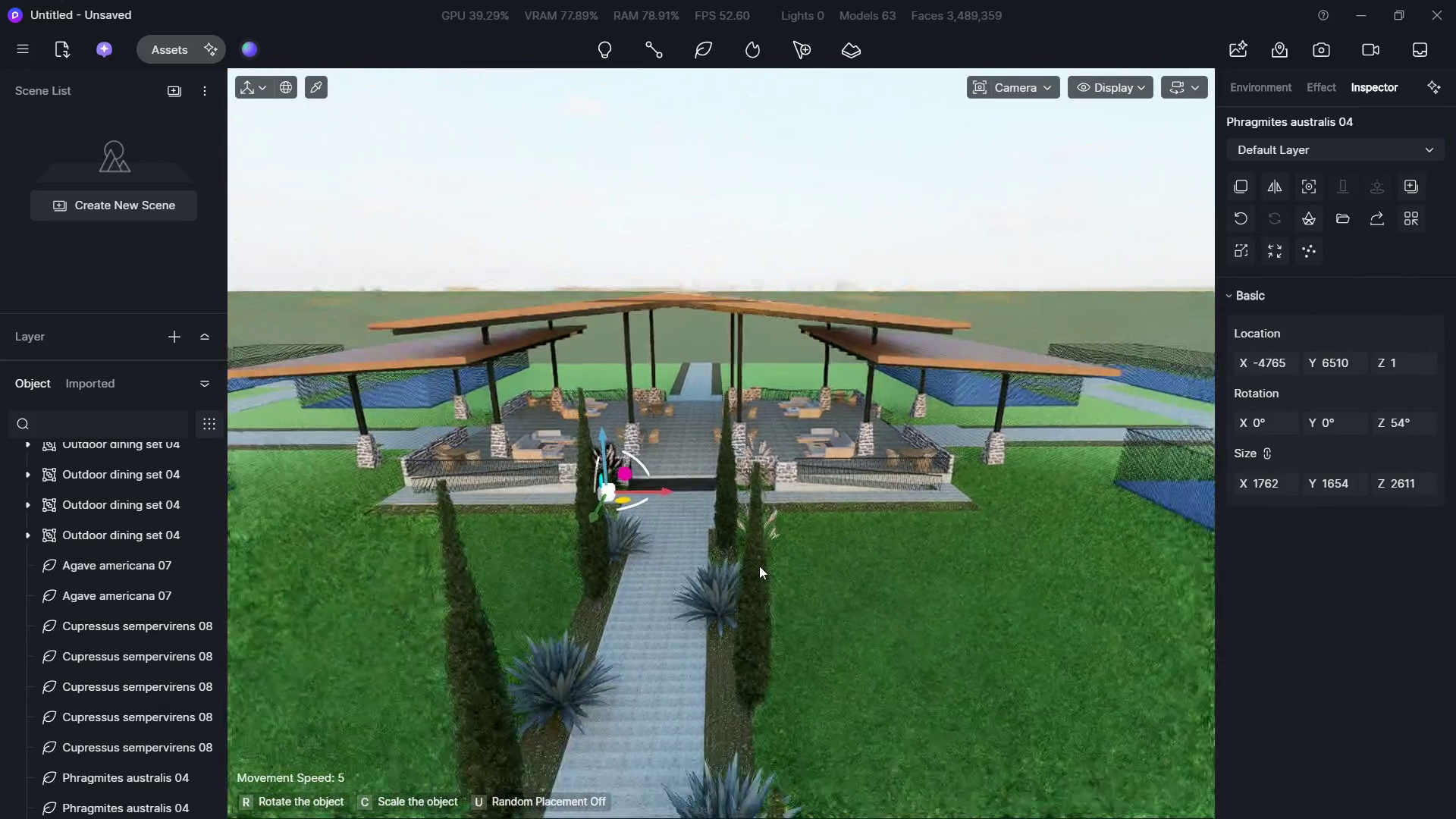 
key(D)
 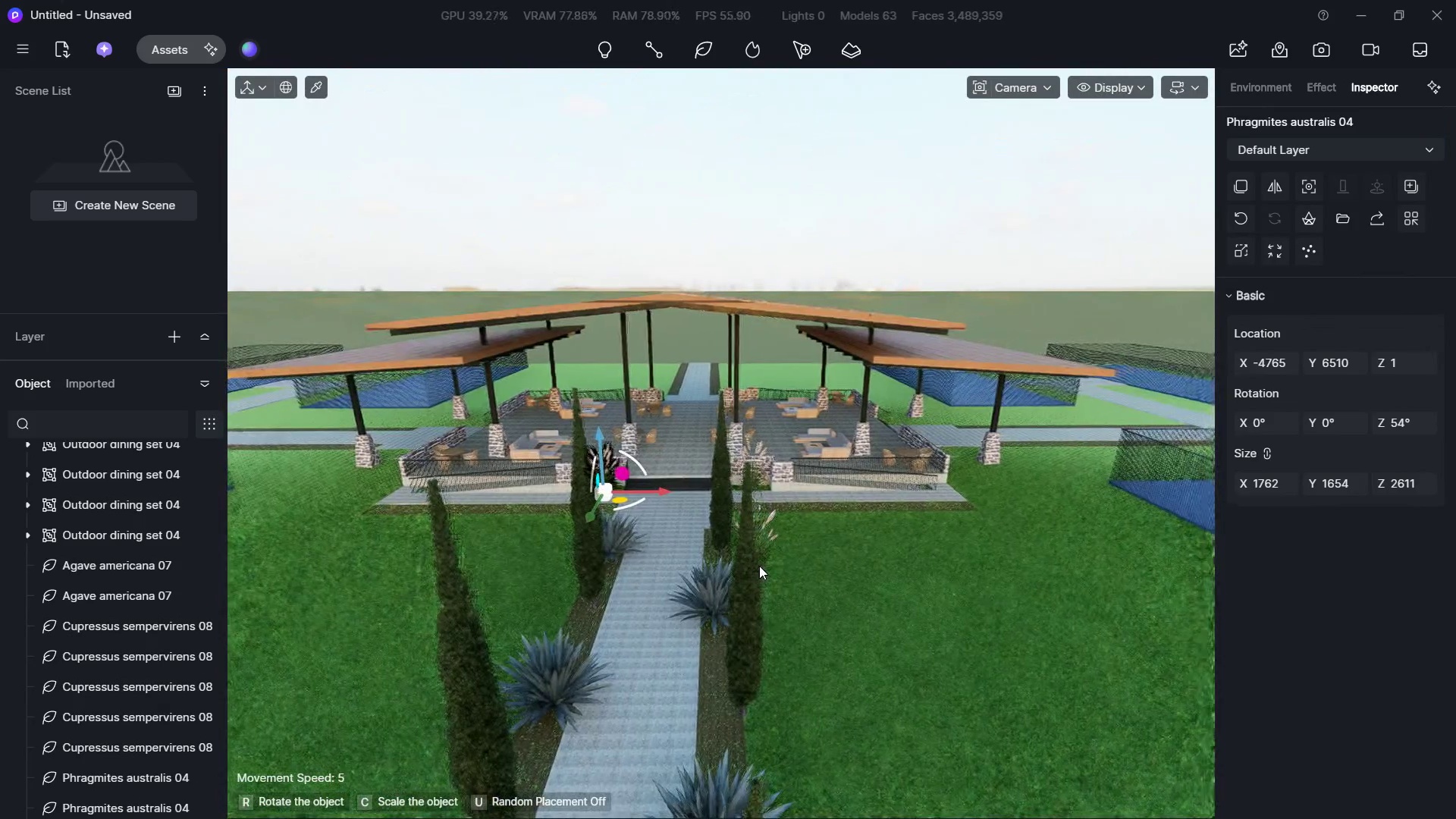 
key(Escape)
 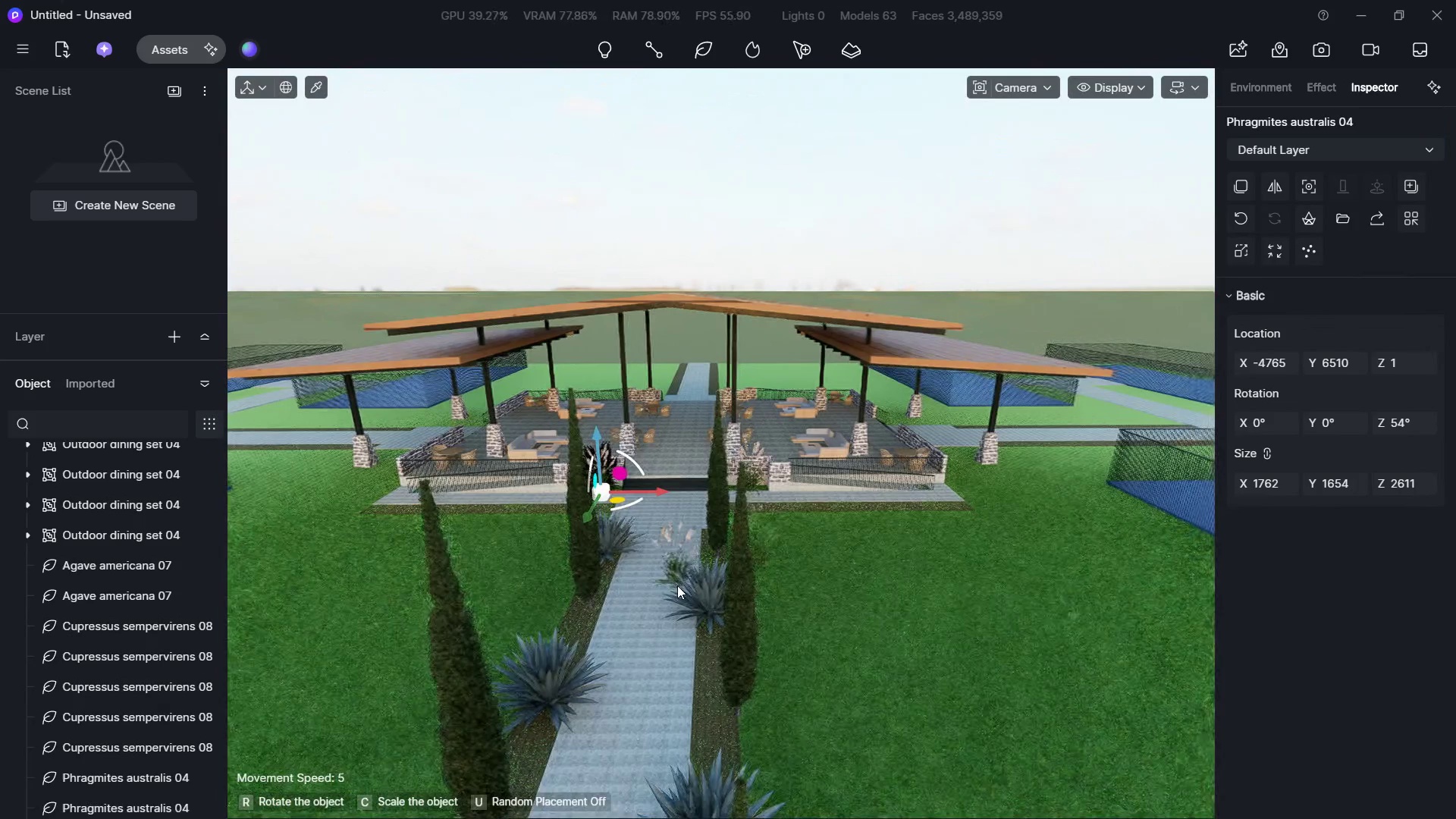 
key(Escape)
 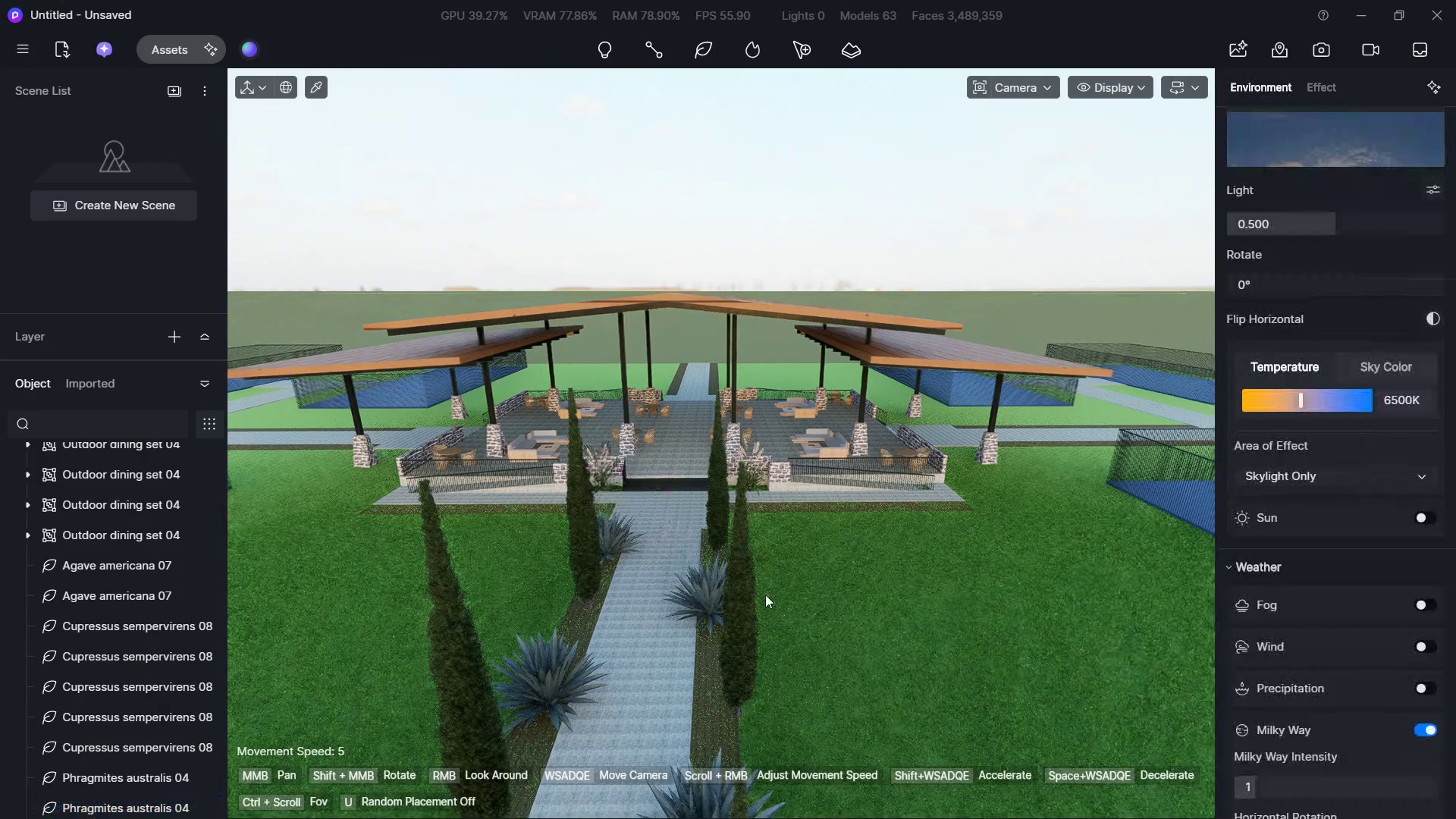 
hold_key(key=D, duration=0.61)
 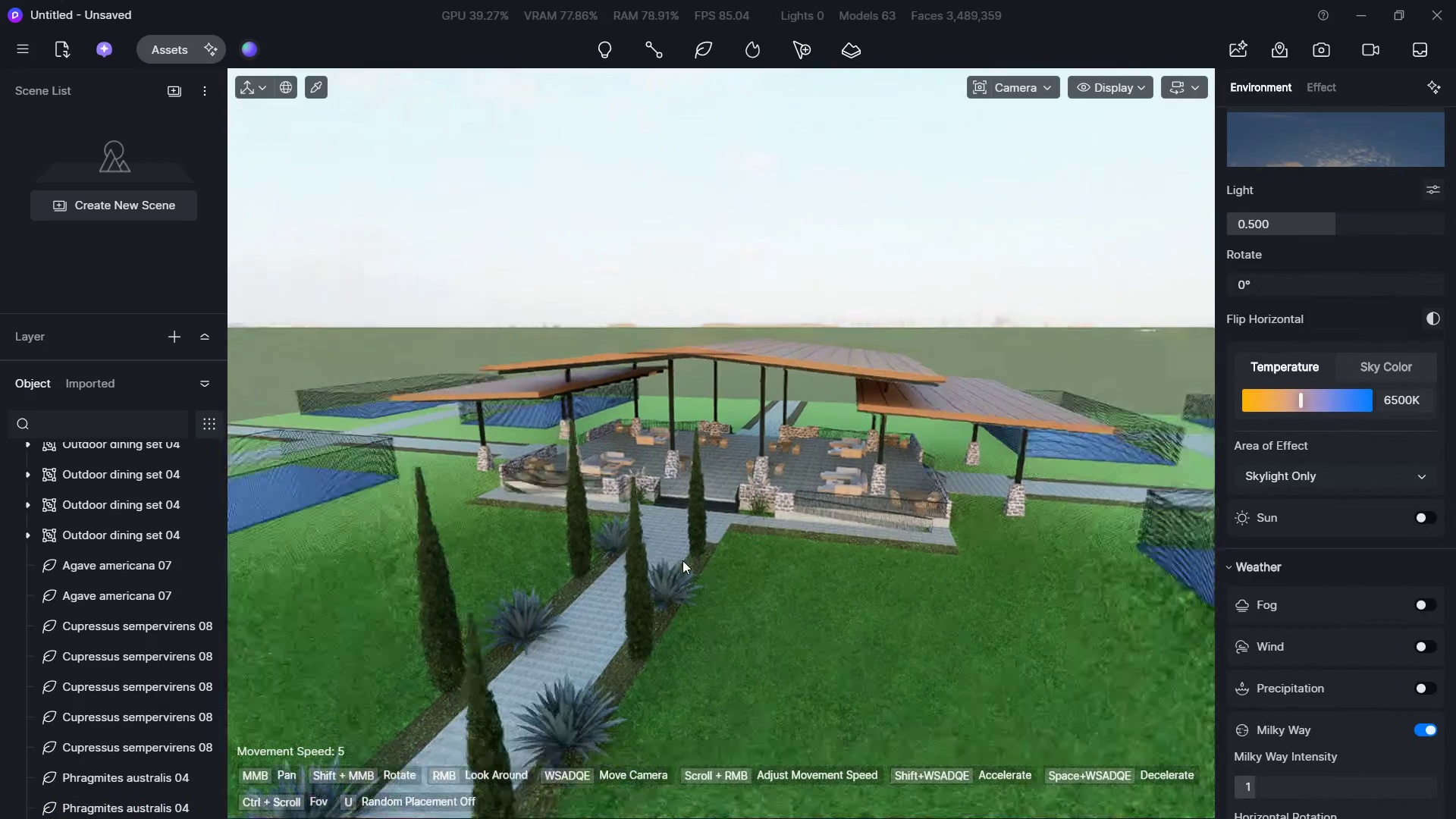 
hold_key(key=S, duration=1.11)
 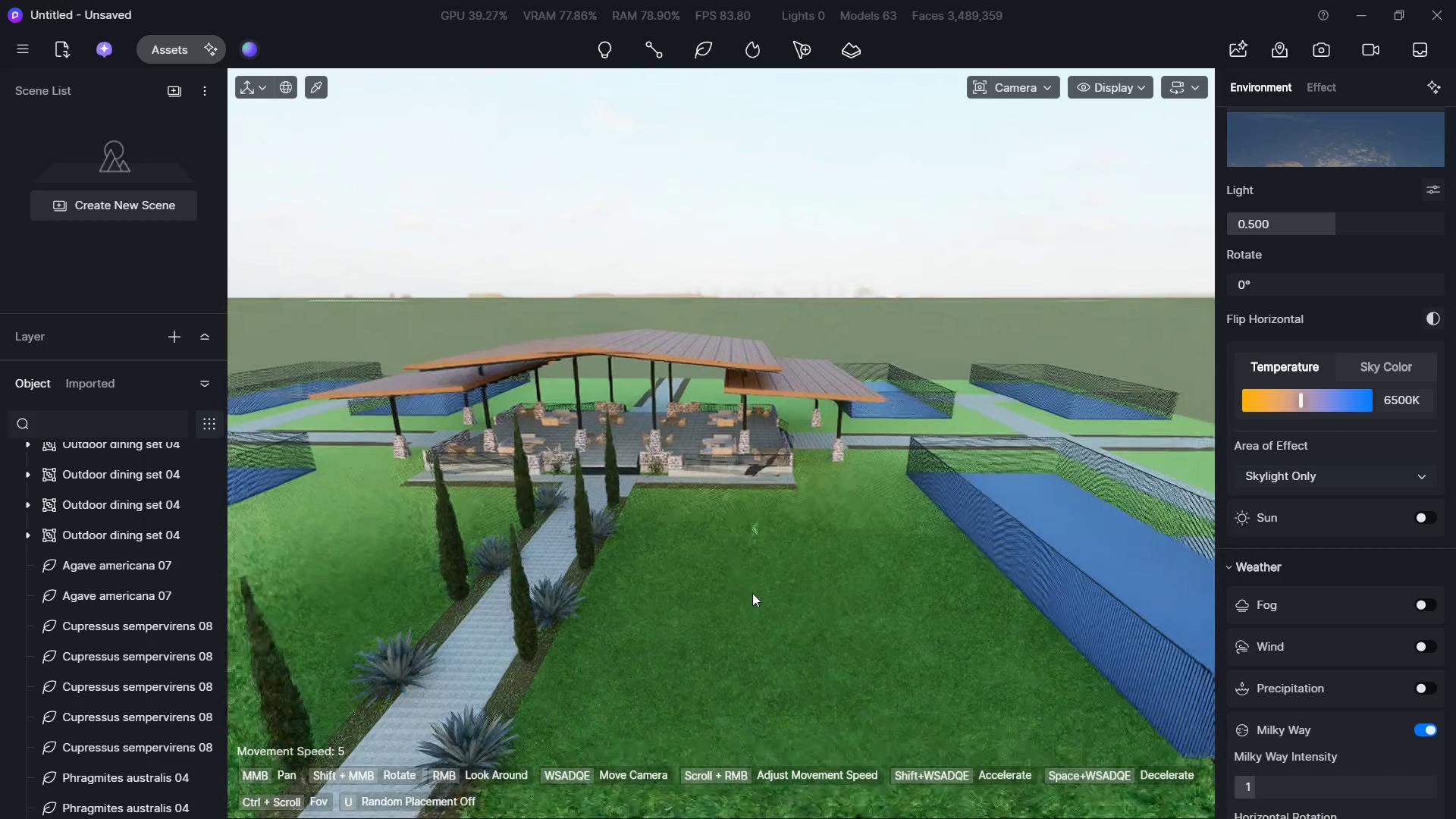 
key(Shift+S)
 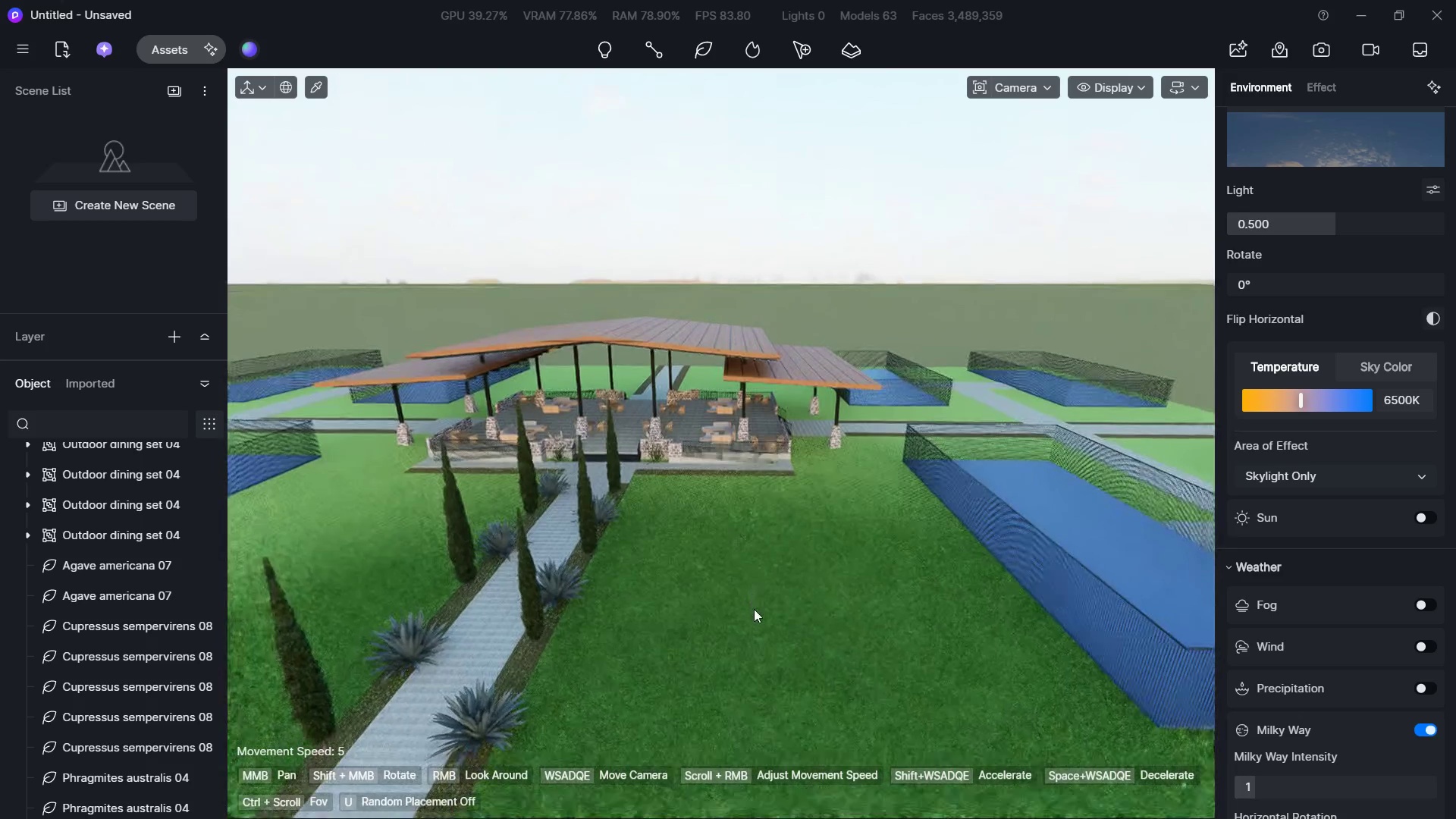 
hold_key(key=S, duration=0.78)
 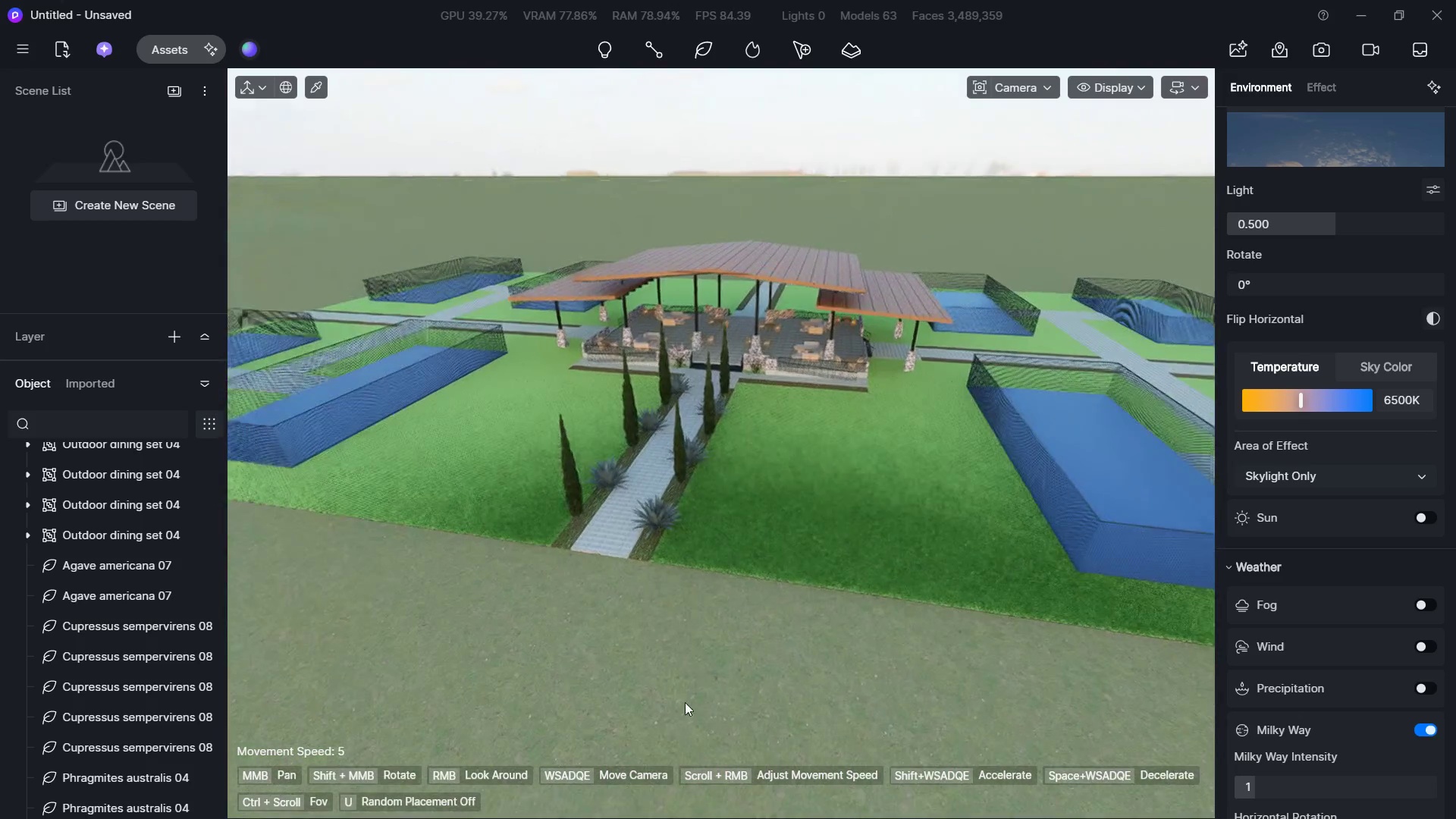 
hold_key(key=W, duration=1.5)
 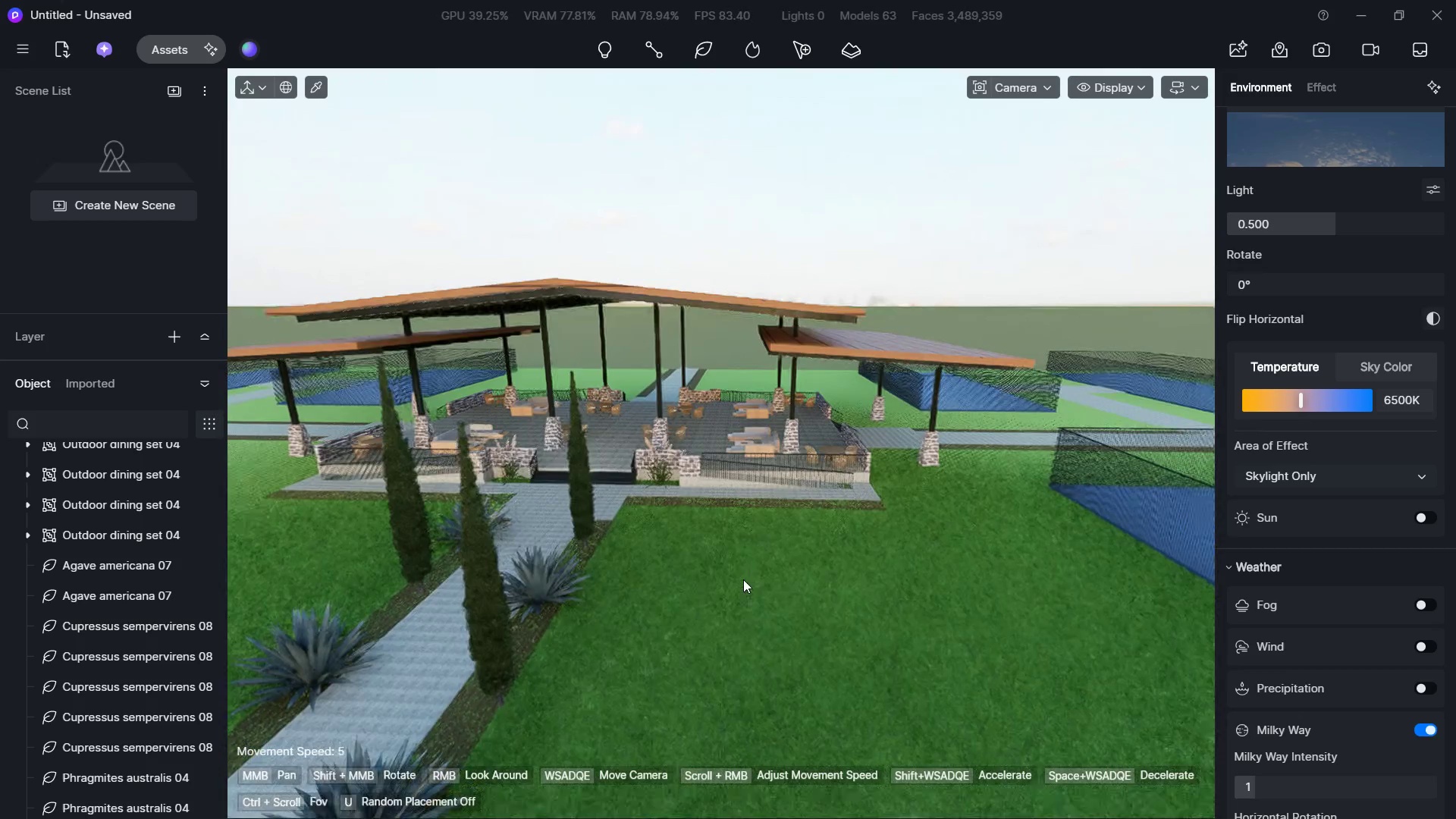 
hold_key(key=W, duration=0.36)
 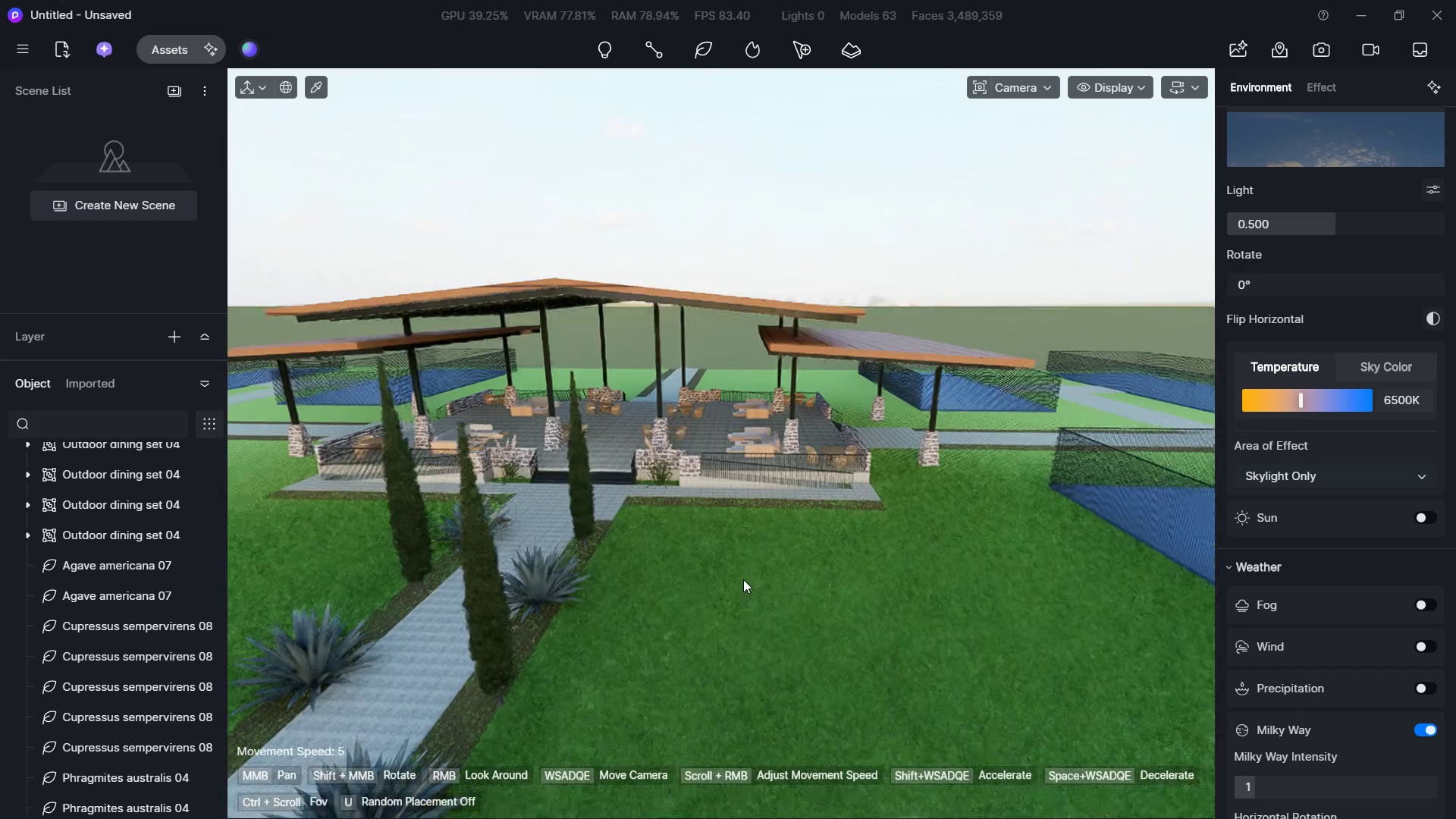 
hold_key(key=S, duration=1.5)
 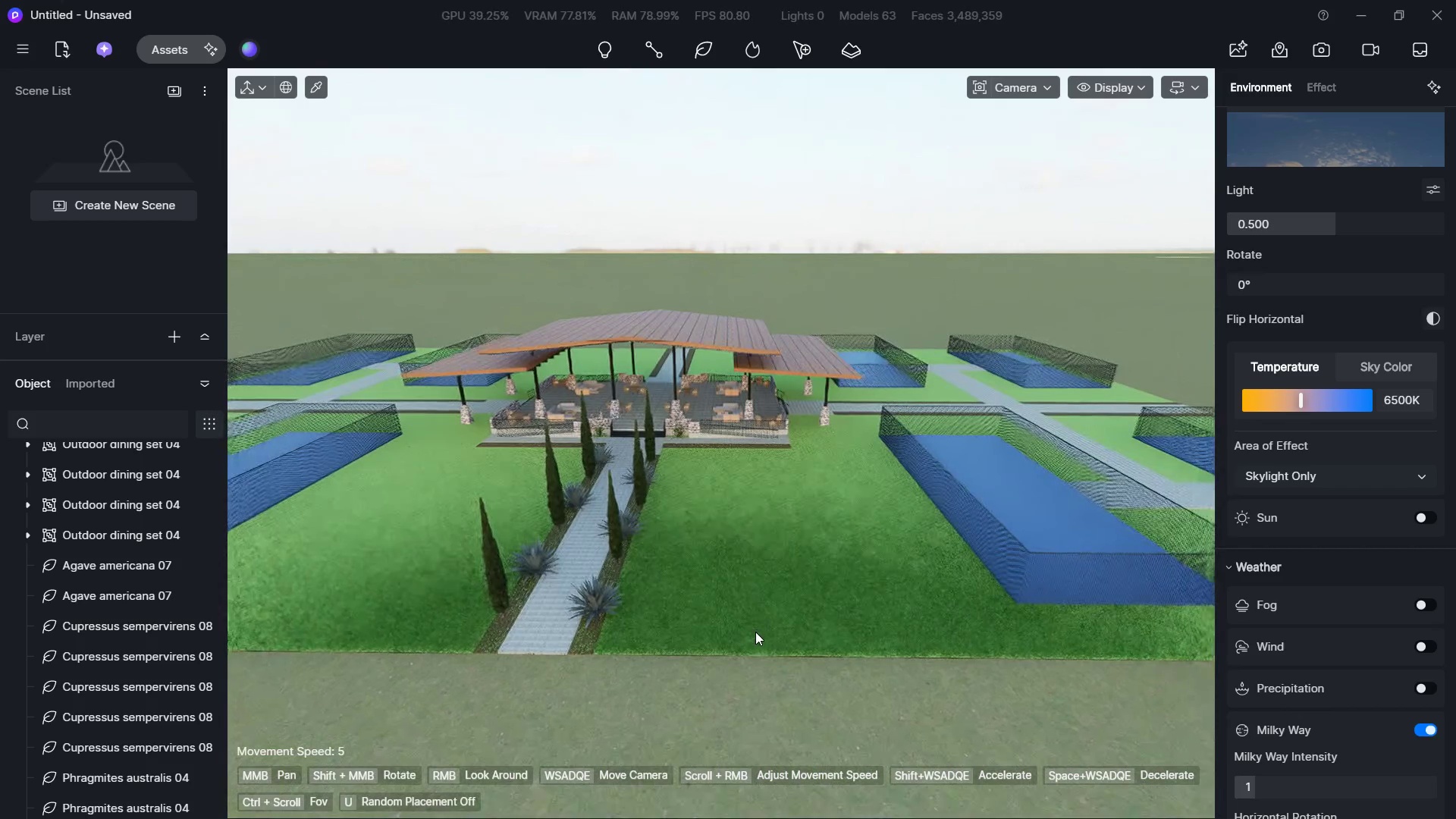 
hold_key(key=S, duration=0.33)
 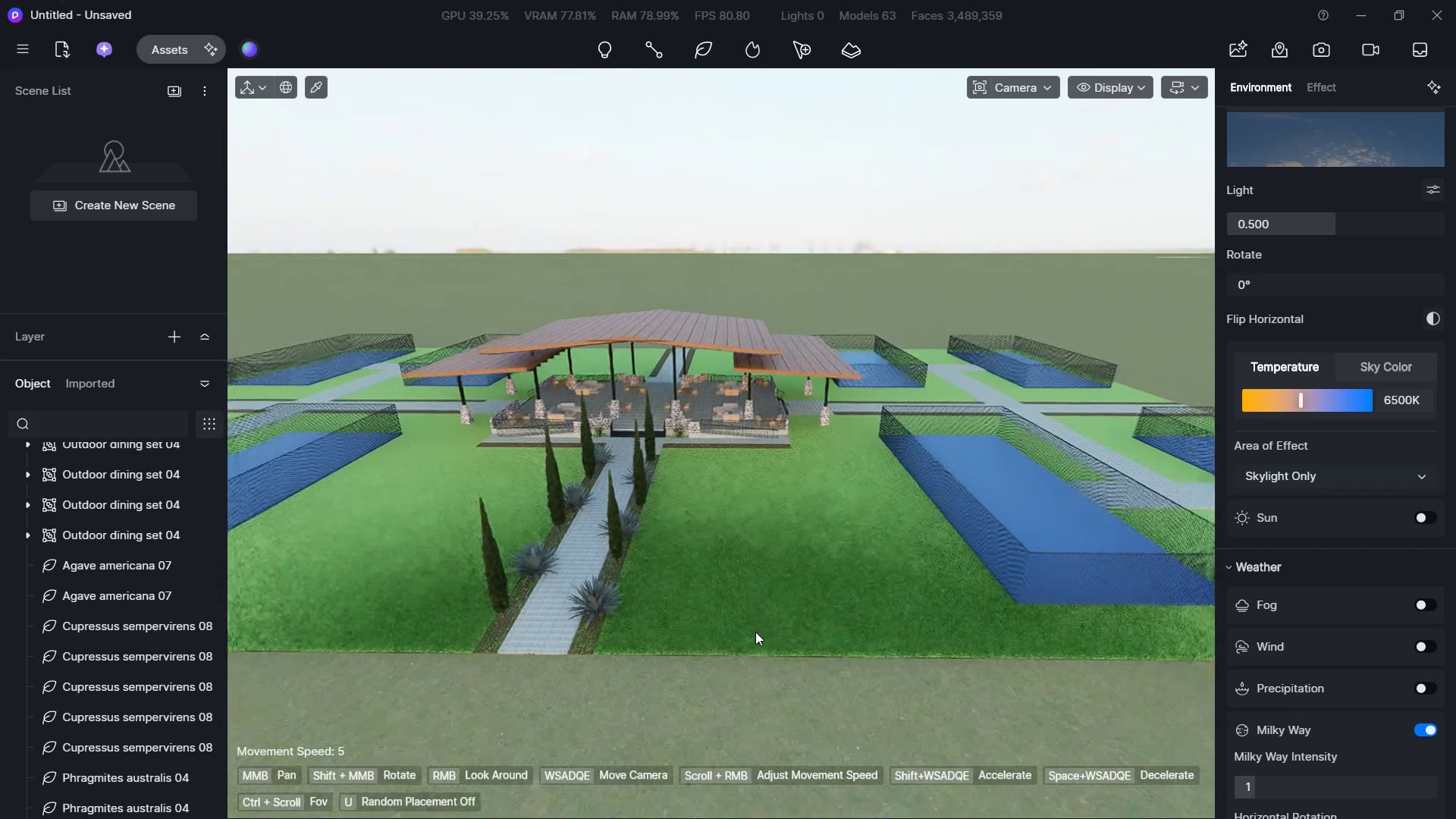 
hold_key(key=W, duration=0.66)
 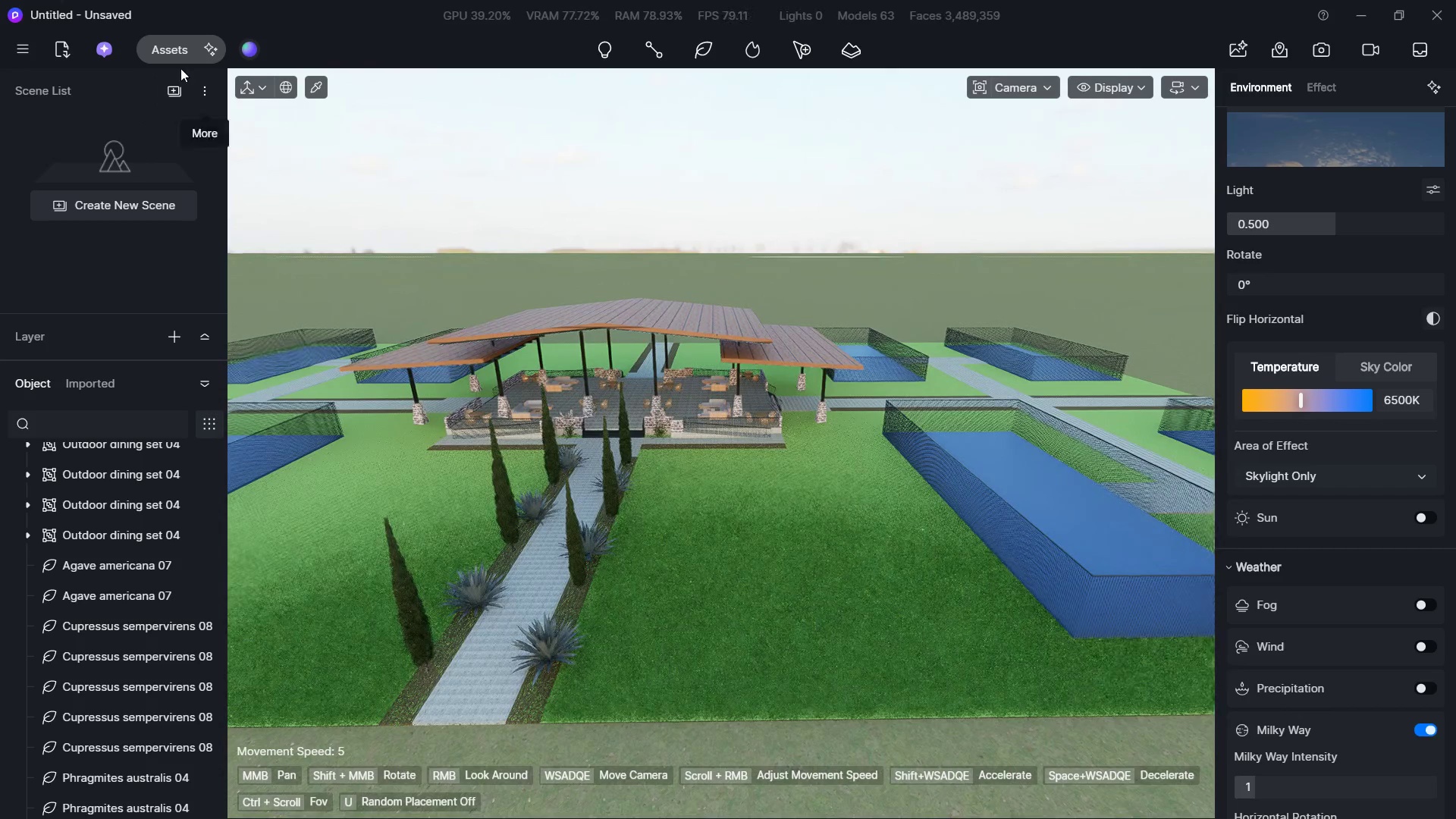 
hold_key(key=ShiftLeft, duration=0.39)
 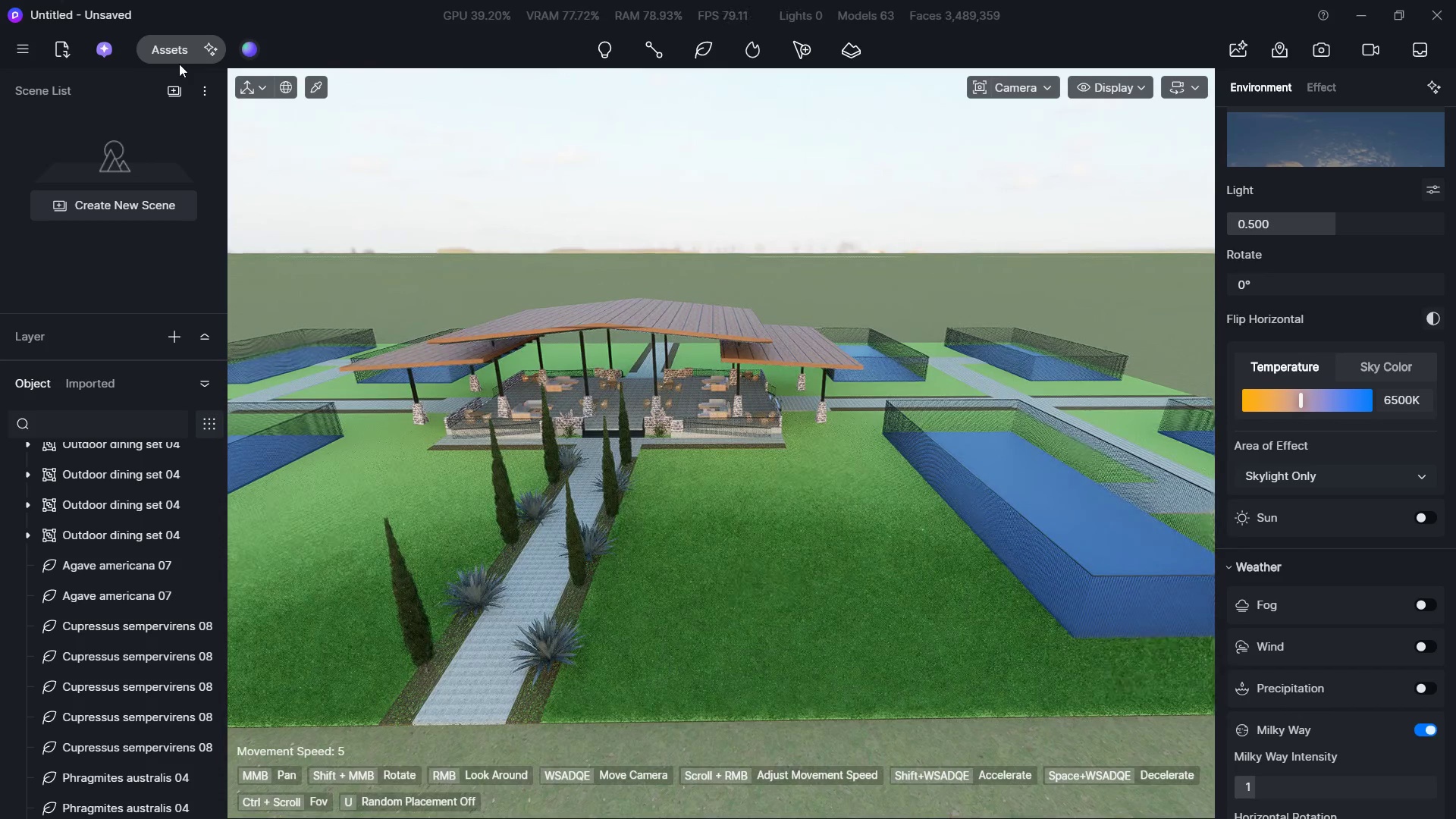 
double_click([190, 54])
 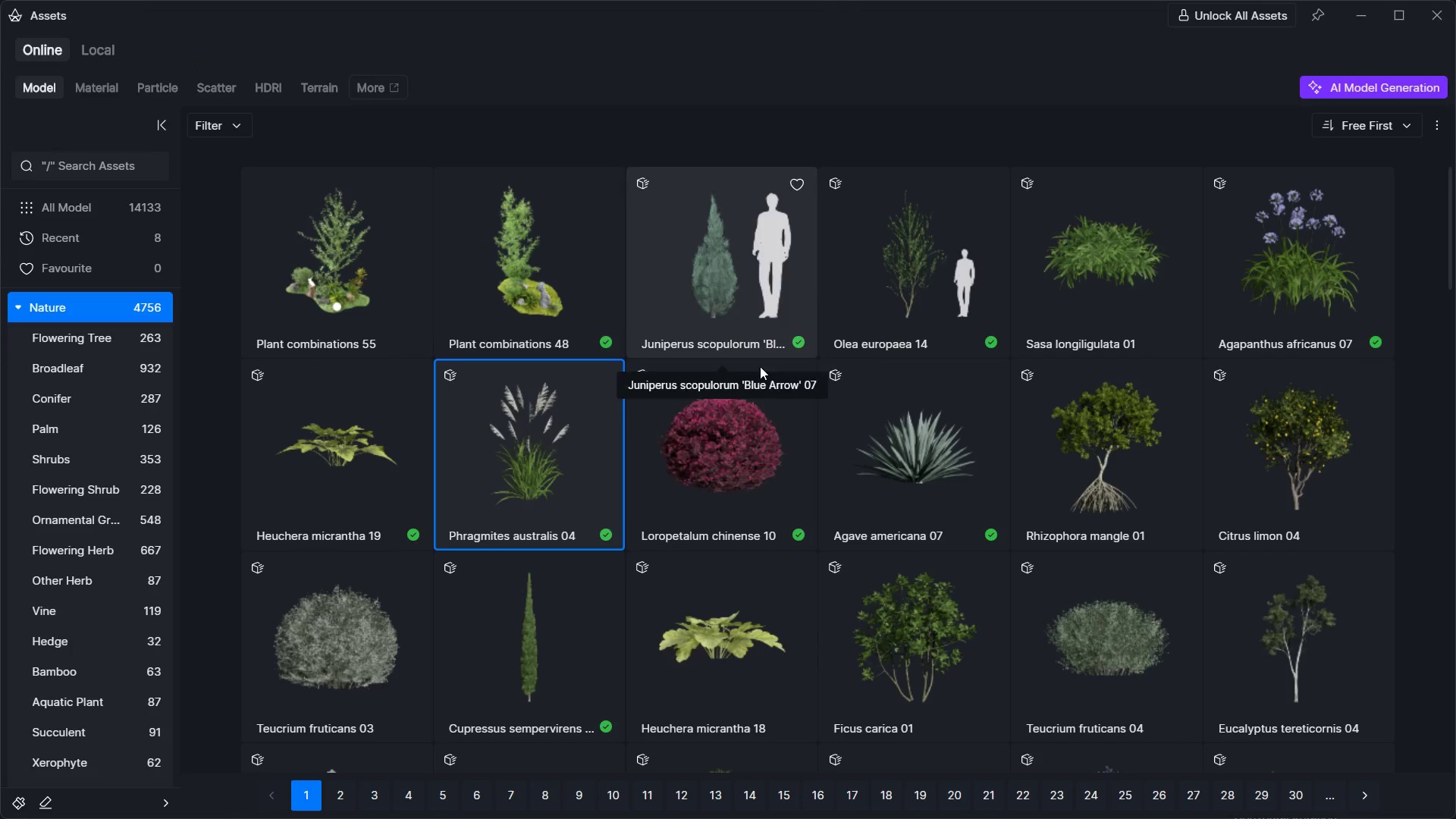 
scroll: coordinate [717, 552], scroll_direction: down, amount: 7.0
 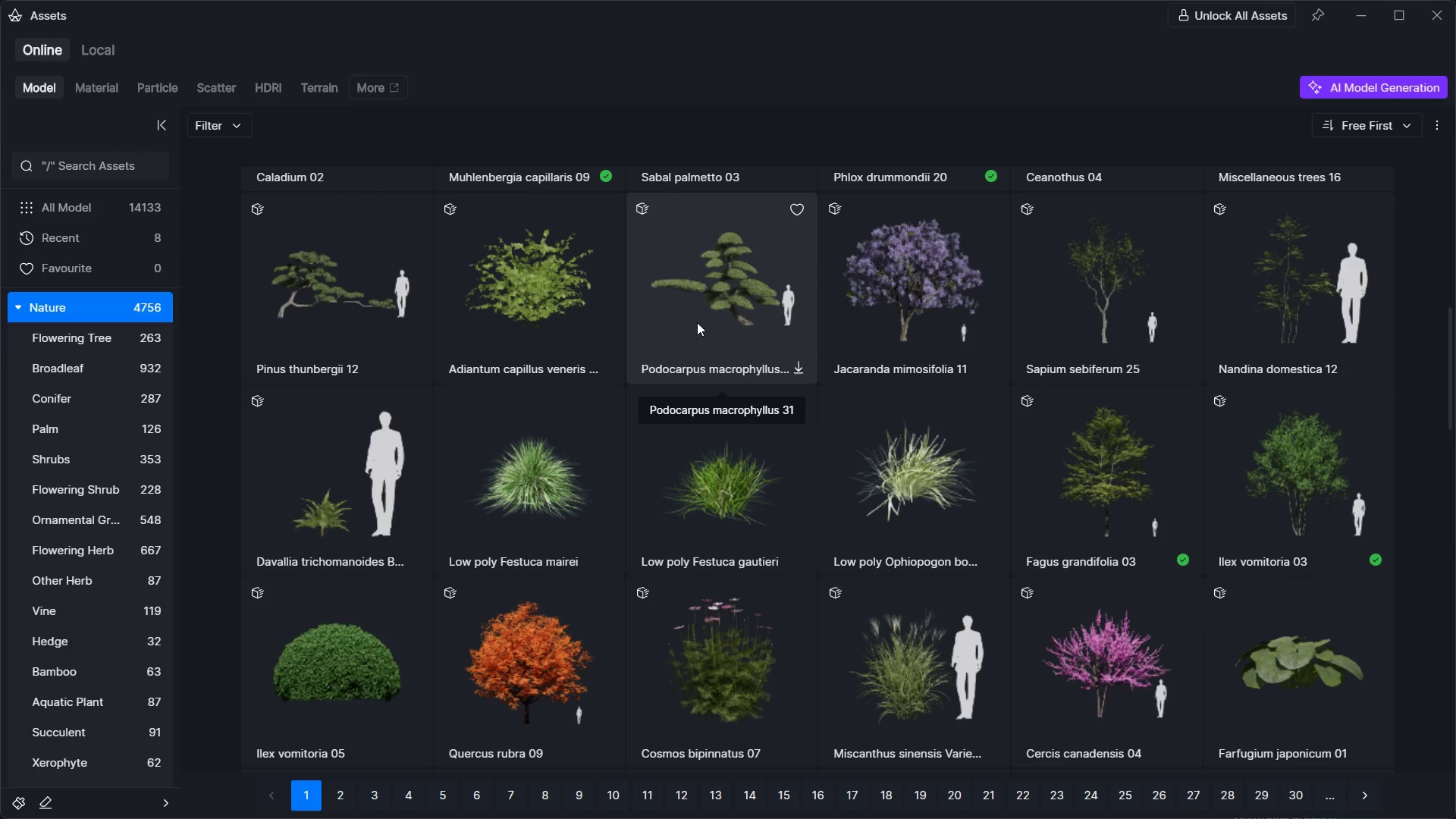 
left_click([697, 322])
 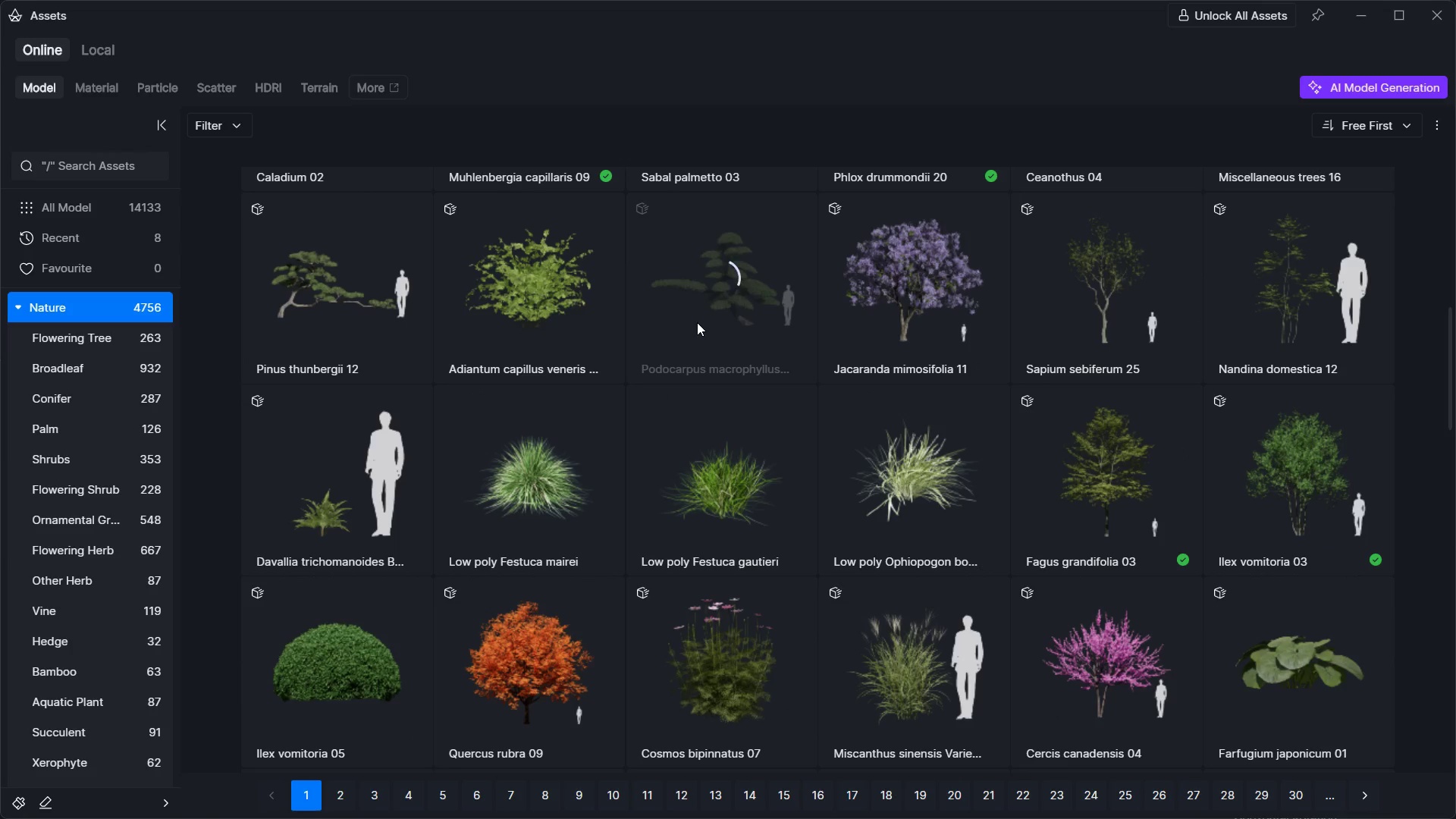 
left_click([1115, 496])
 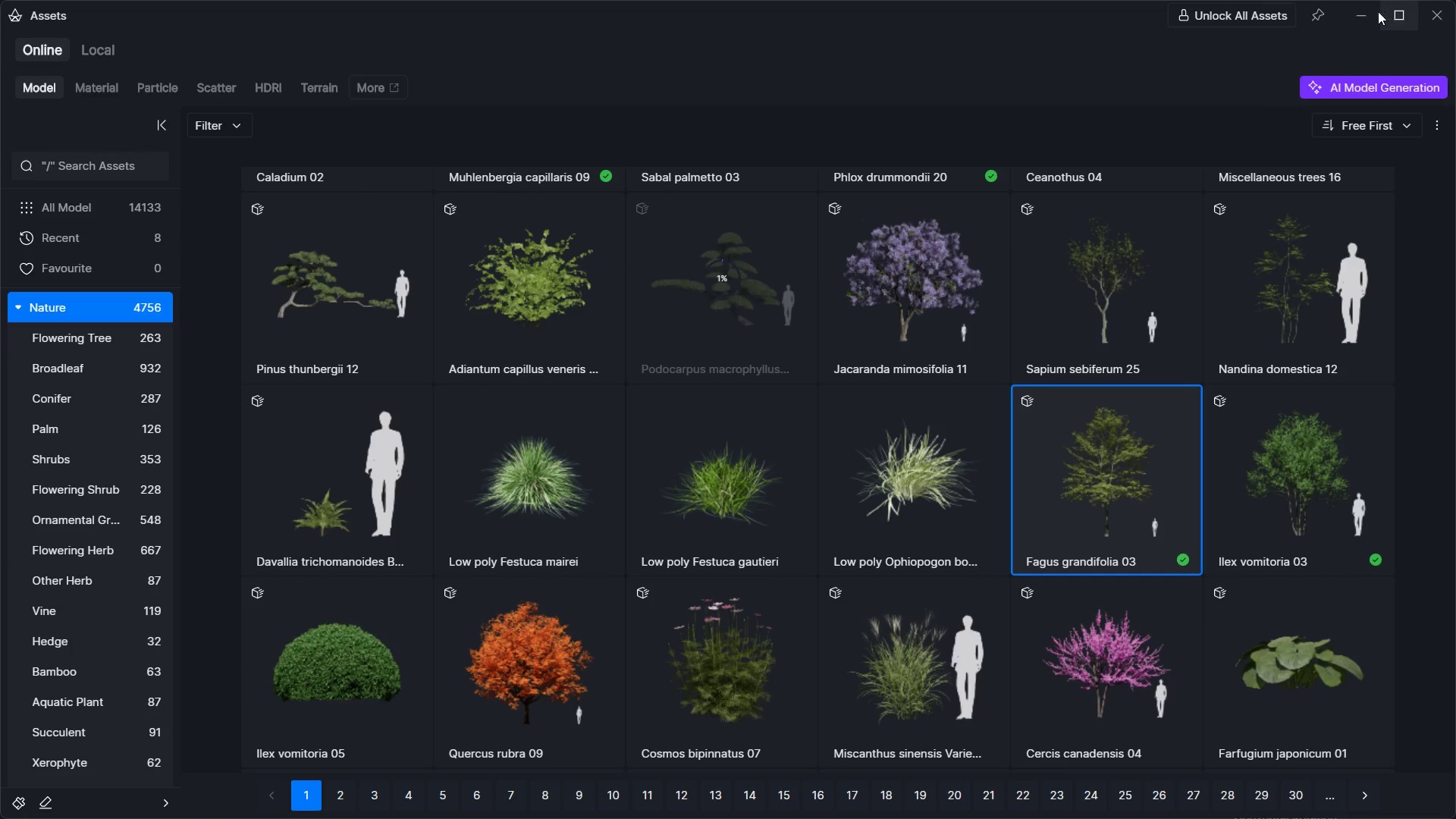 
left_click([1341, 14])
 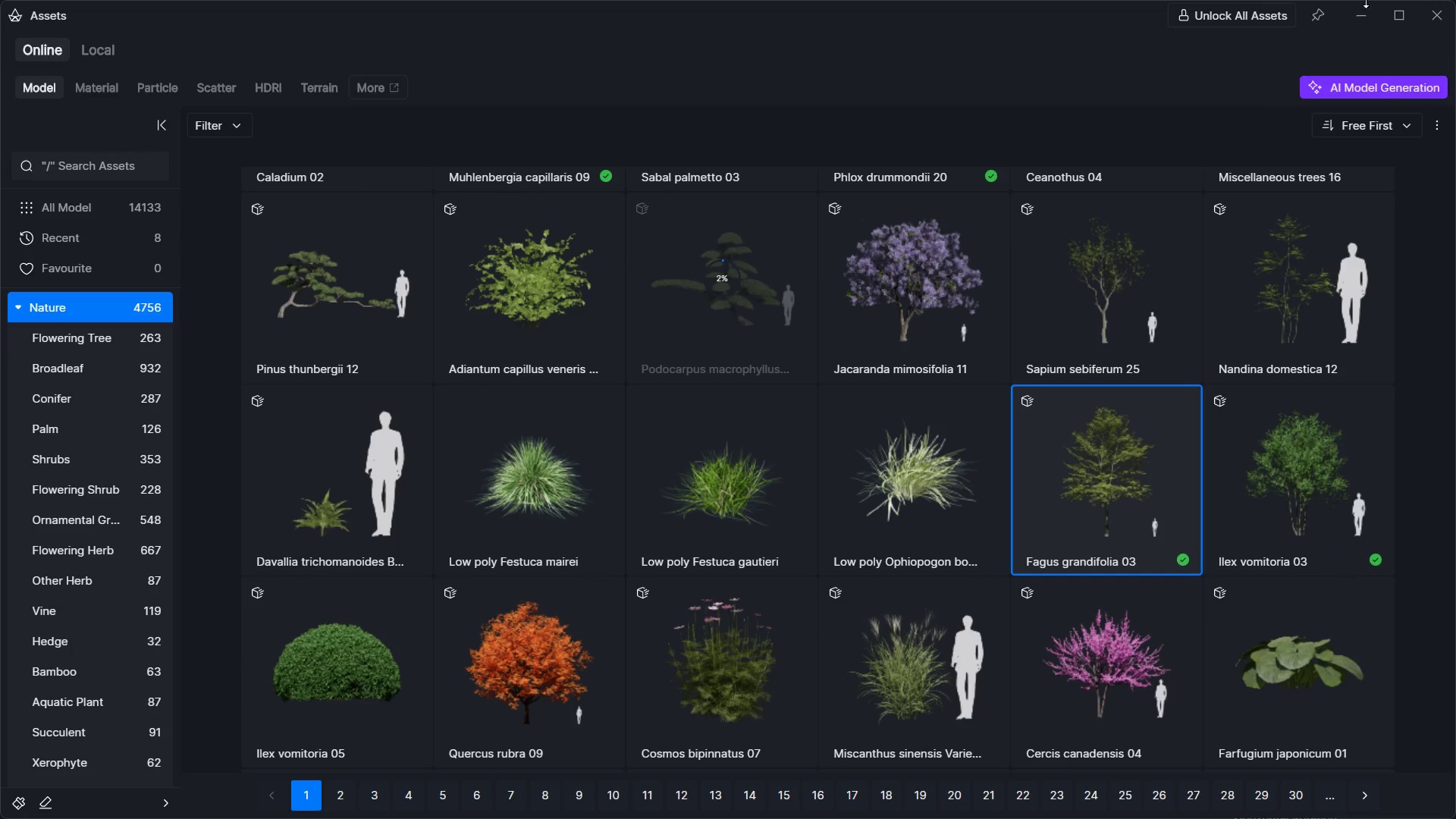 
left_click([1368, 12])
 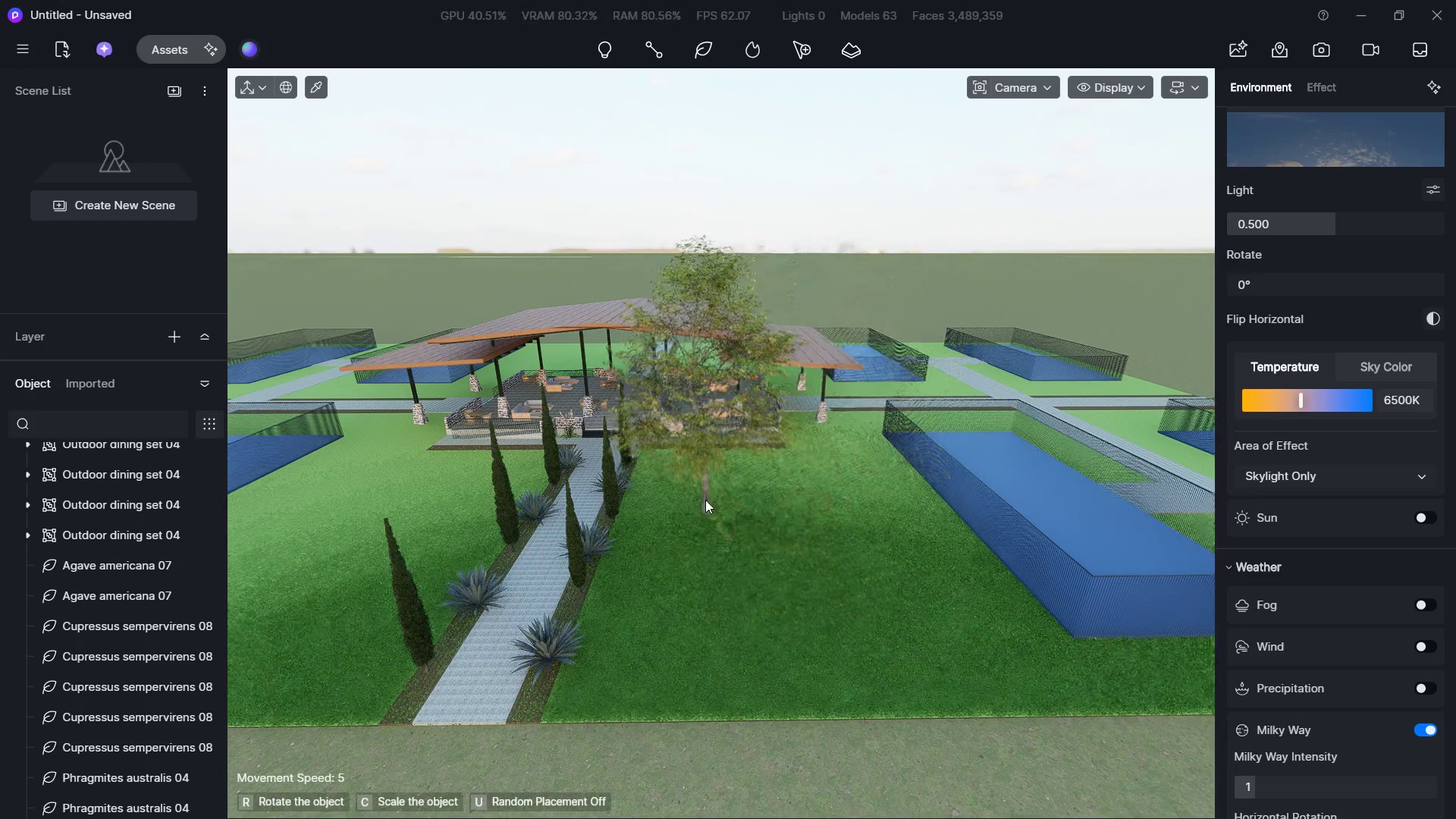 
left_click([721, 497])
 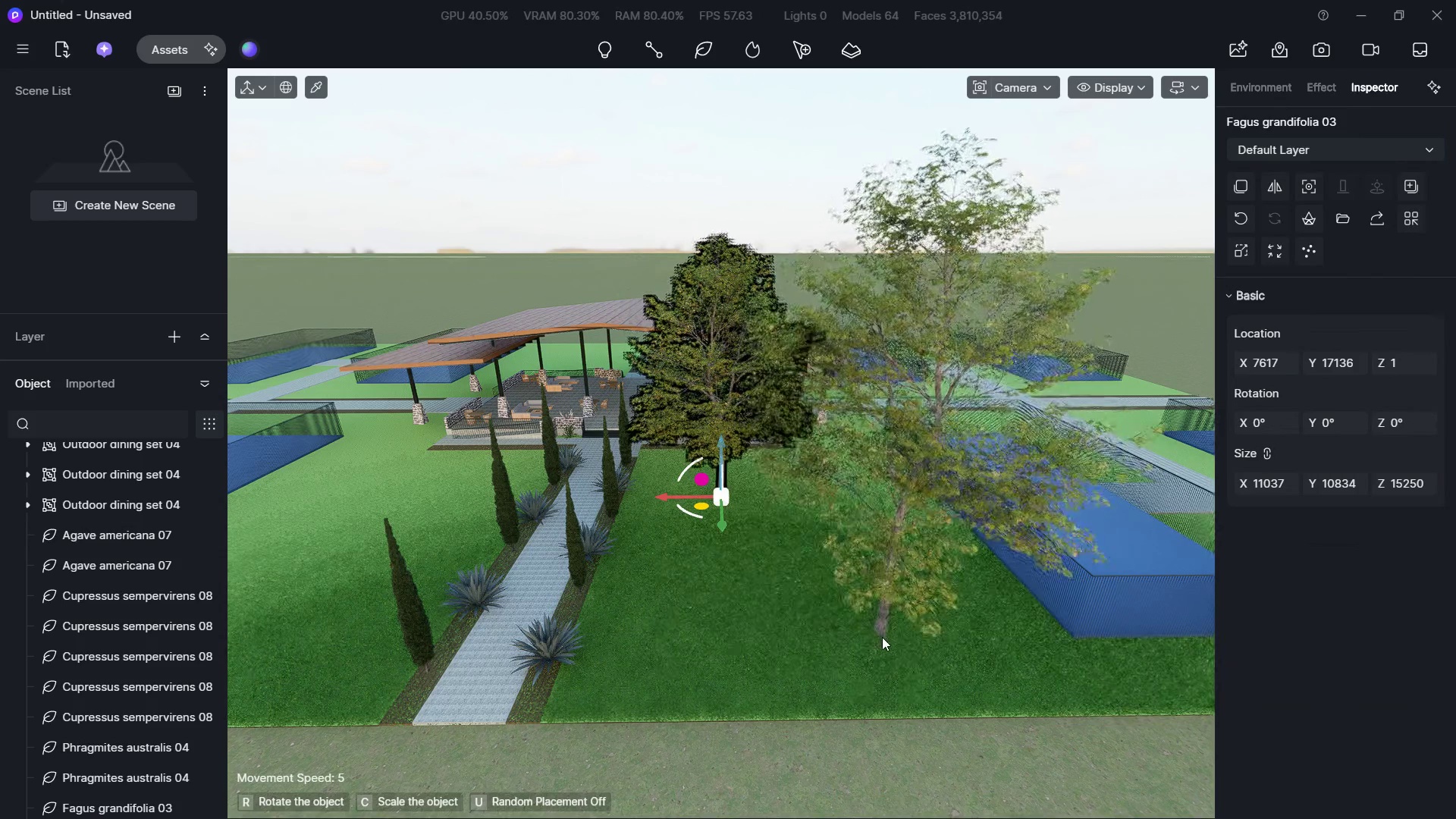 
left_click([871, 648])
 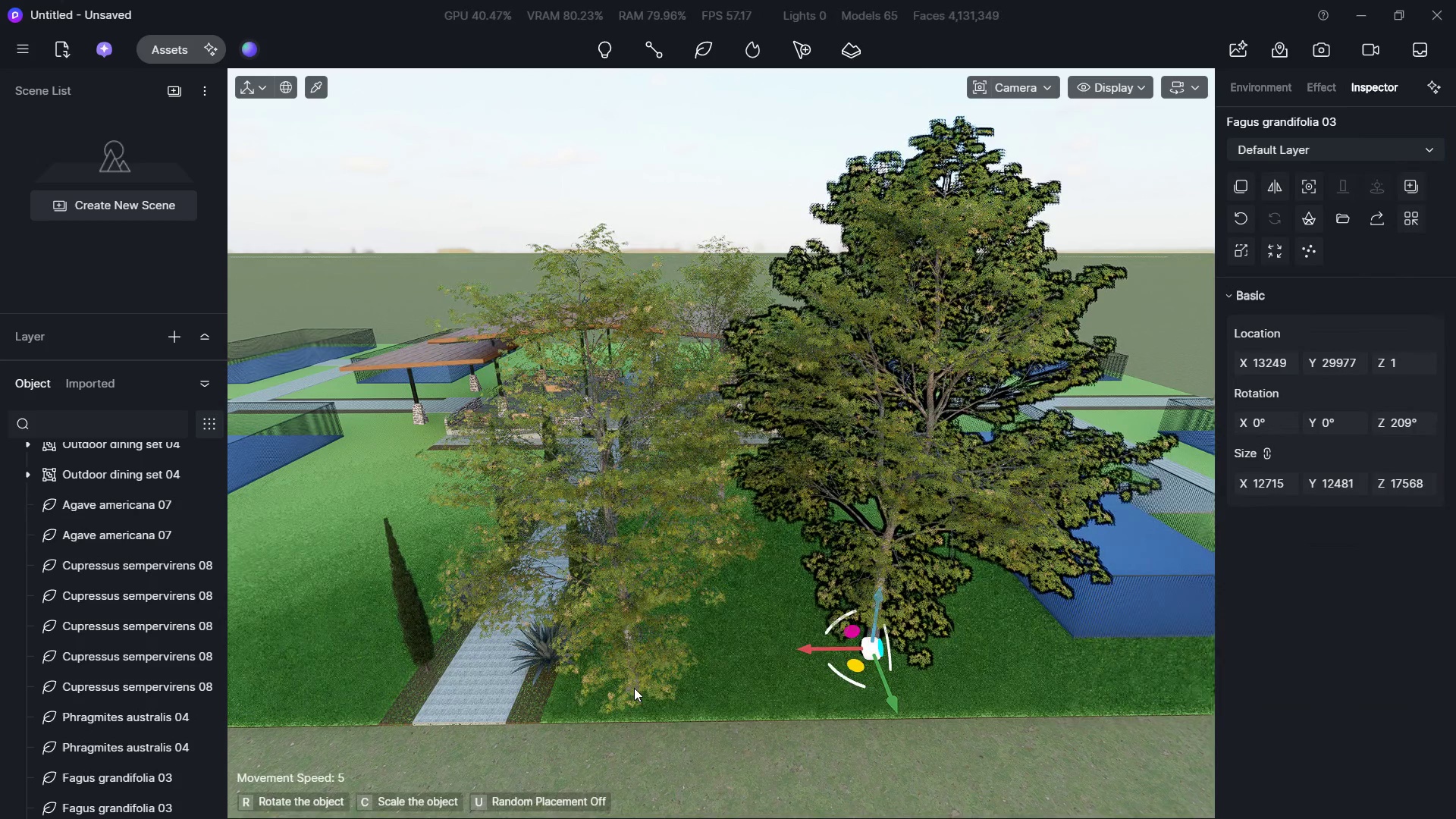 
left_click([634, 688])
 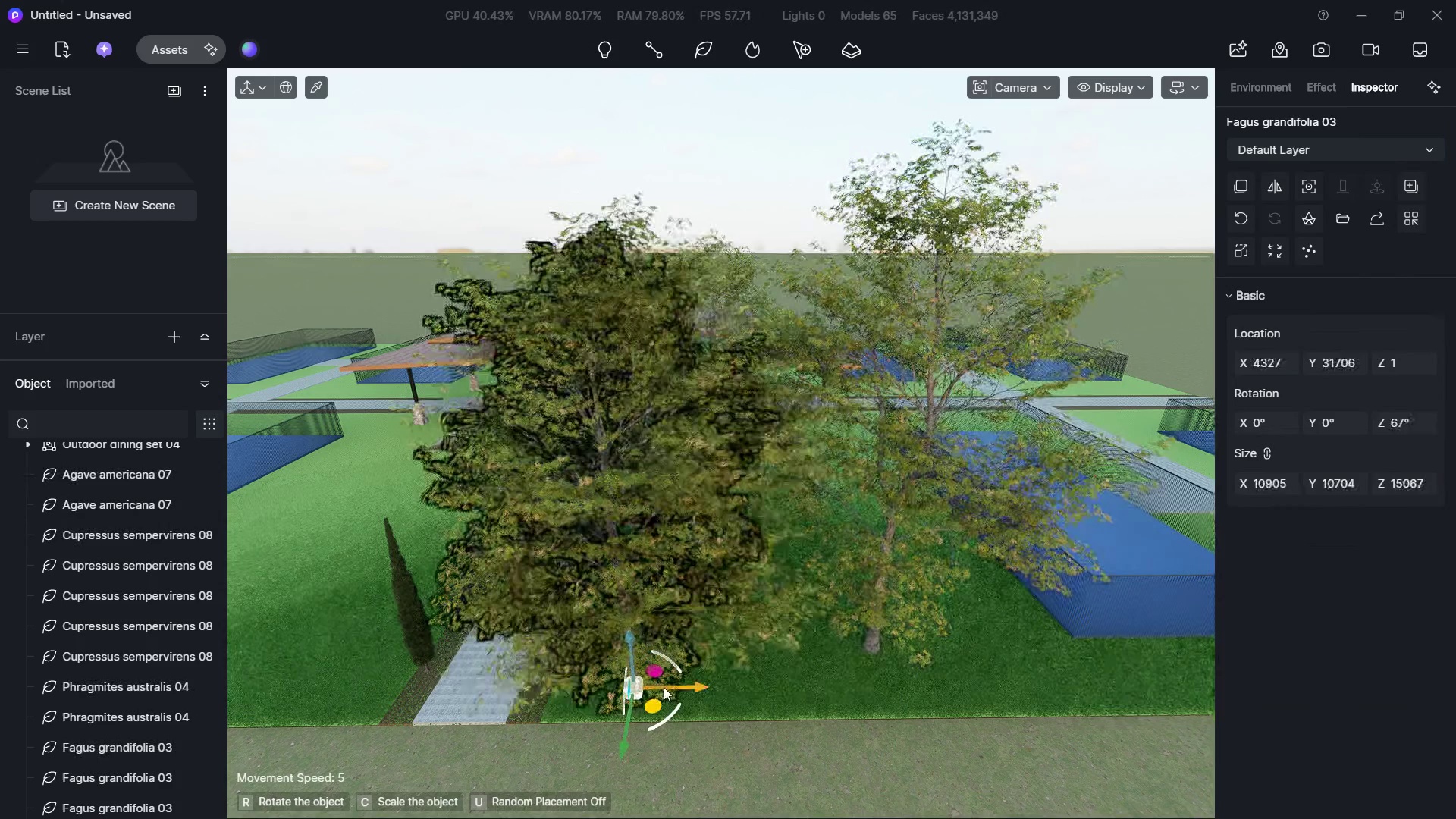 
key(Escape)
key(Escape)
type(DE)
 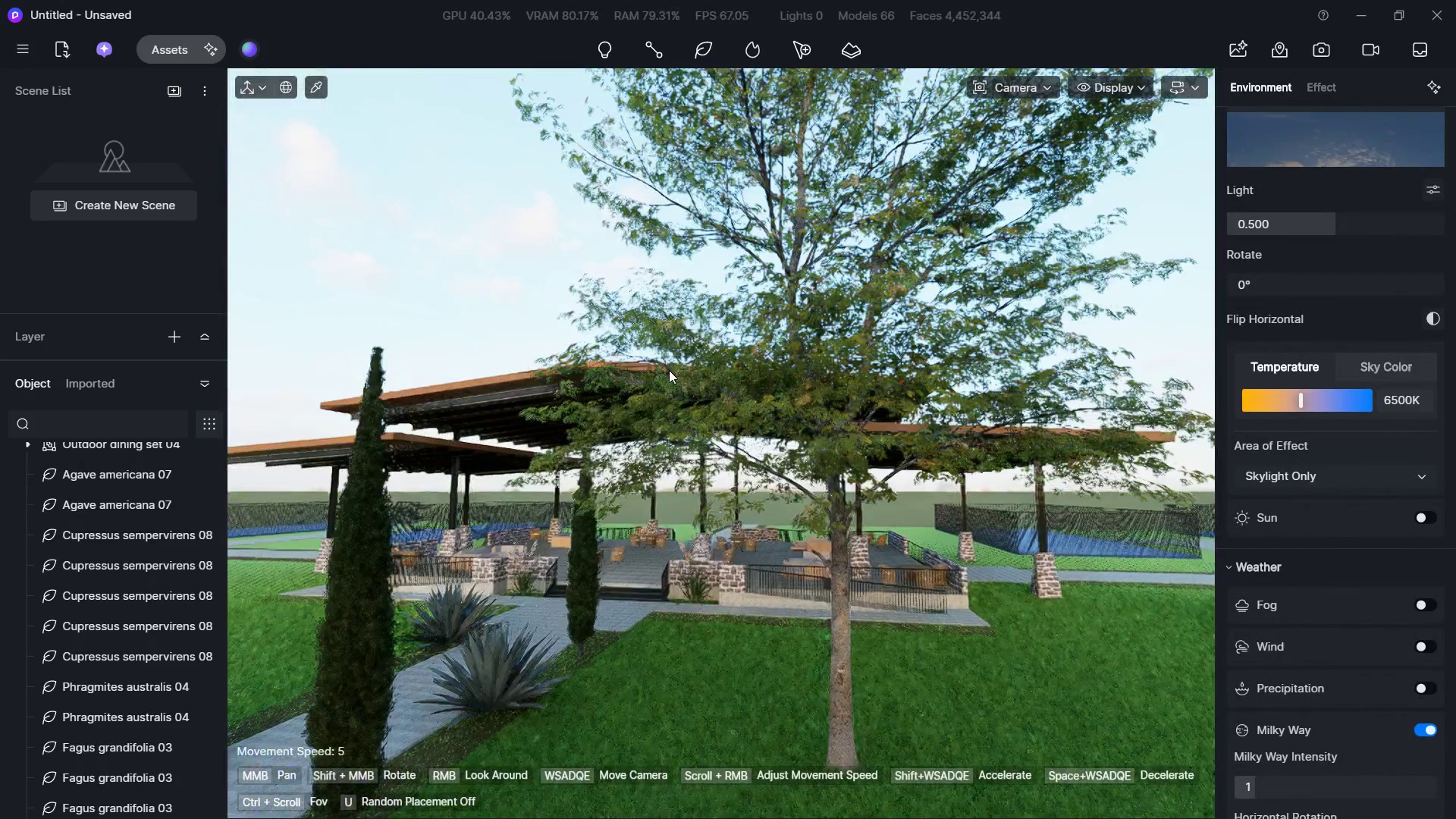 
hold_key(key=W, duration=1.75)
 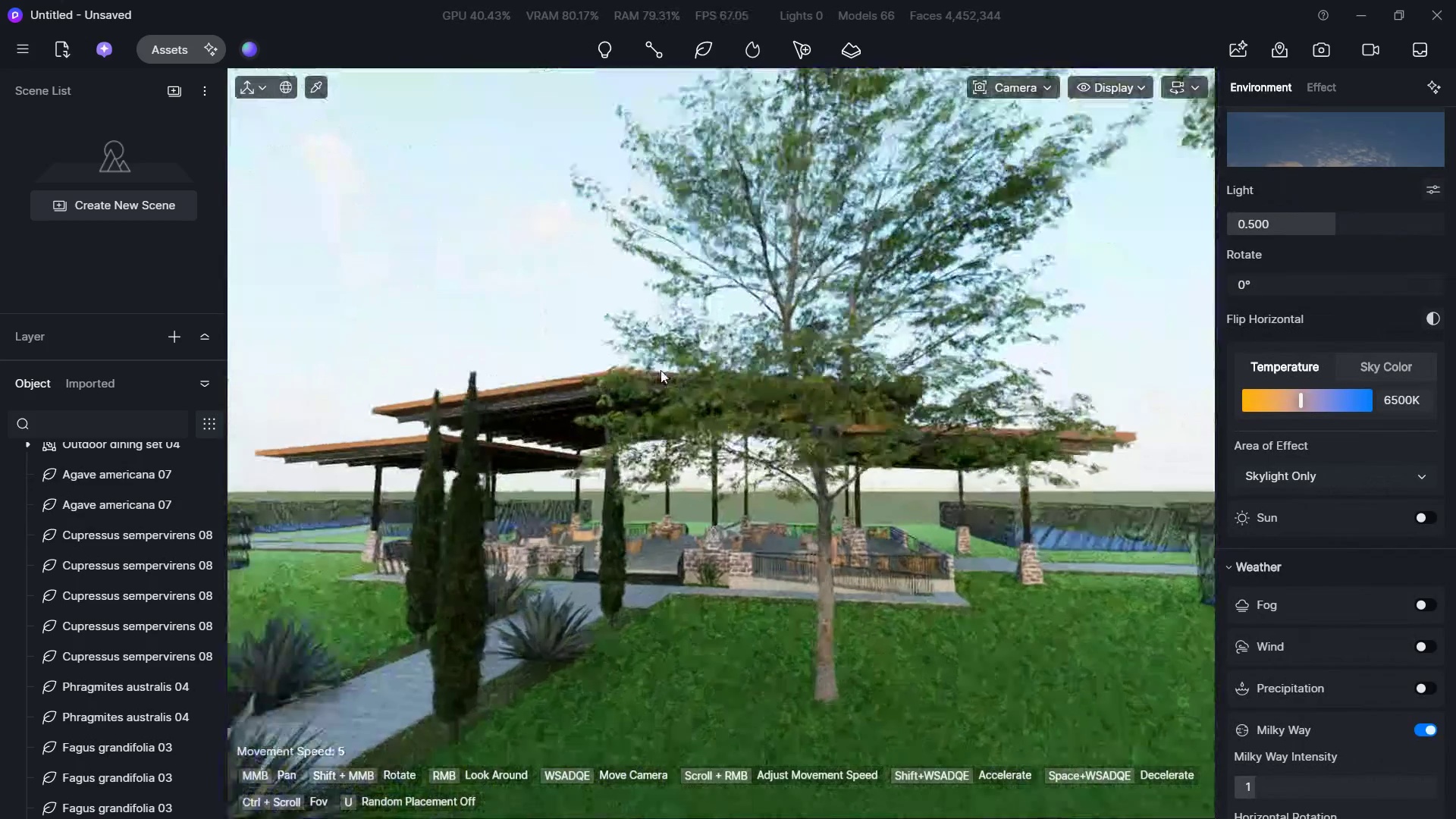 
hold_key(key=W, duration=0.42)
 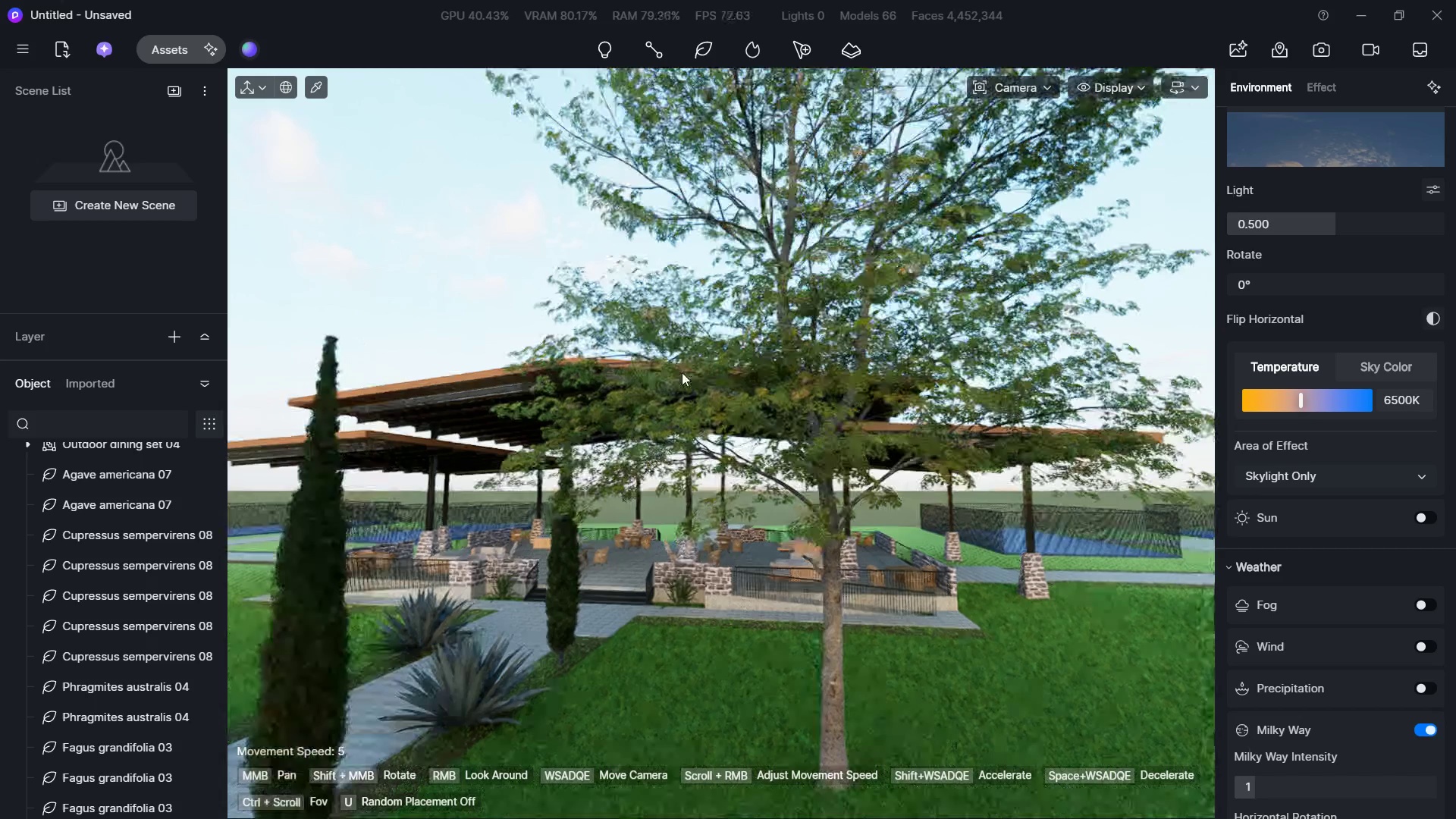 
hold_key(key=A, duration=0.7)
 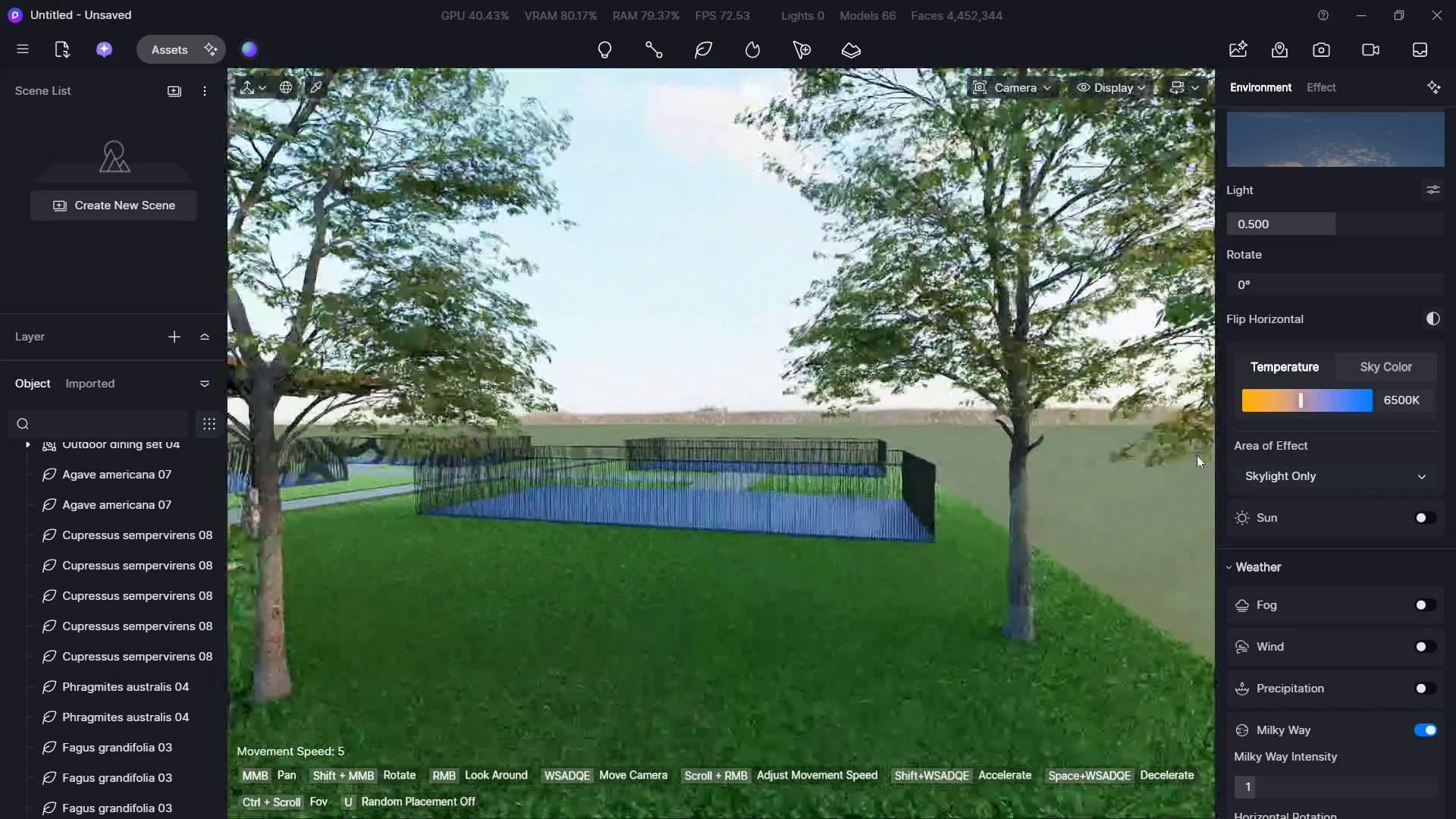 
hold_key(key=S, duration=2.16)
 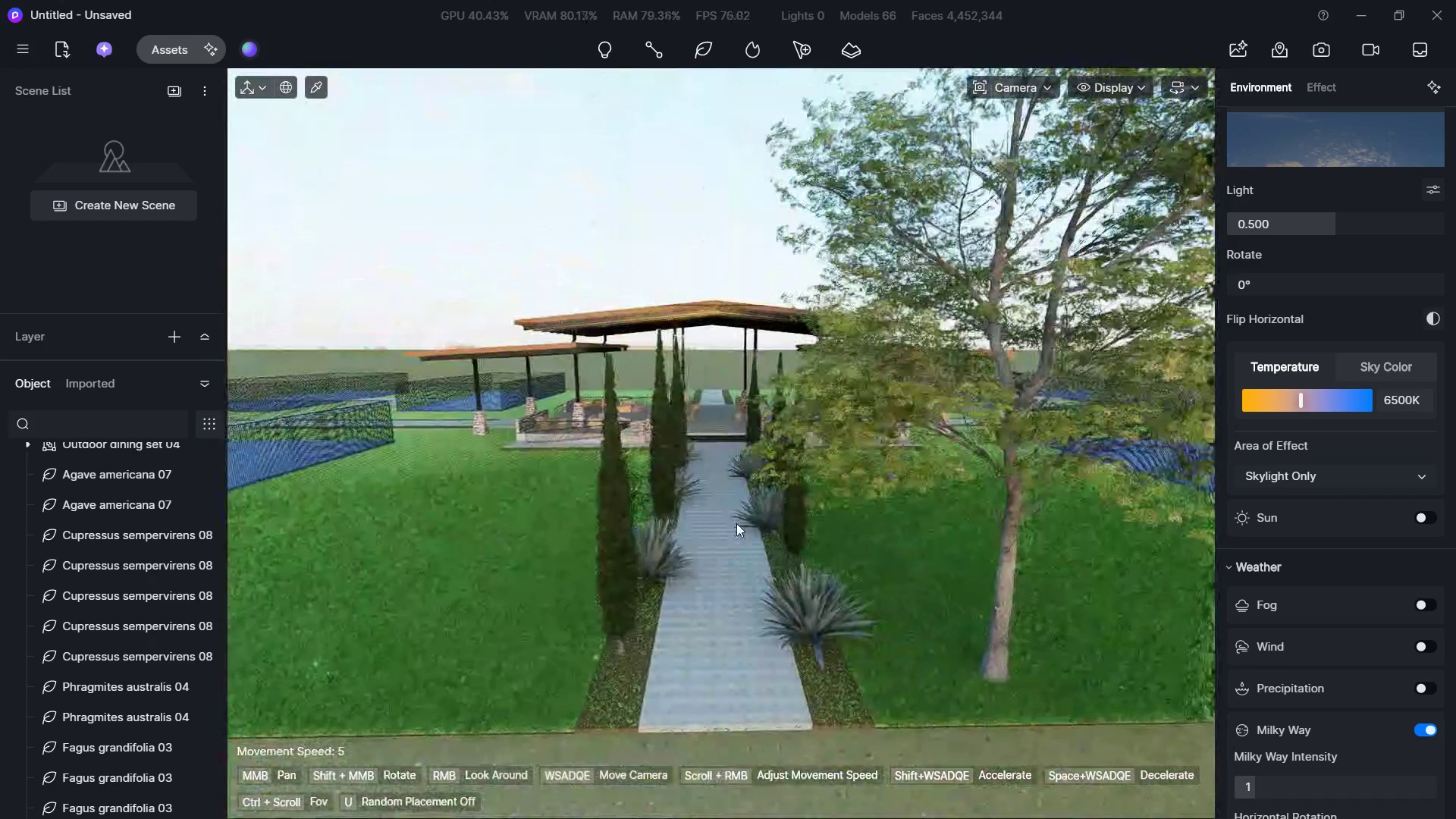 
hold_key(key=D, duration=0.97)
 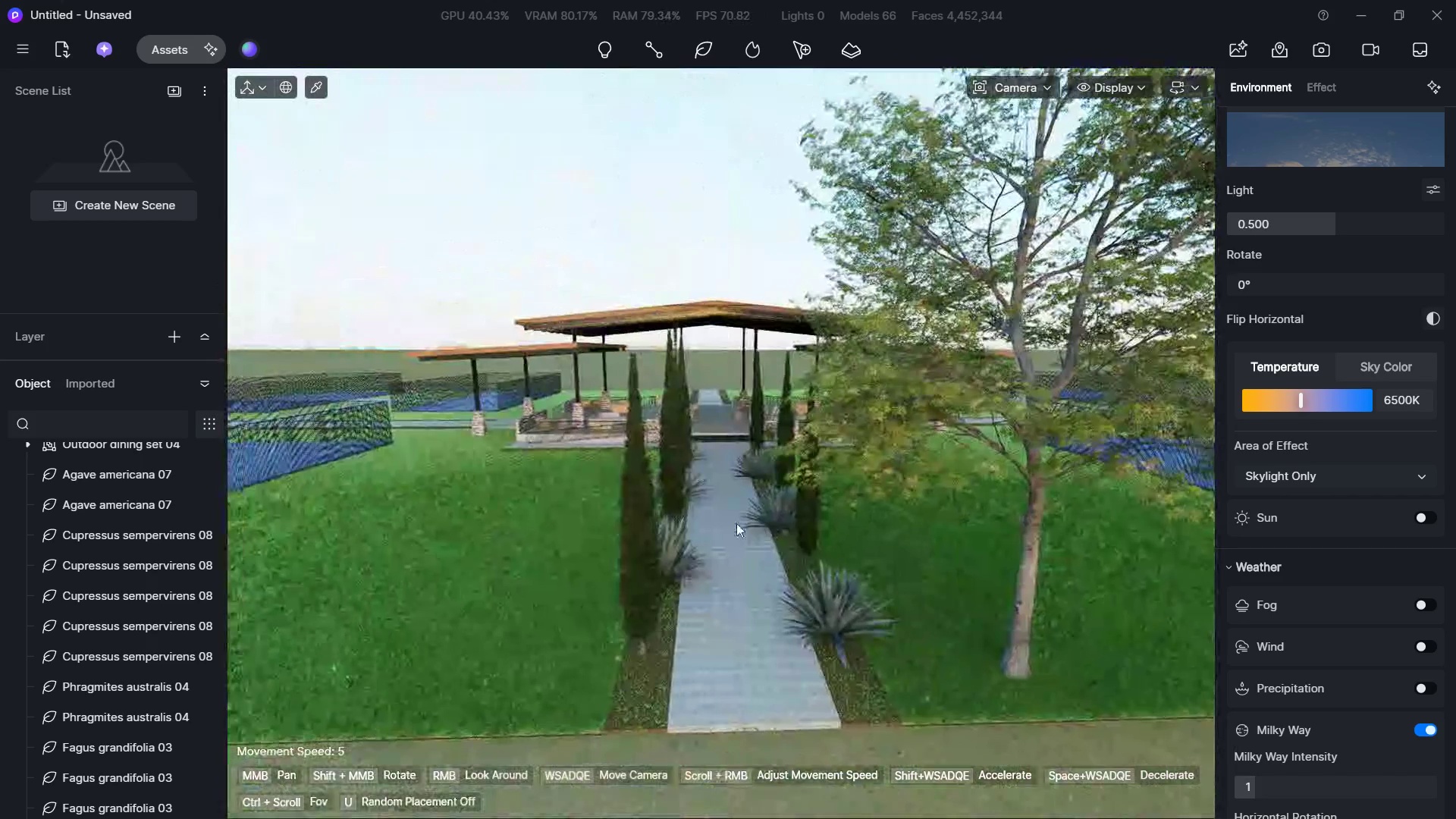 
type(DSw)
 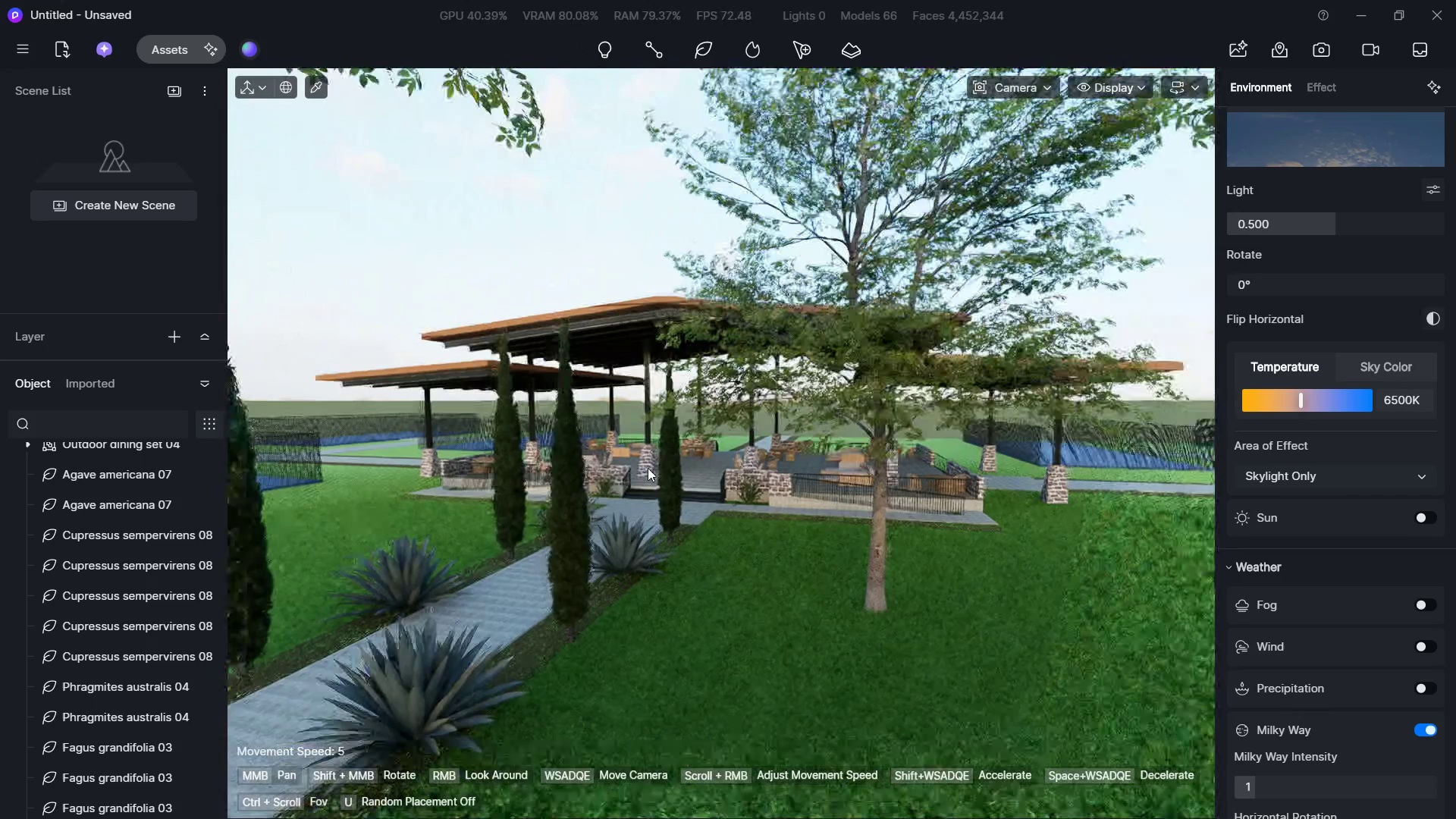 
hold_key(key=S, duration=0.56)
 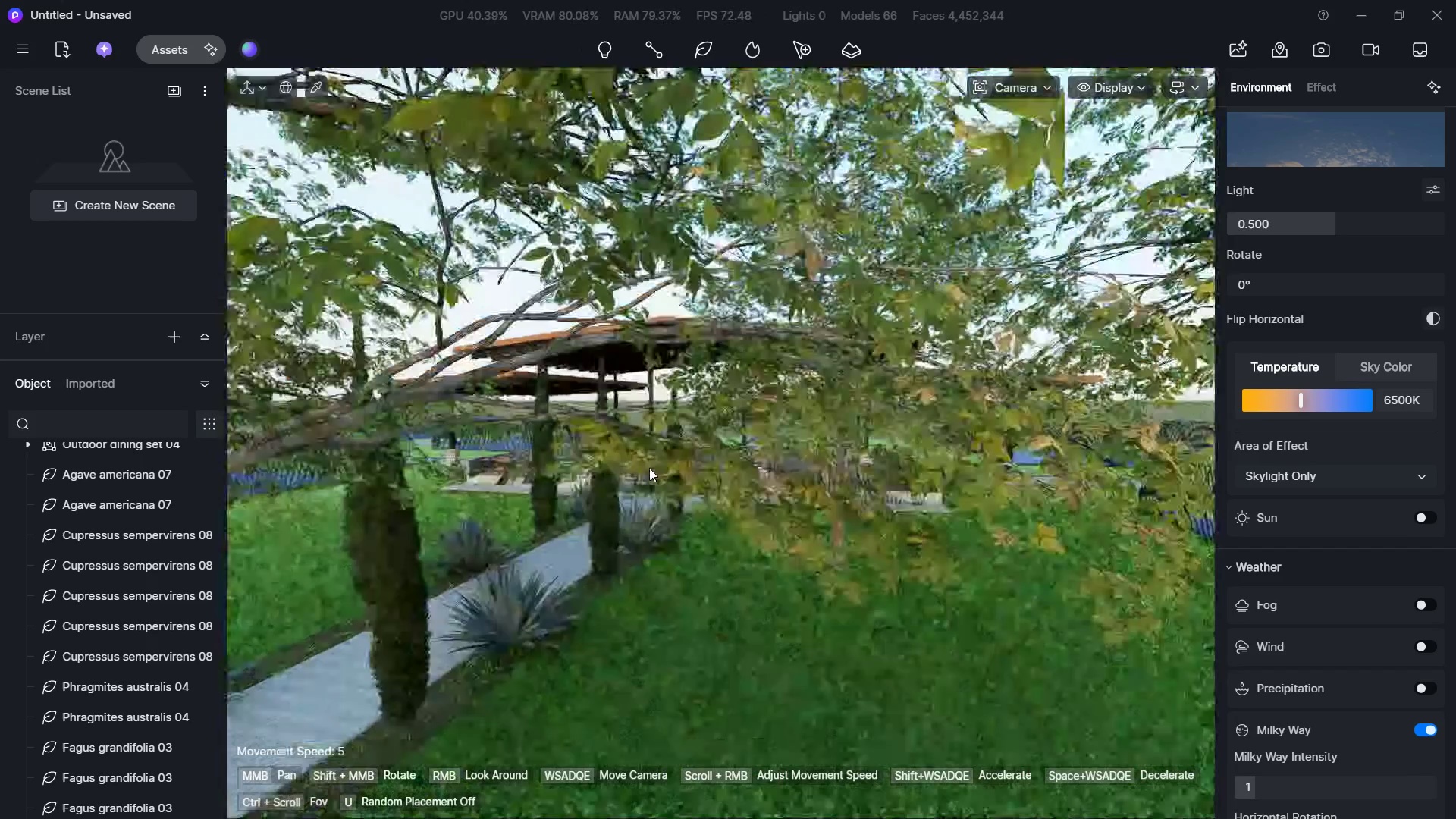 
hold_key(key=D, duration=0.39)
 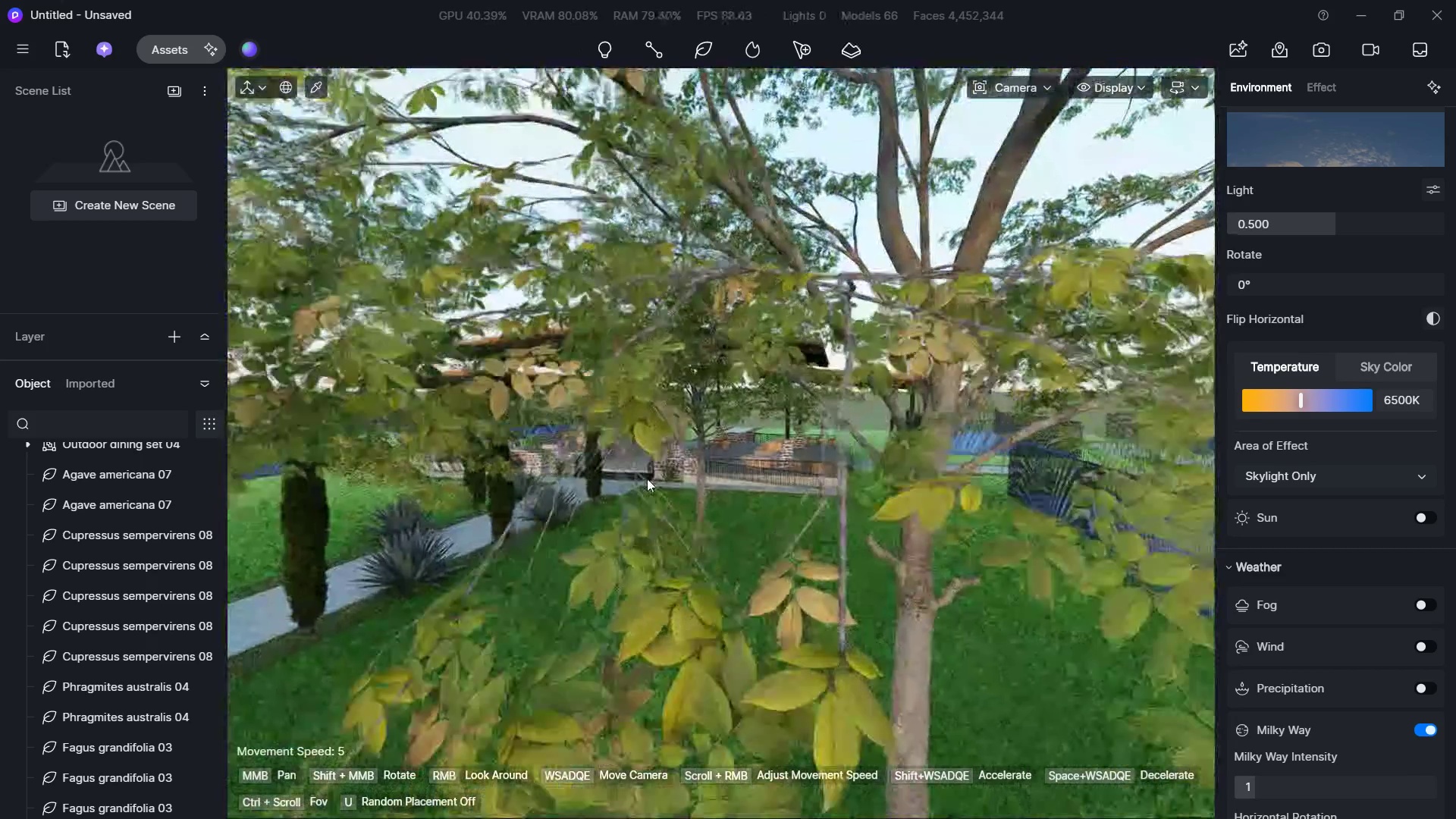 
type(SW)
 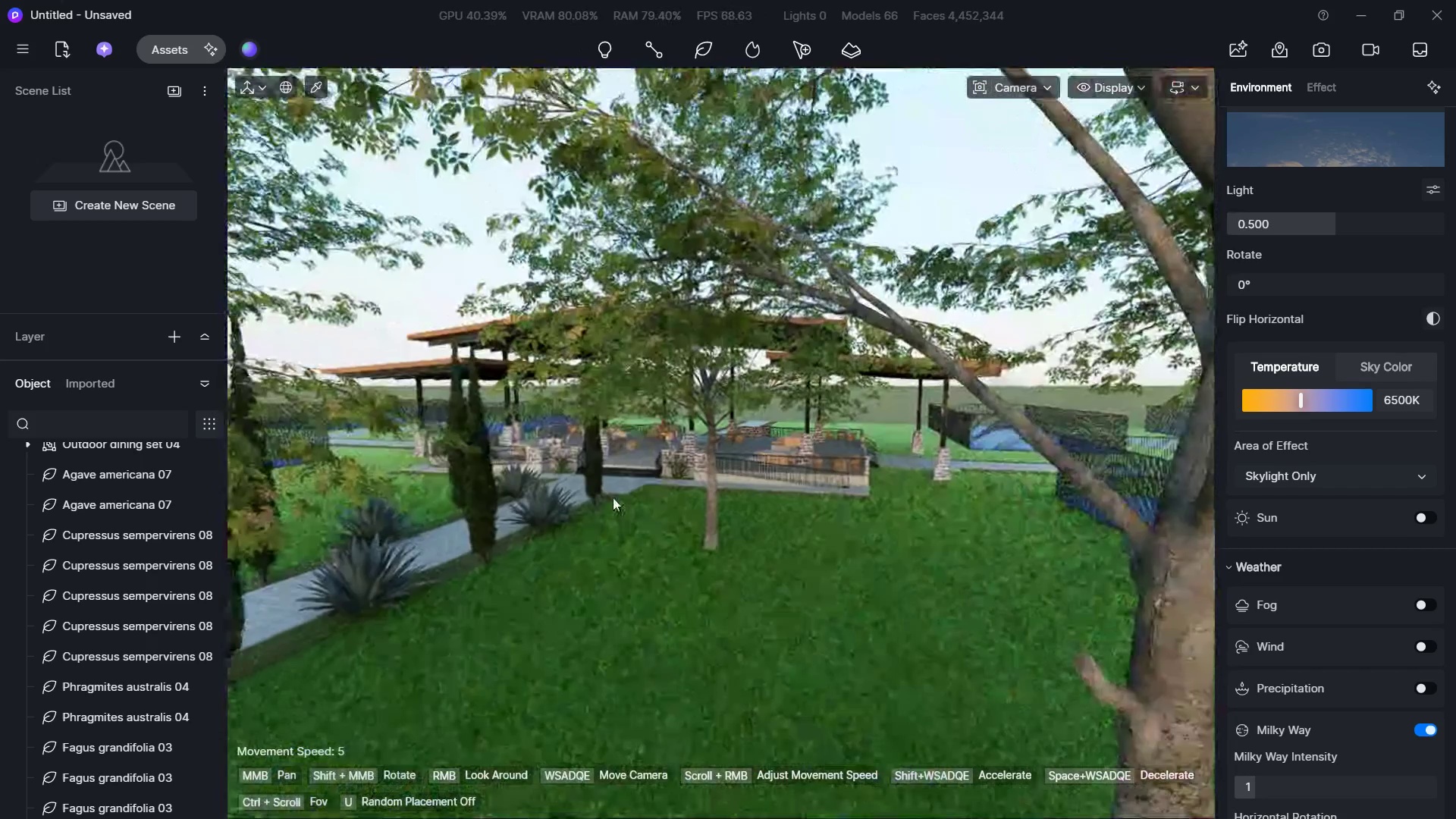 
key(Shift+W)
 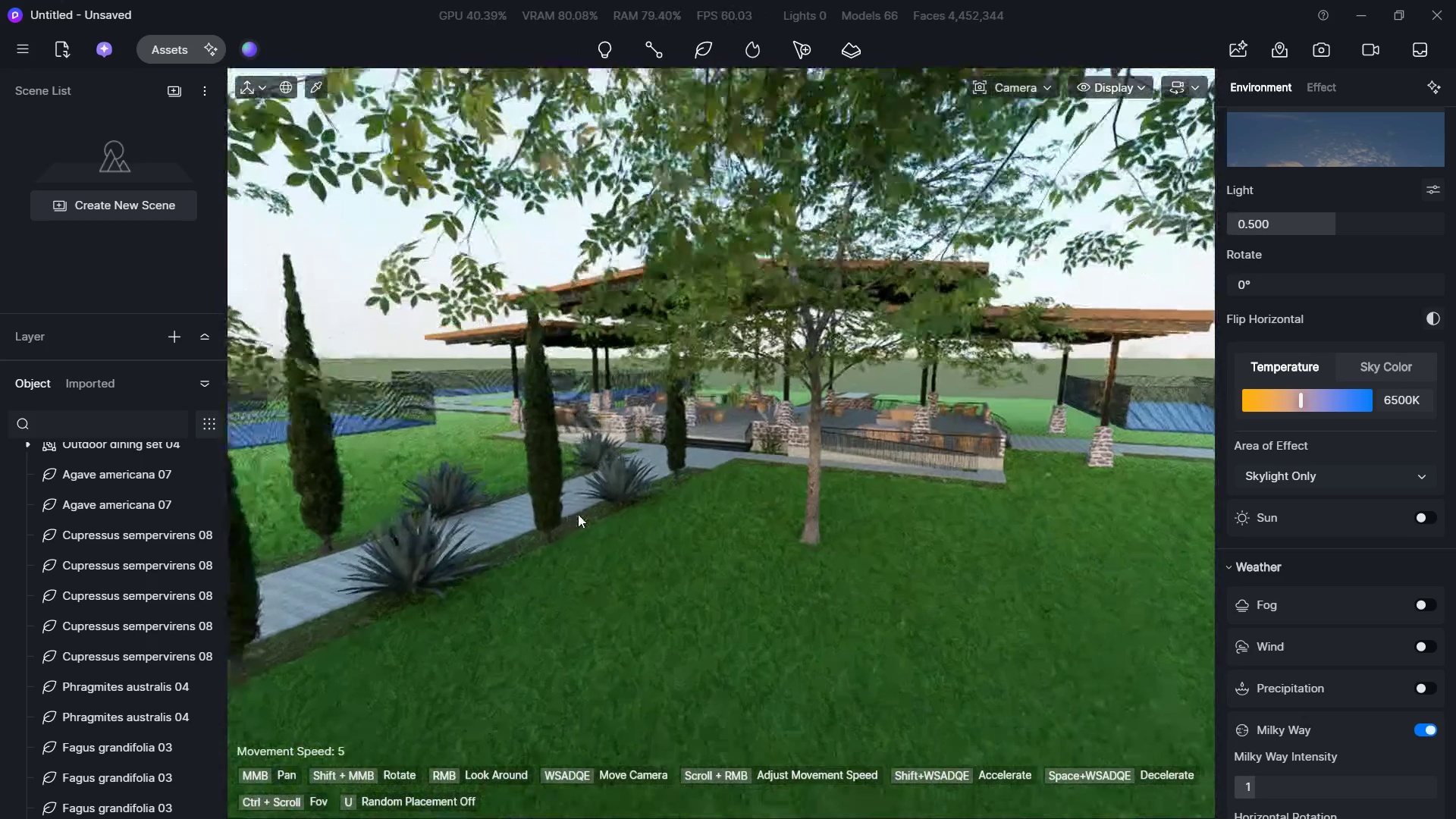 
hold_key(key=S, duration=0.44)
 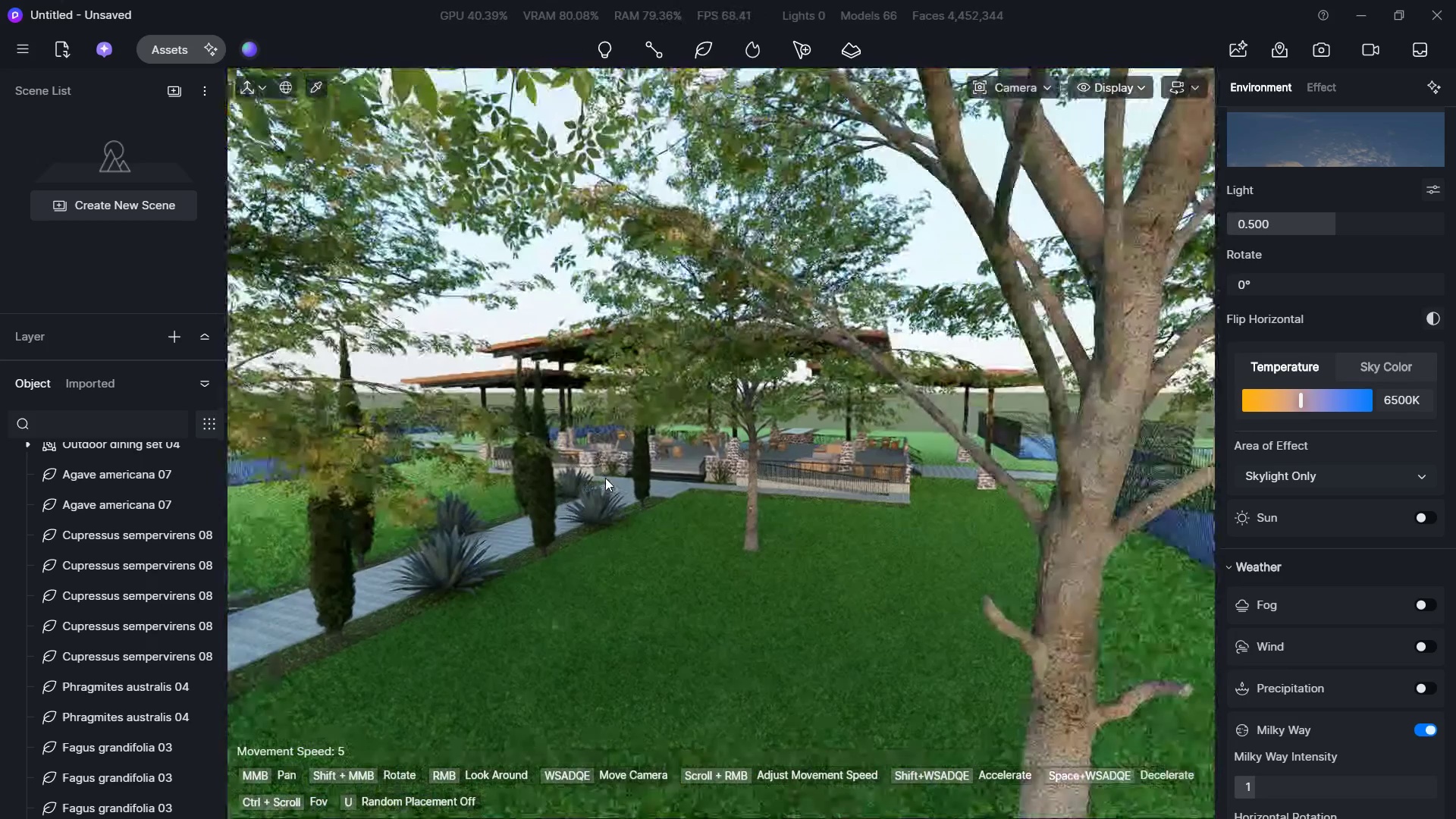 
hold_key(key=E, duration=0.75)
 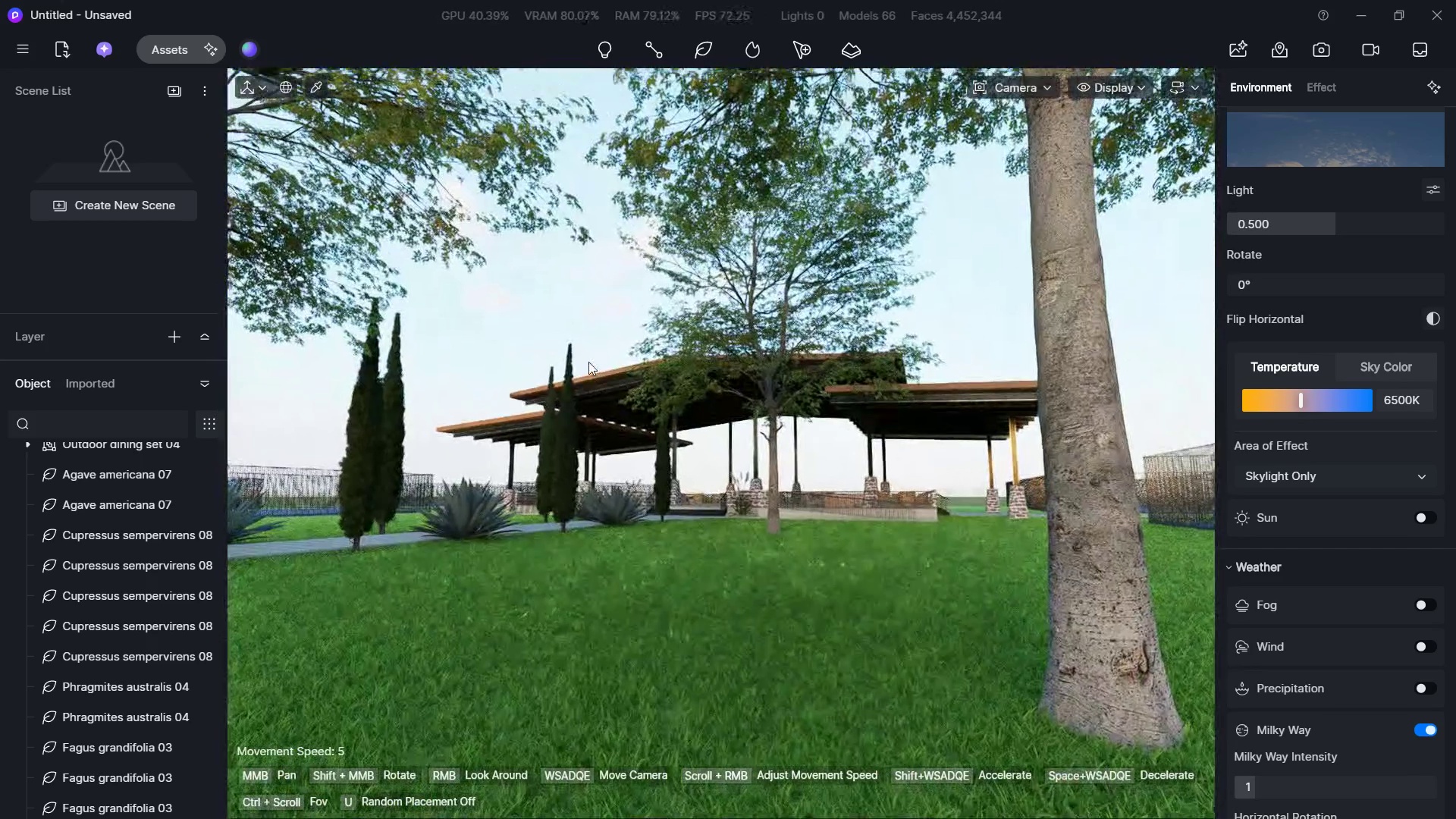 
hold_key(key=Q, duration=0.95)
 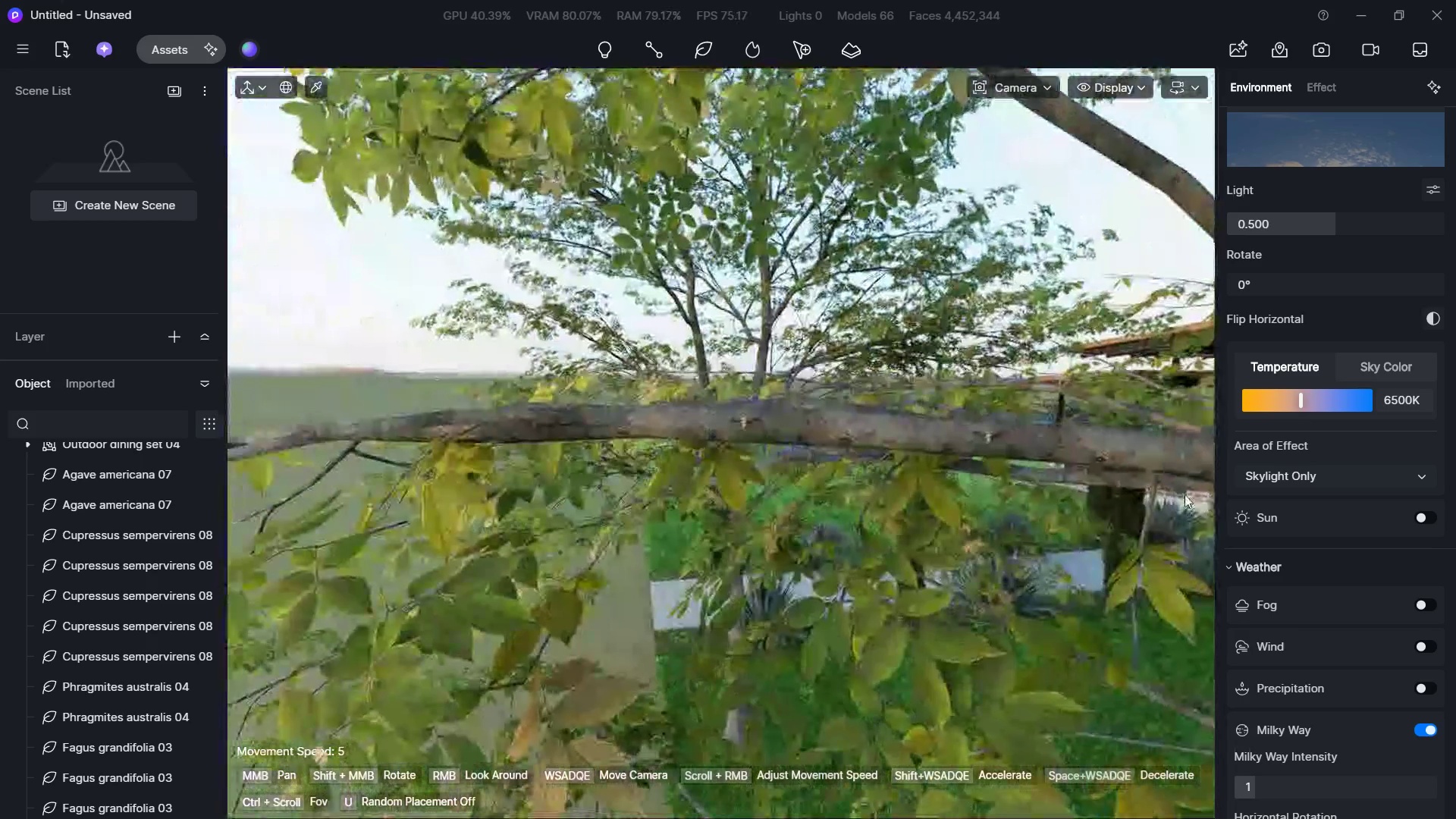 
key(Shift+Q)
 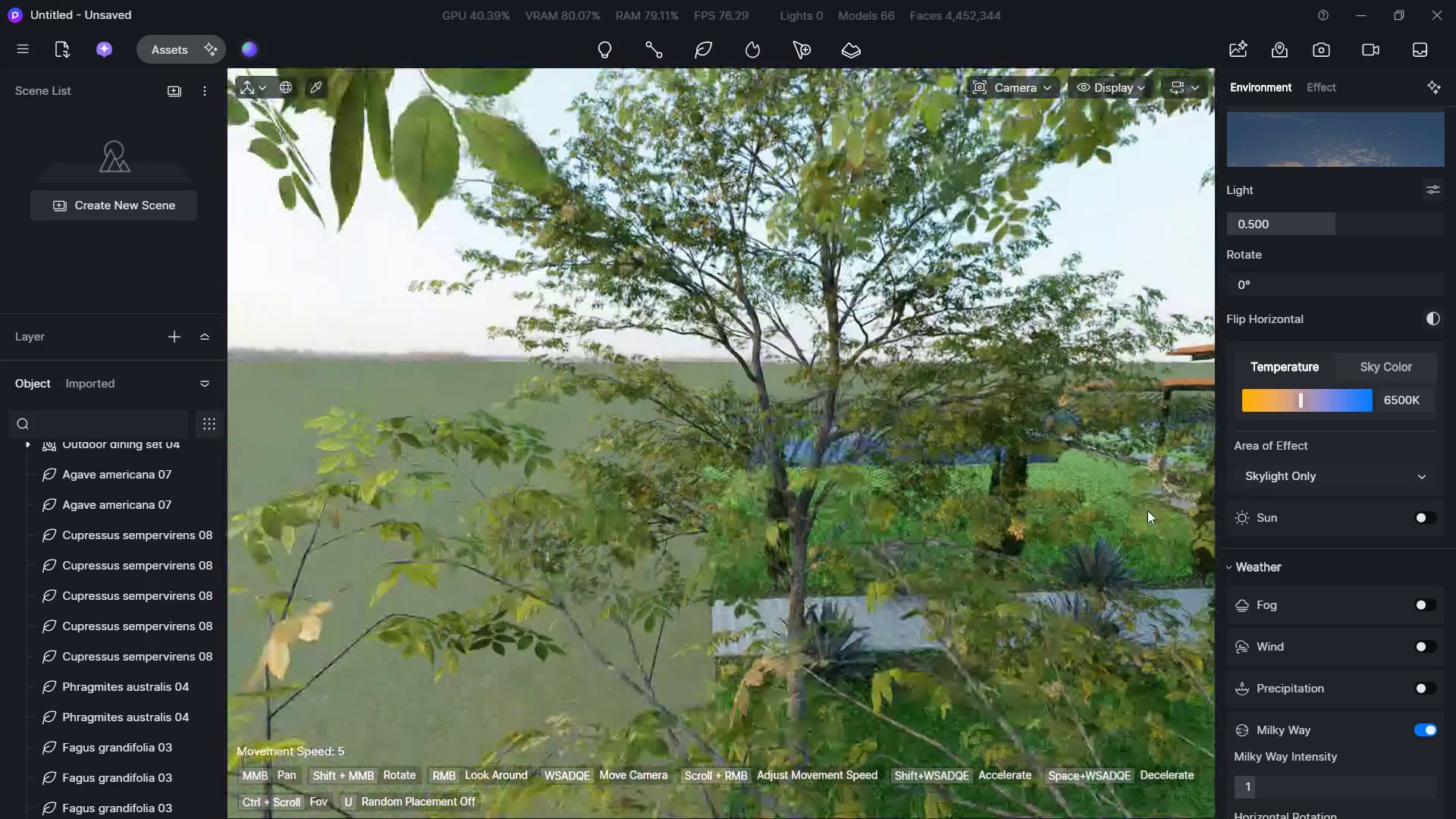 
hold_key(key=W, duration=1.41)
 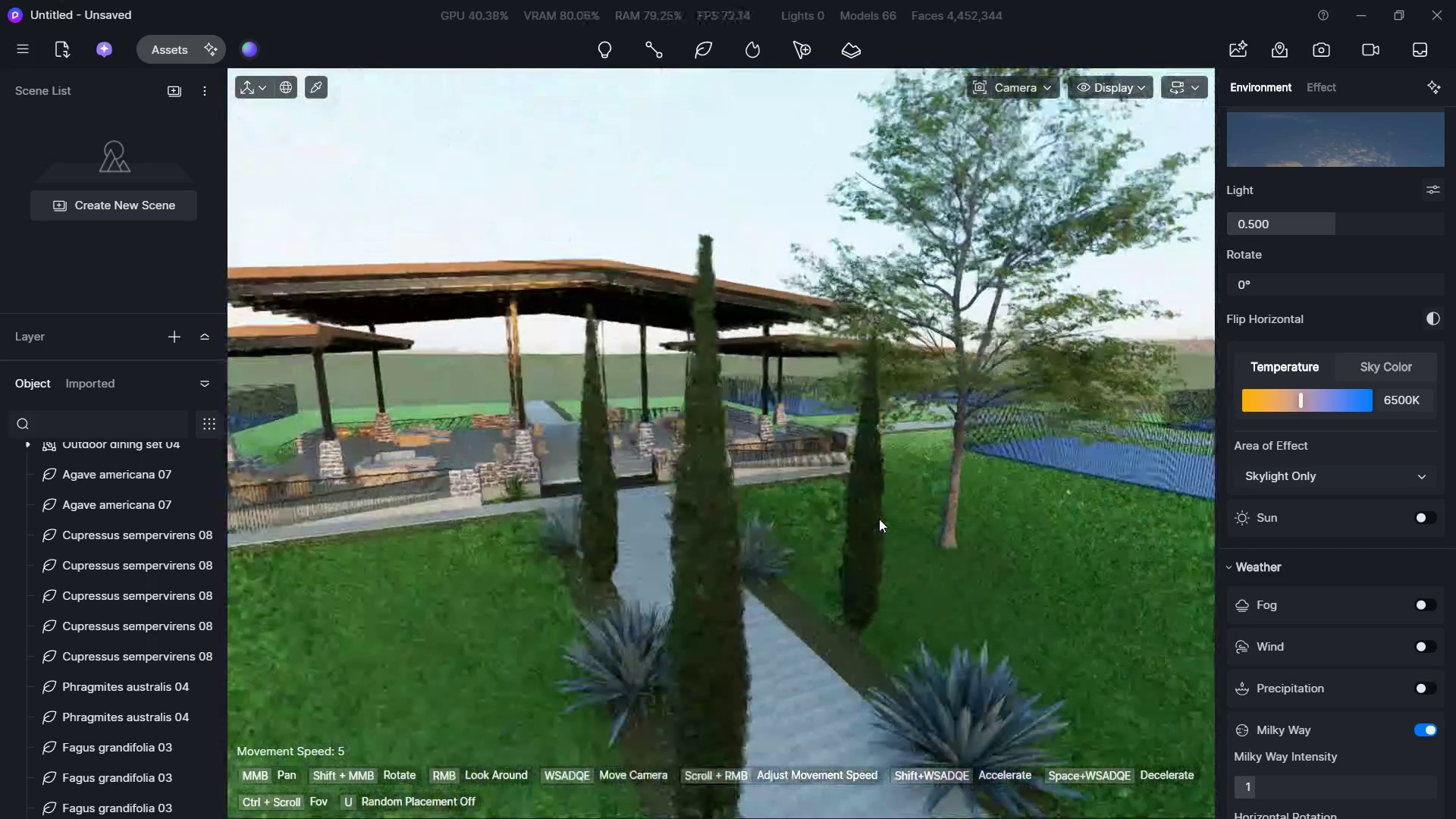 
key(Shift+CapsLock)
 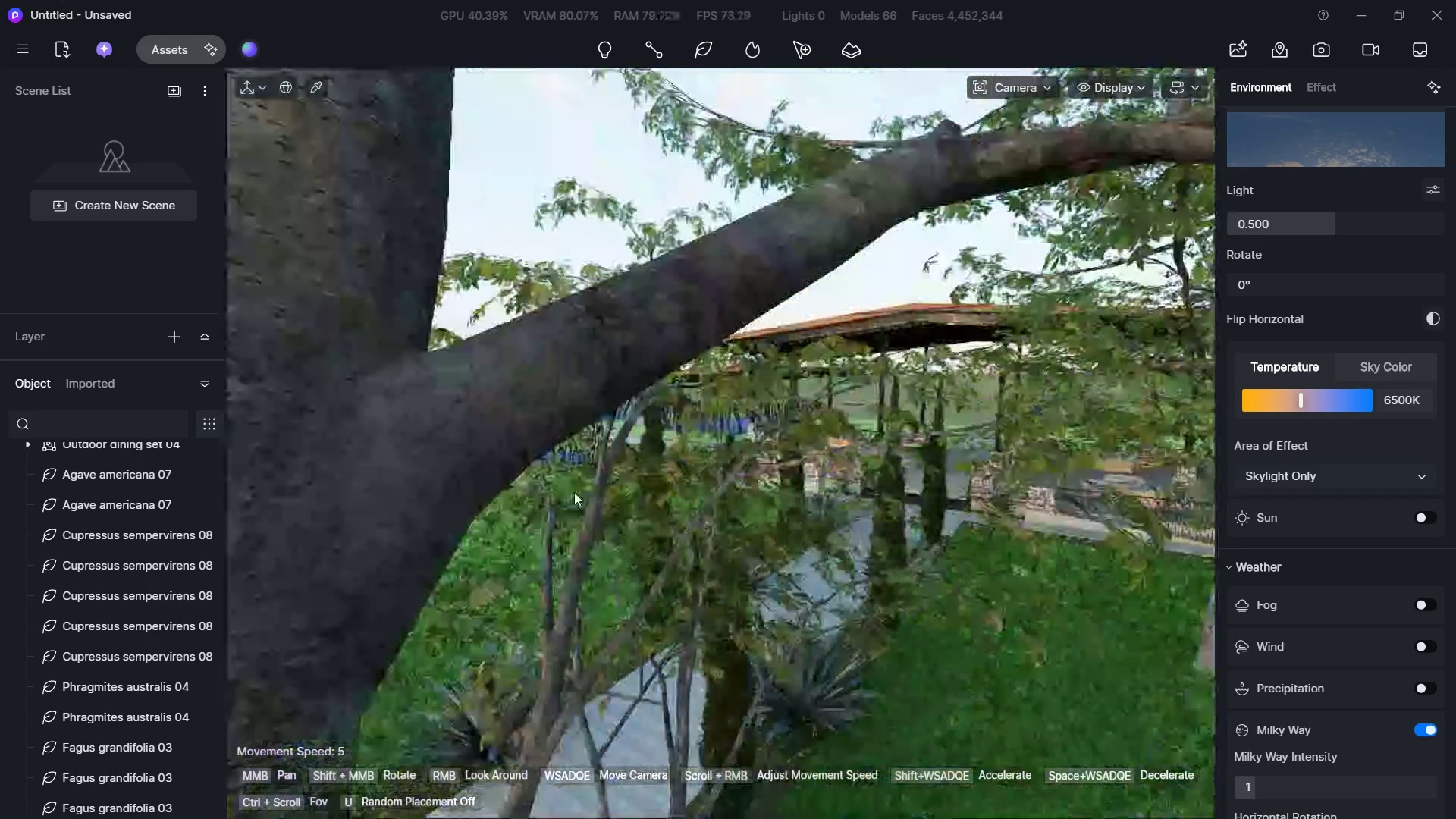 
hold_key(key=A, duration=1.53)
 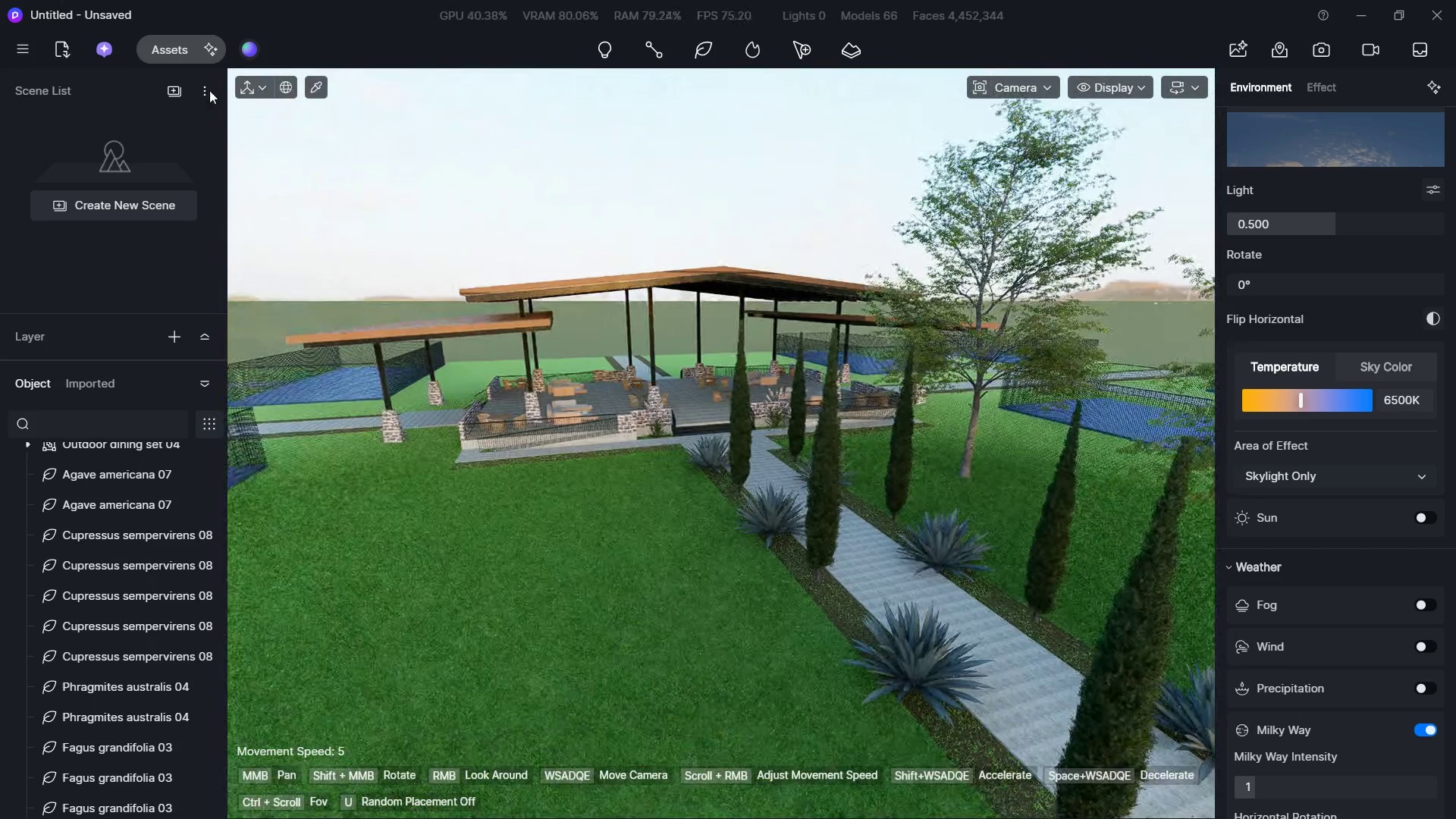 
hold_key(key=S, duration=1.03)
 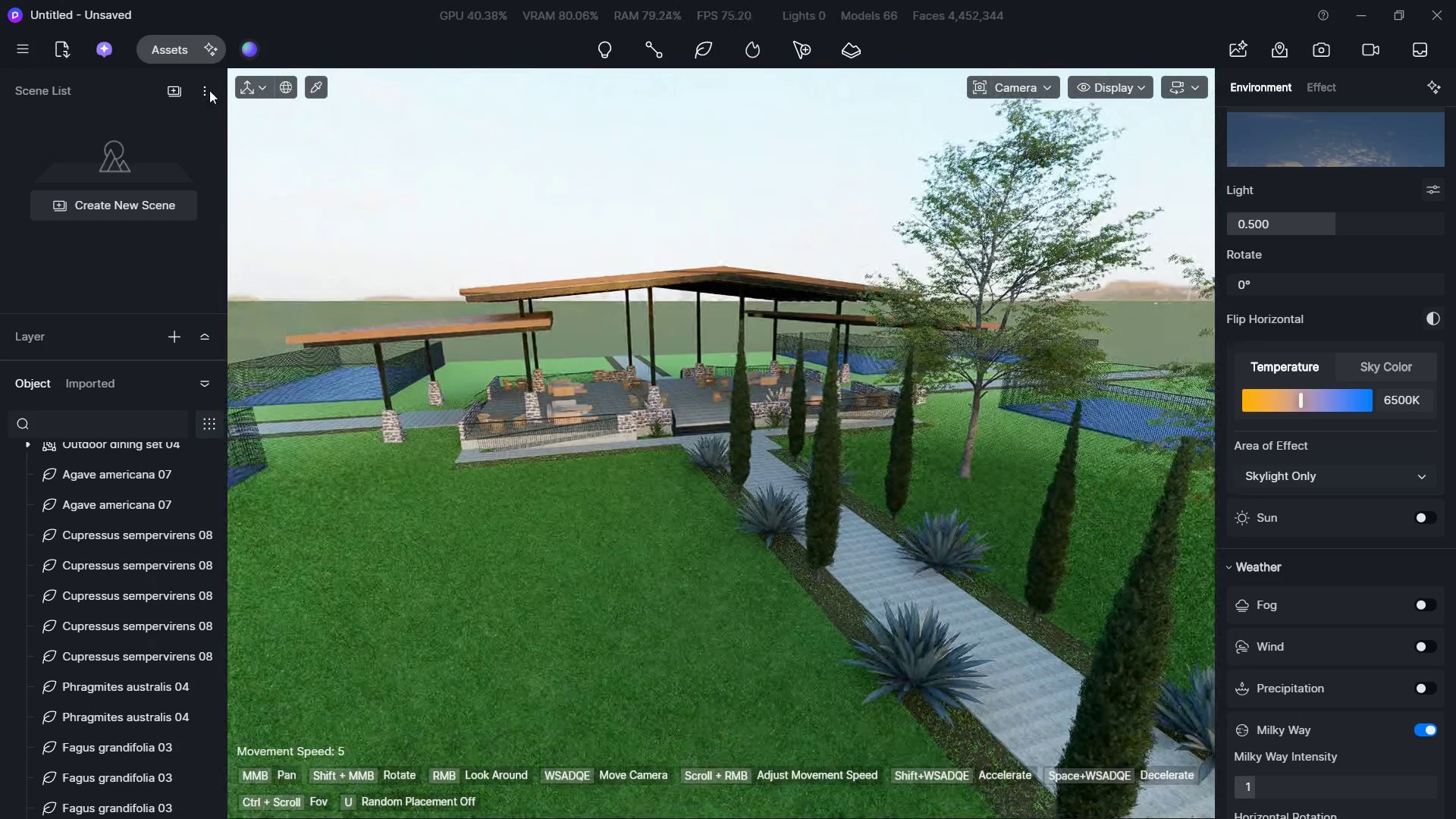 
hold_key(key=D, duration=0.67)
 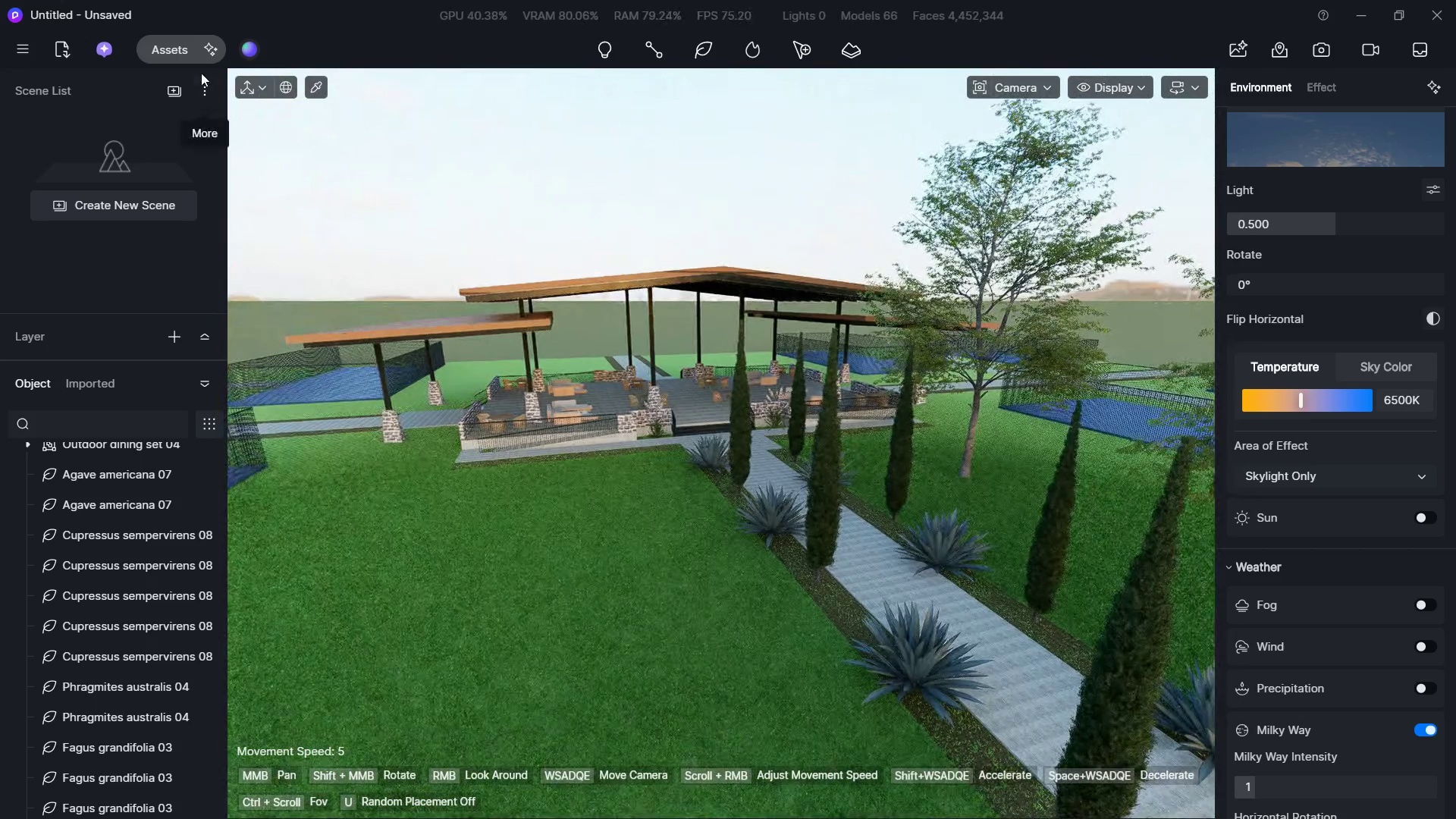 
left_click([171, 40])
 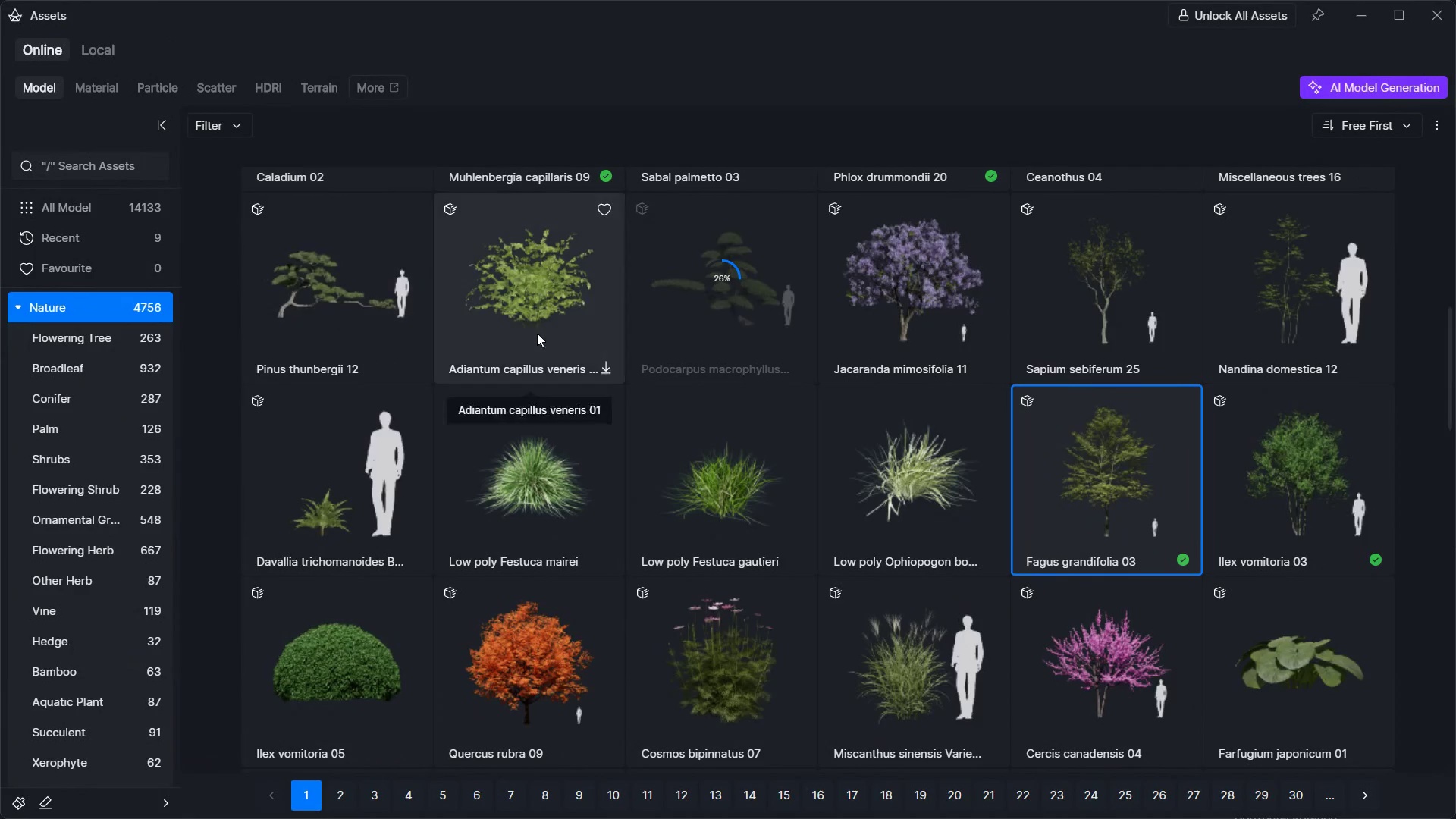 
scroll: coordinate [550, 541], scroll_direction: down, amount: 17.0
 